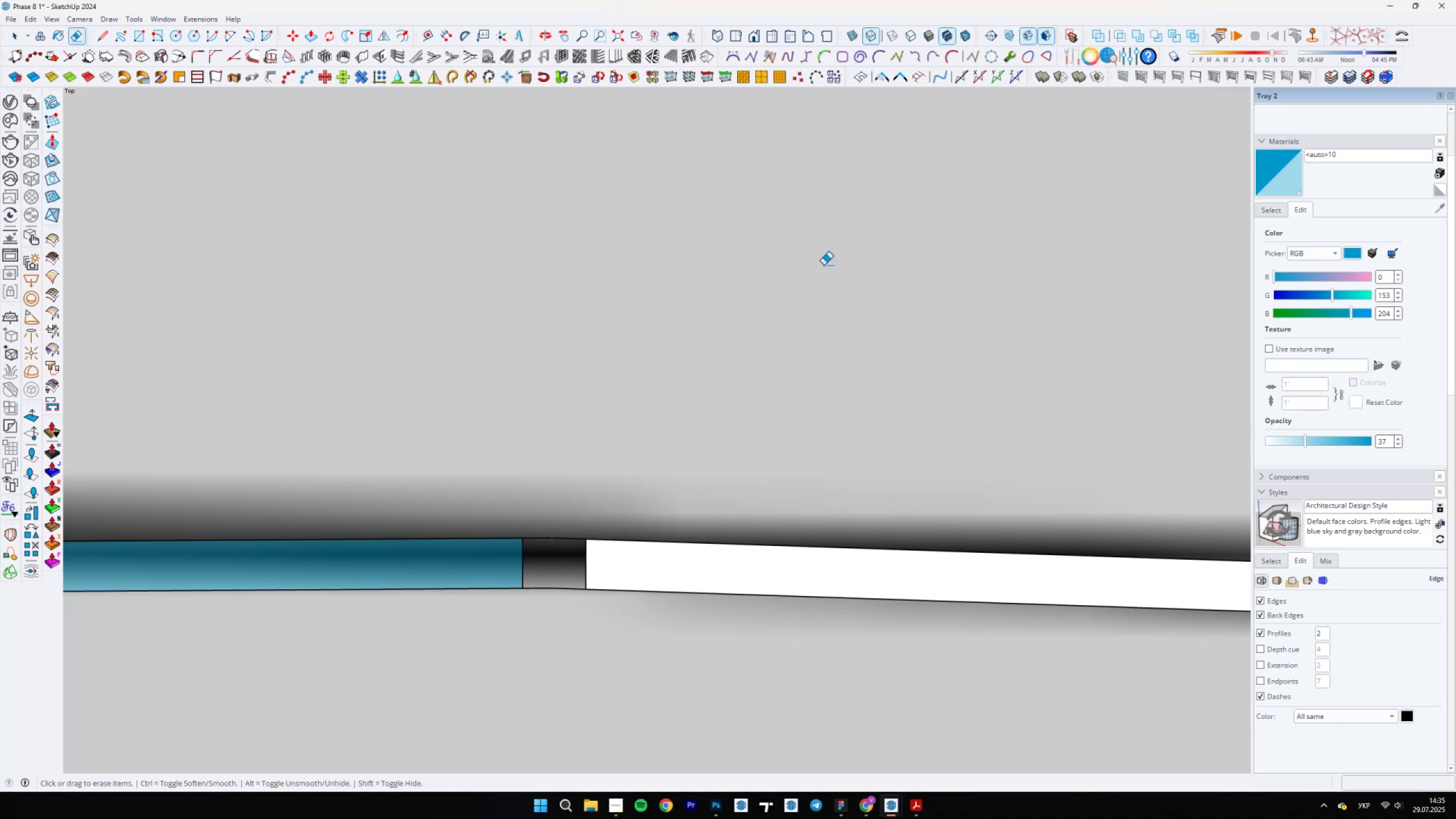 
key(Control+Z)
 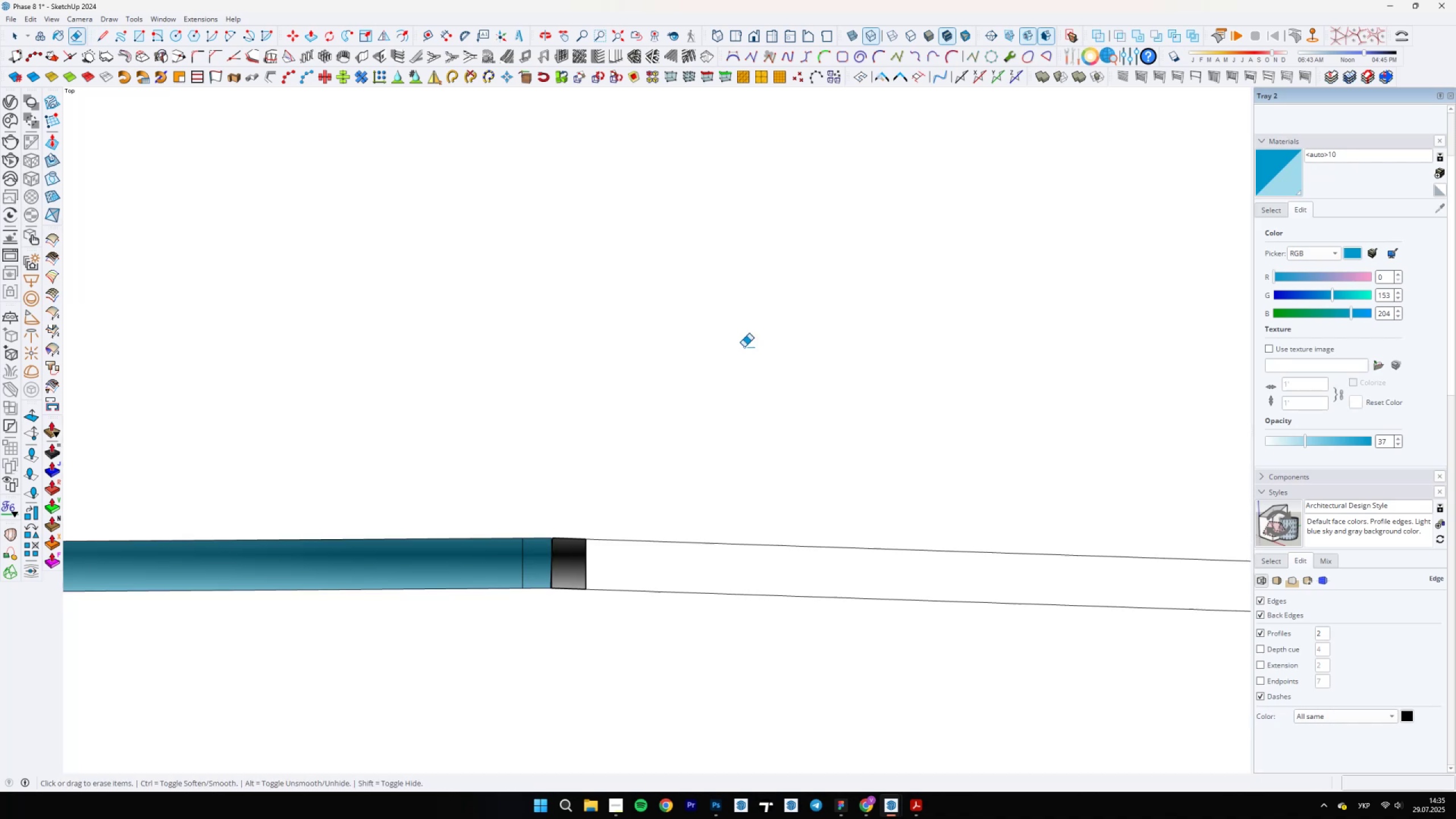 
scroll: coordinate [585, 548], scroll_direction: up, amount: 24.0
 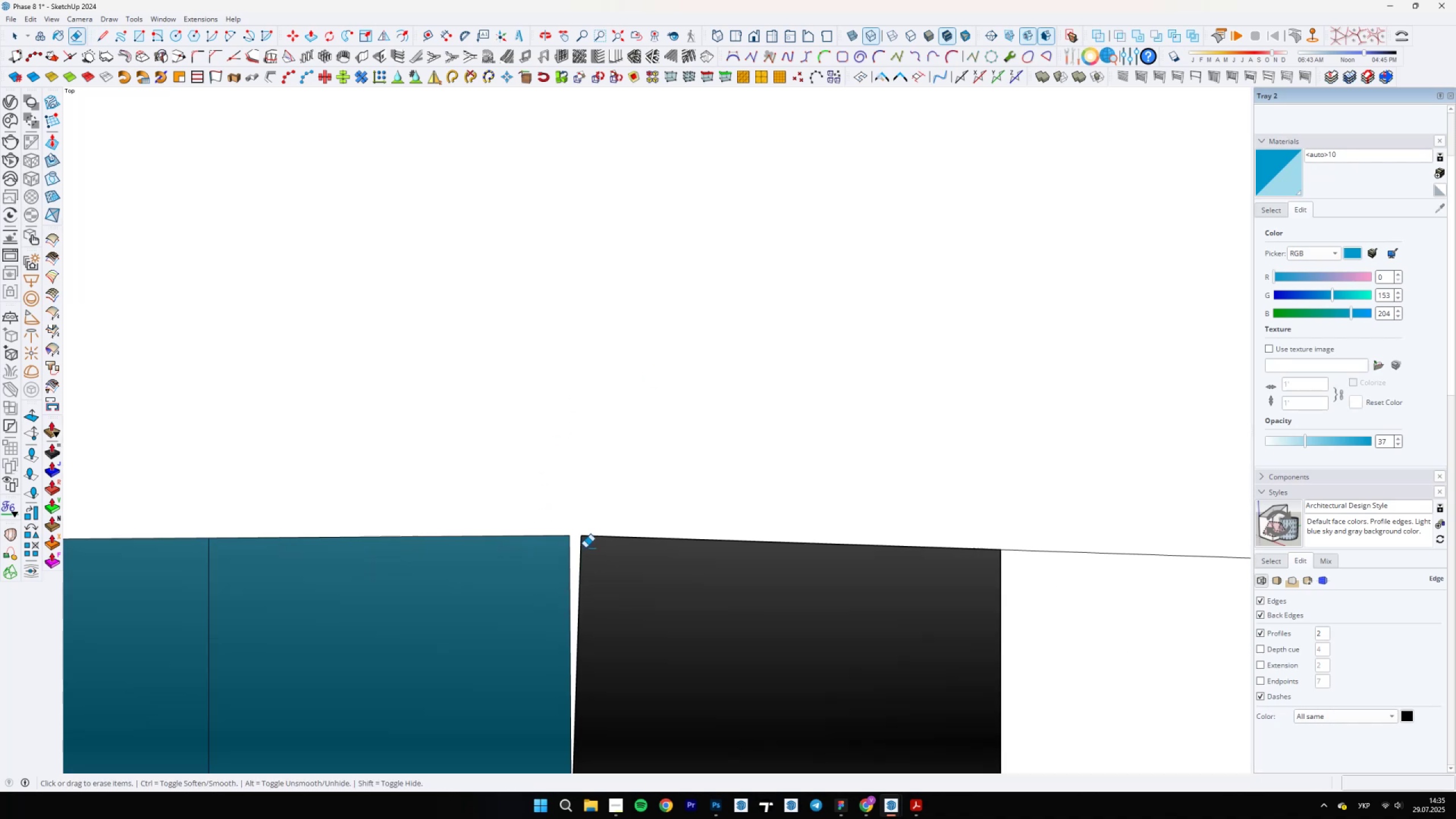 
key(L)
 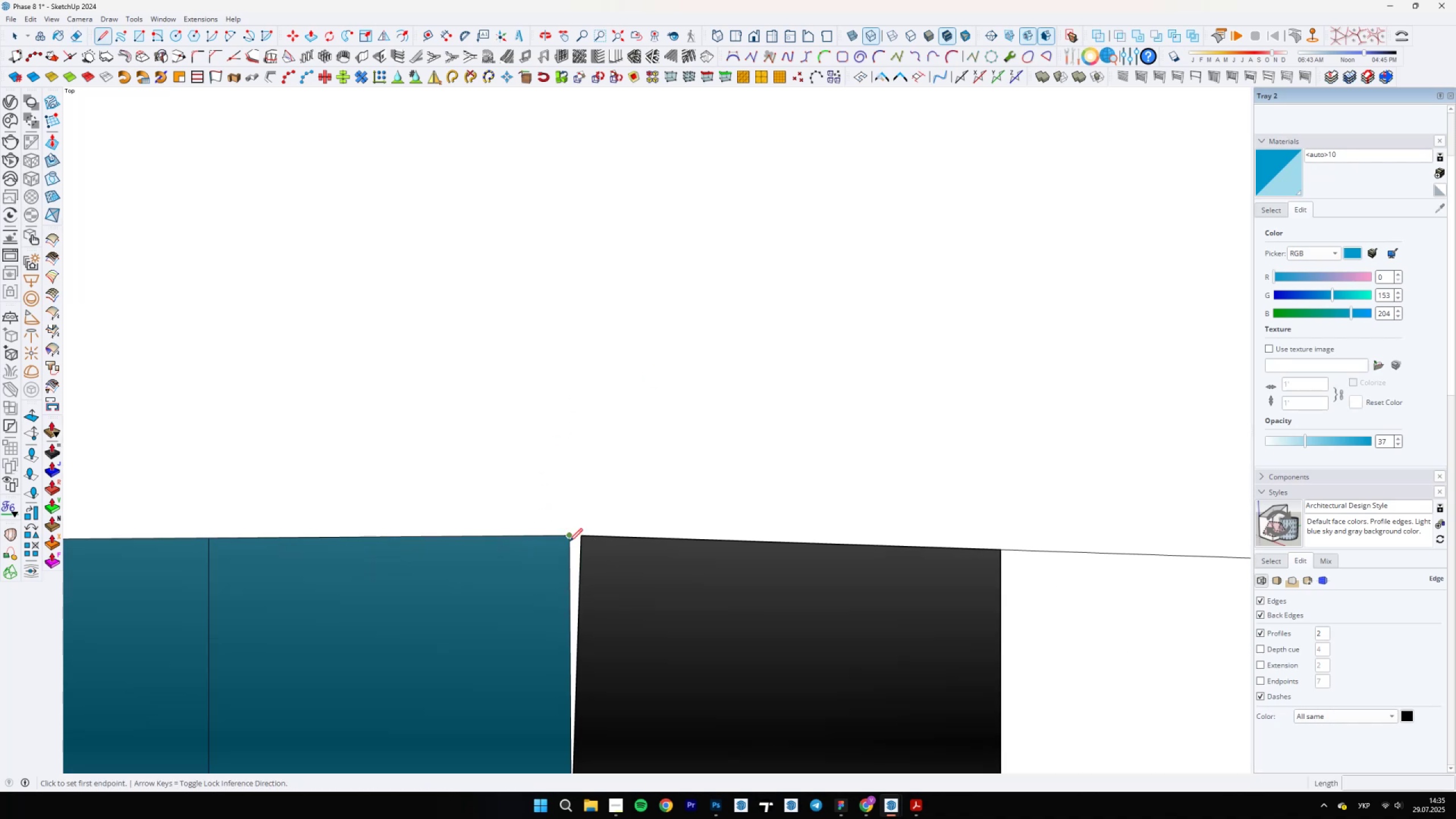 
left_click([568, 540])
 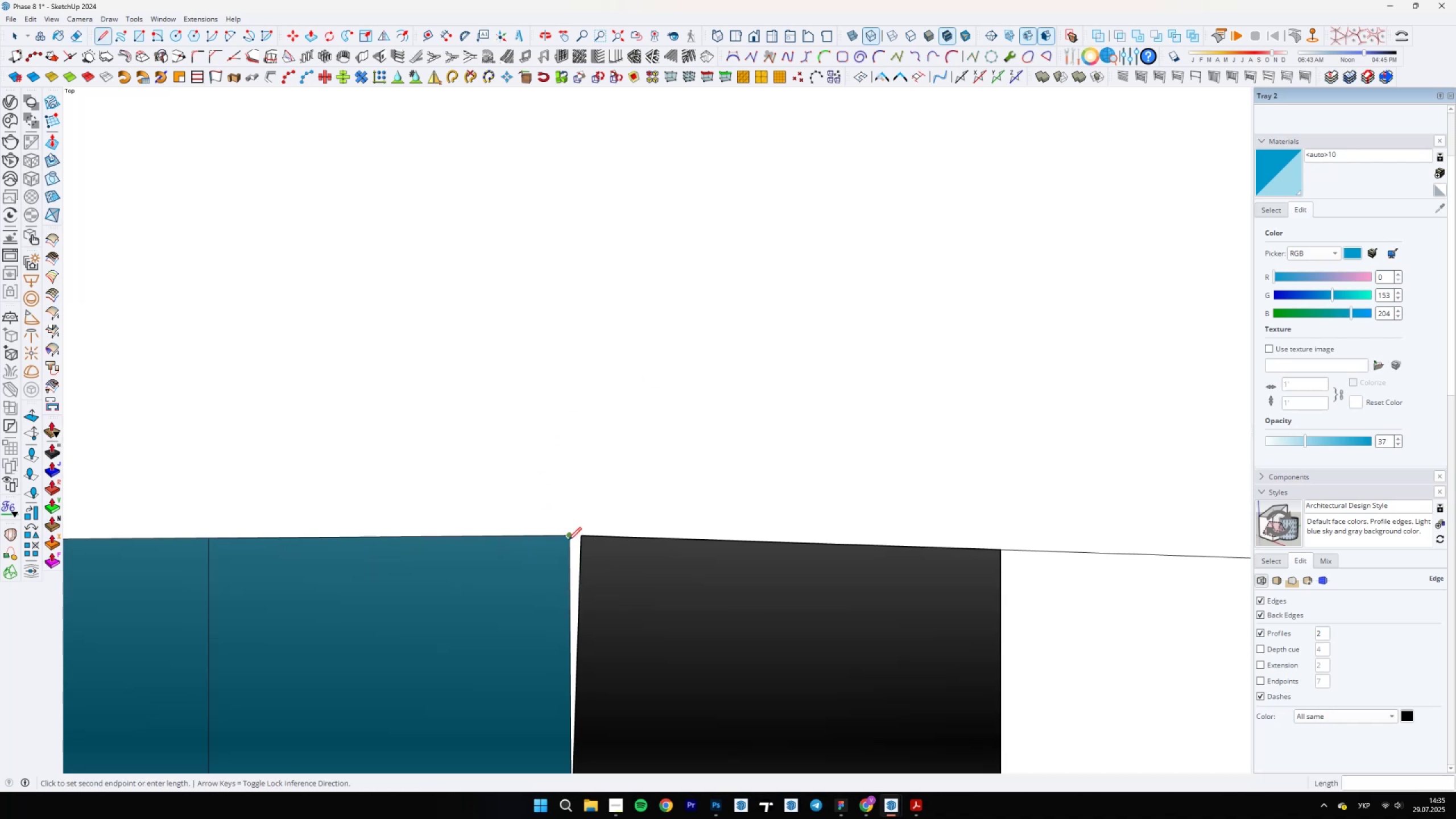 
scroll: coordinate [584, 537], scroll_direction: up, amount: 21.0
 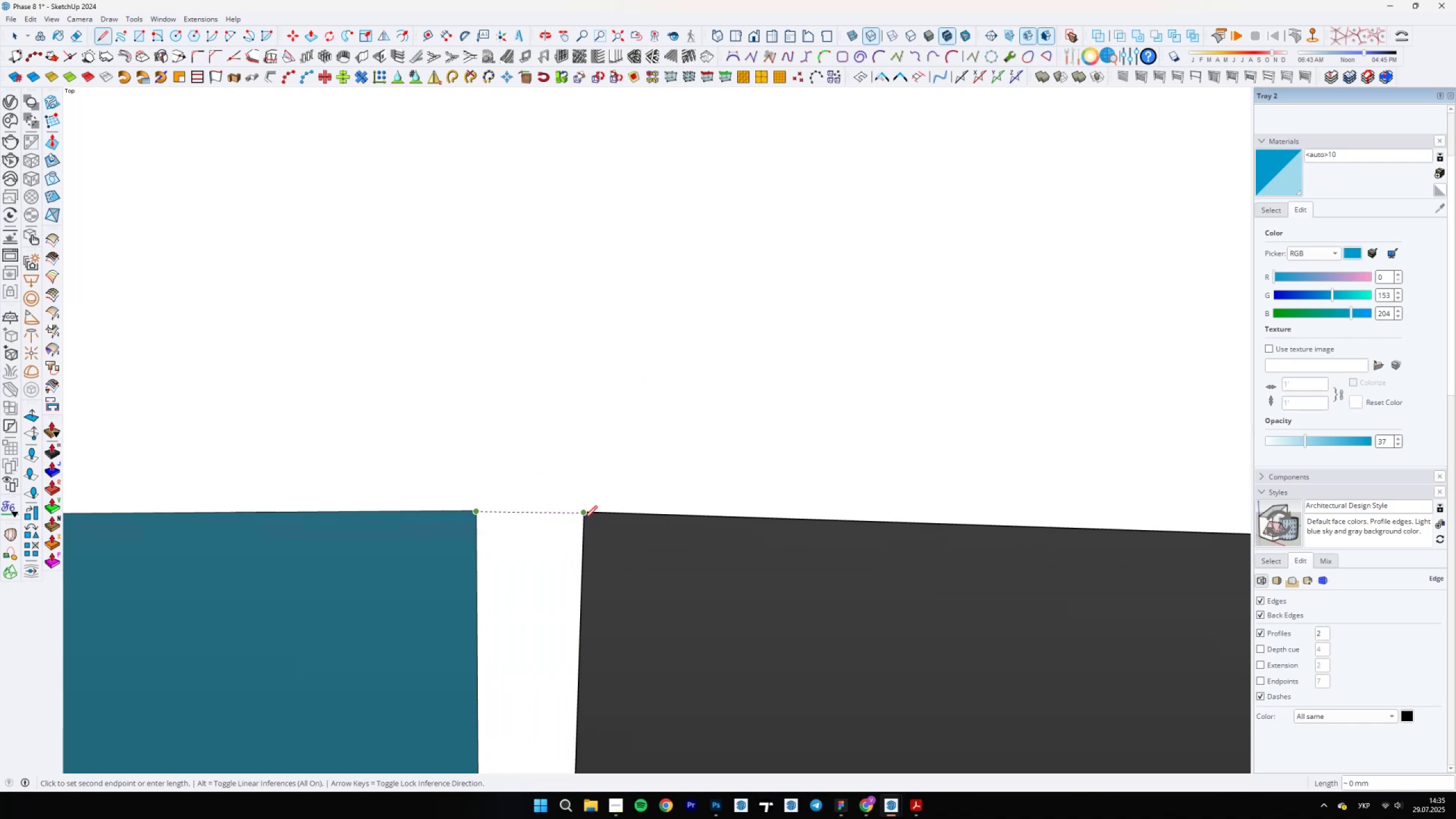 
left_click([584, 519])
 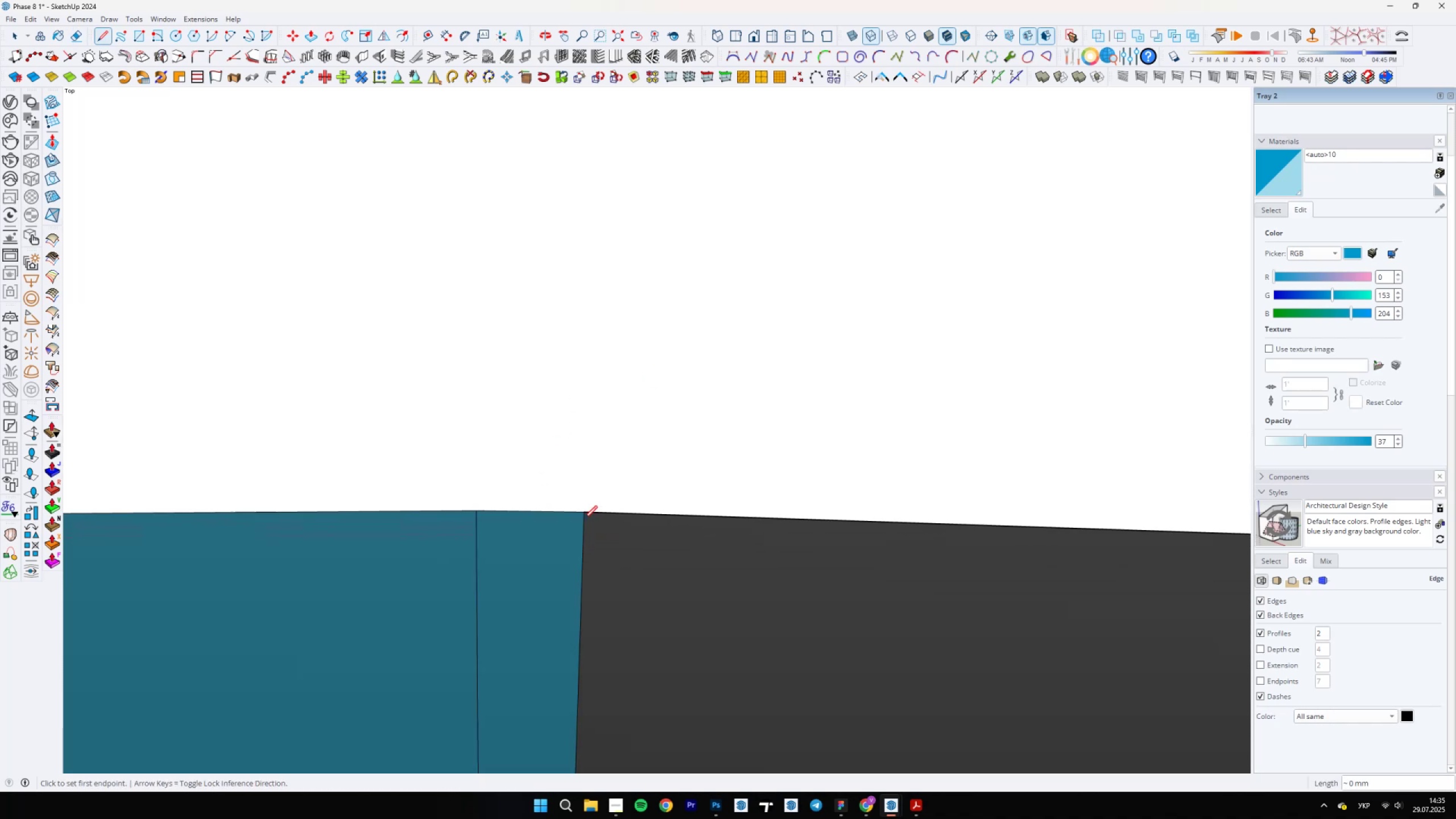 
scroll: coordinate [643, 561], scroll_direction: down, amount: 40.0
 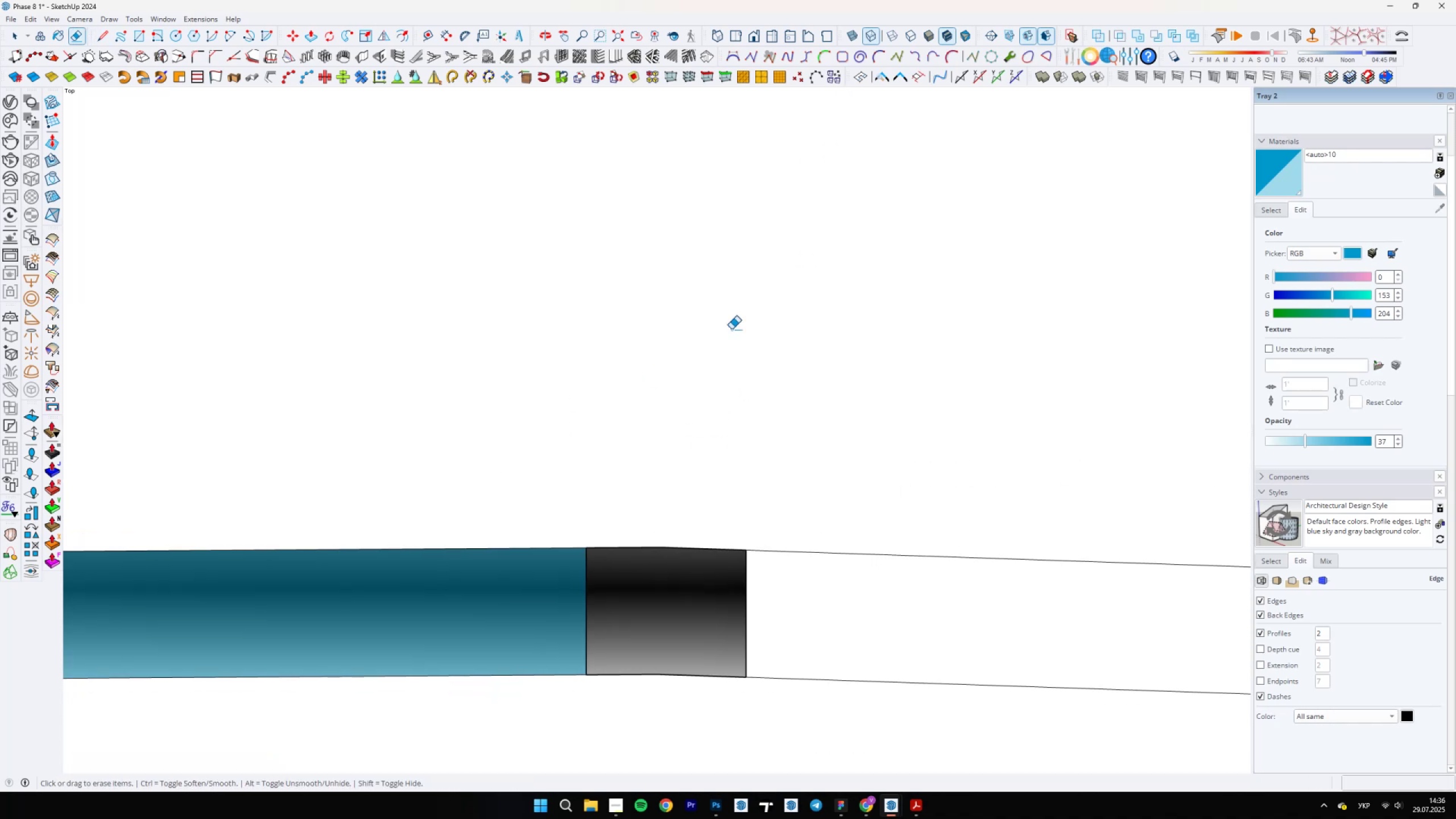 
key(E)
 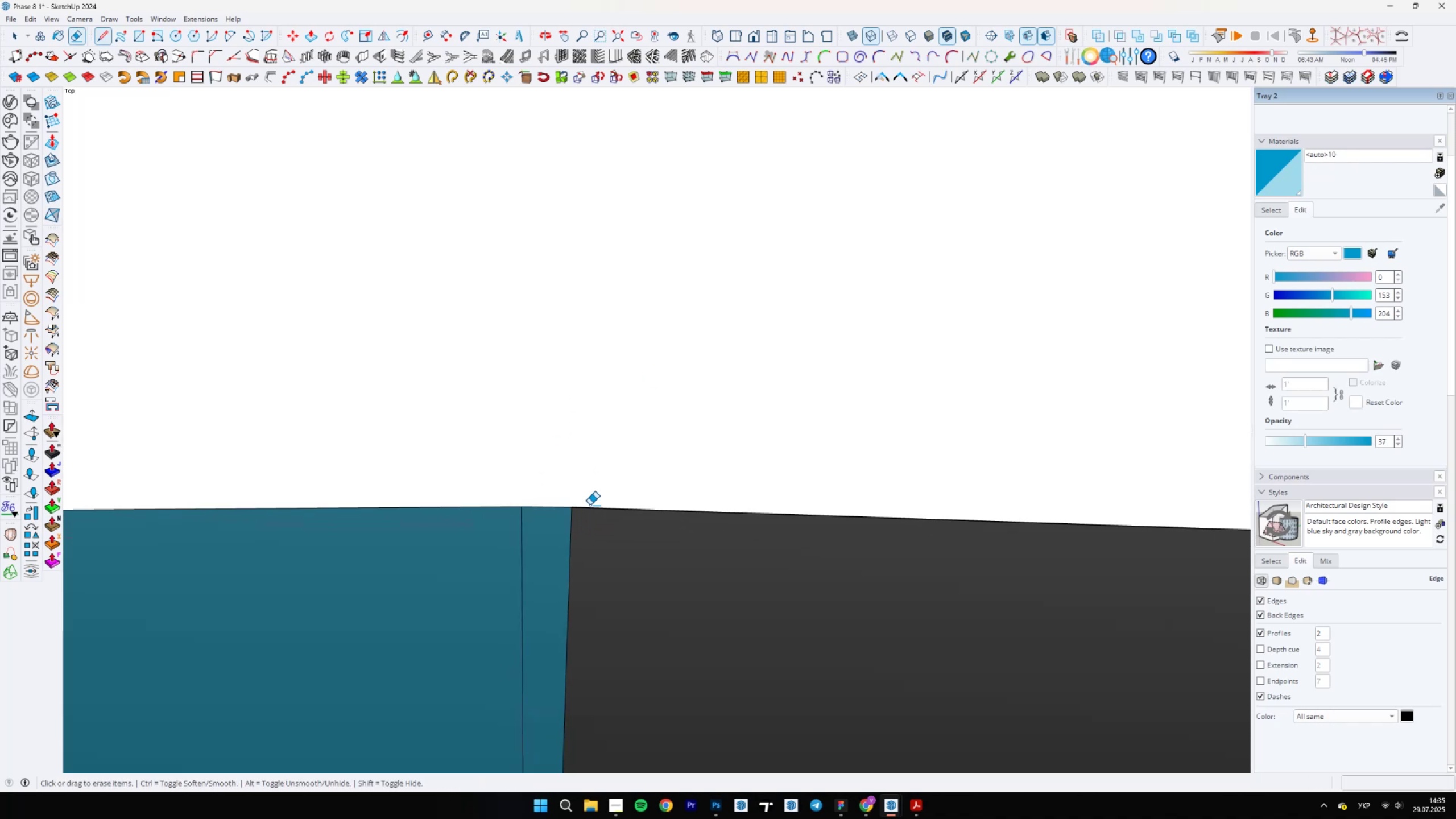 
left_click_drag(start_coordinate=[592, 541], to_coordinate=[477, 556])
 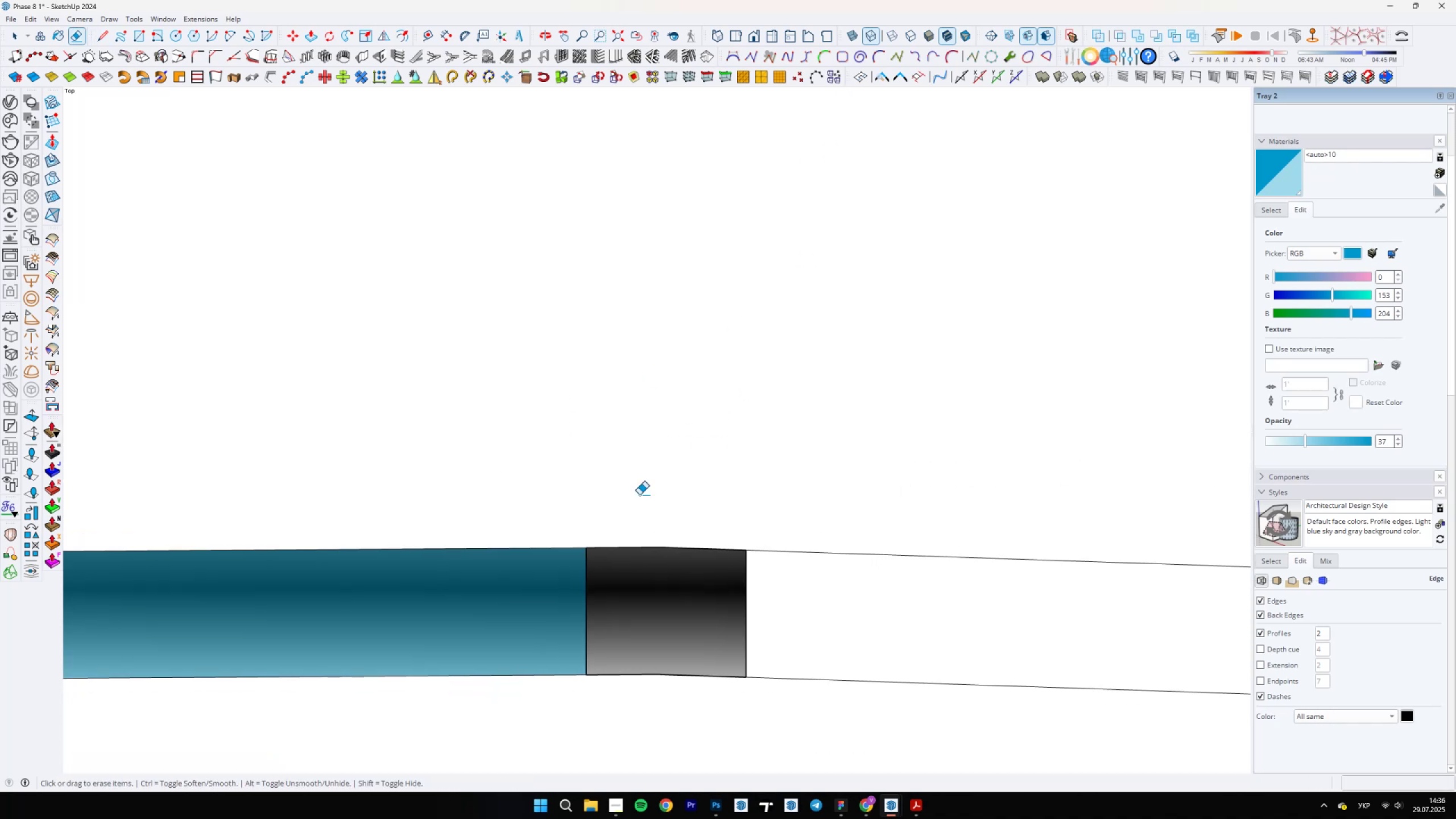 
key(L)
 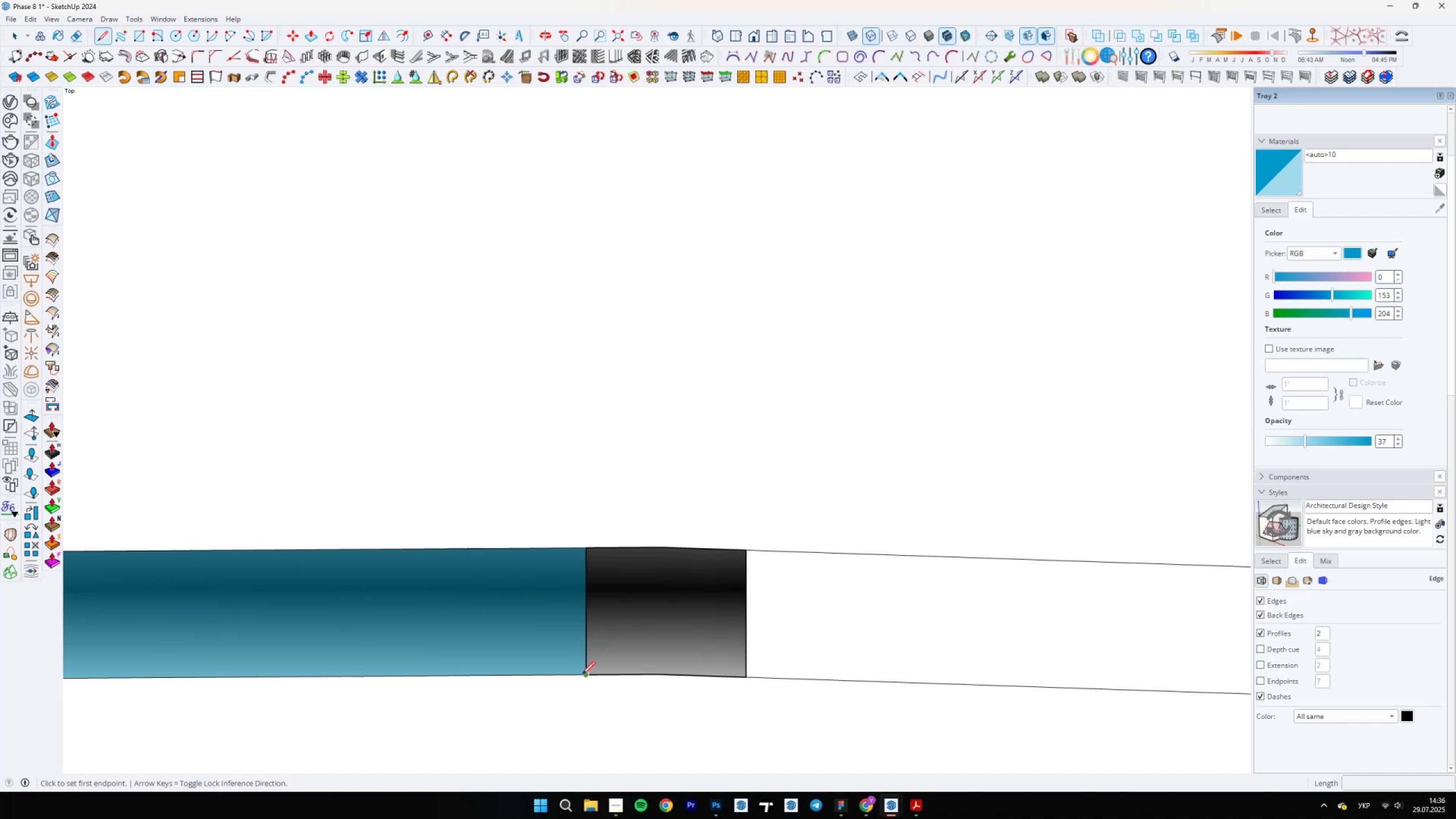 
left_click([587, 675])
 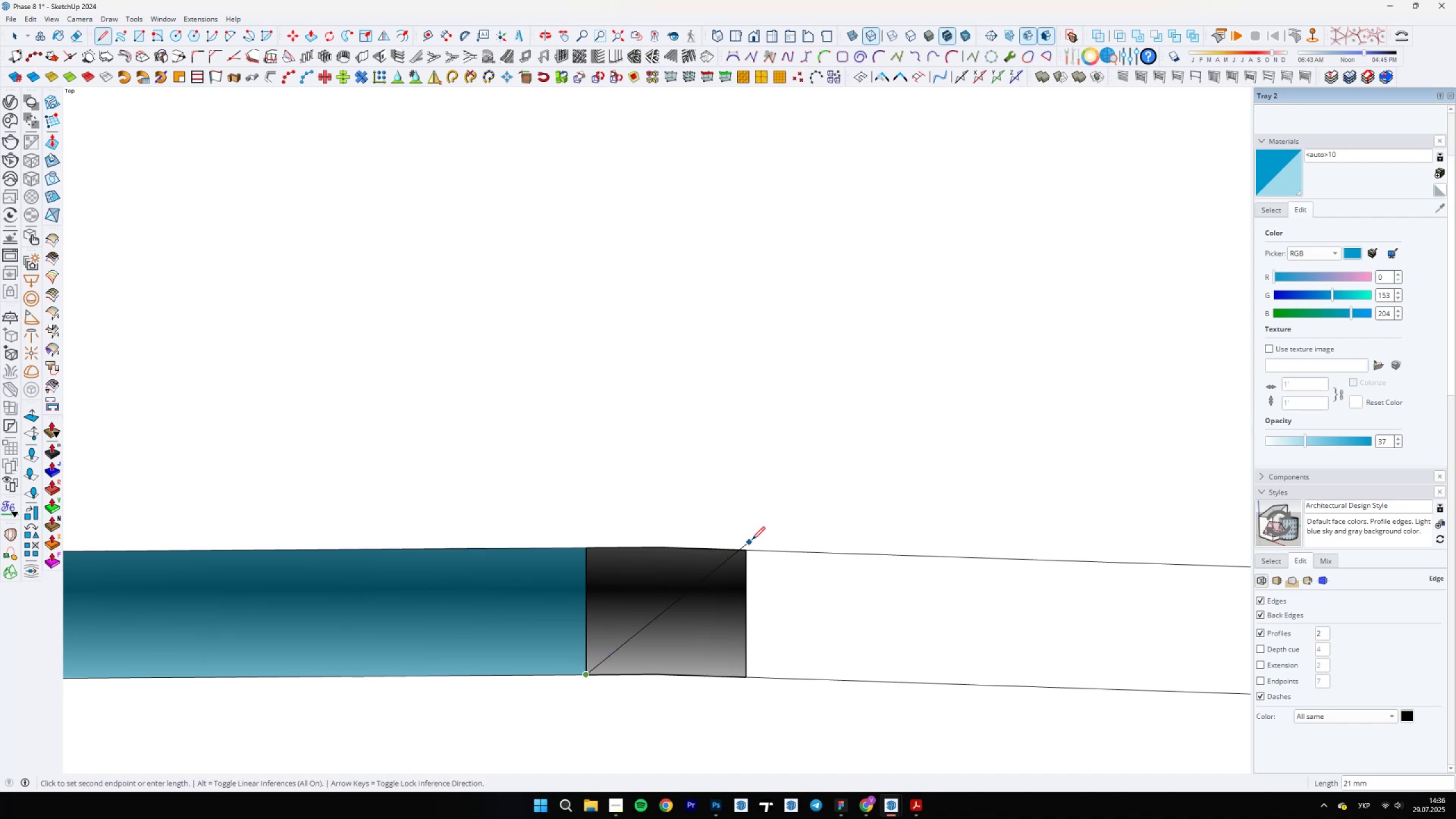 
left_click([750, 546])
 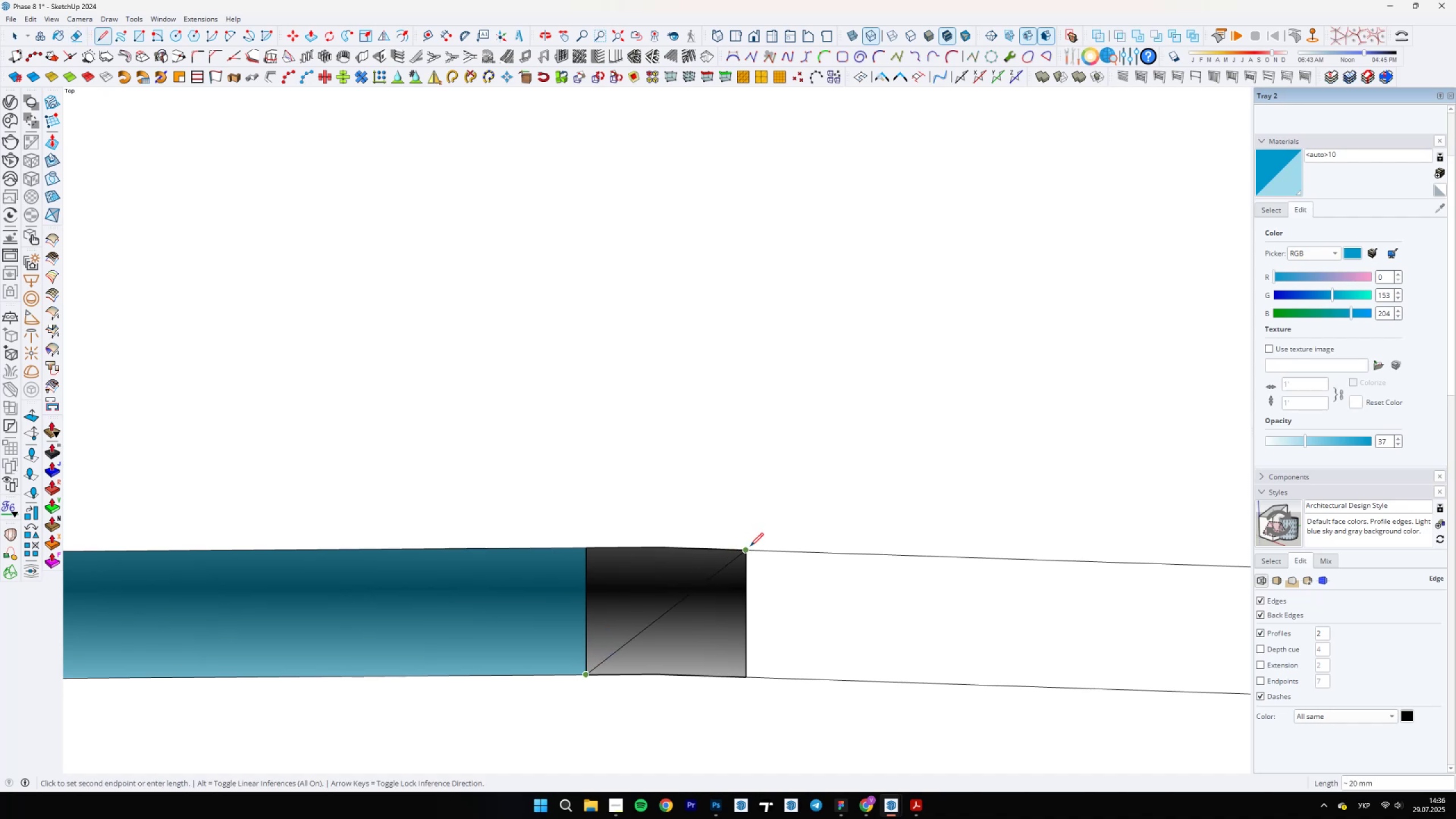 
key(E)
 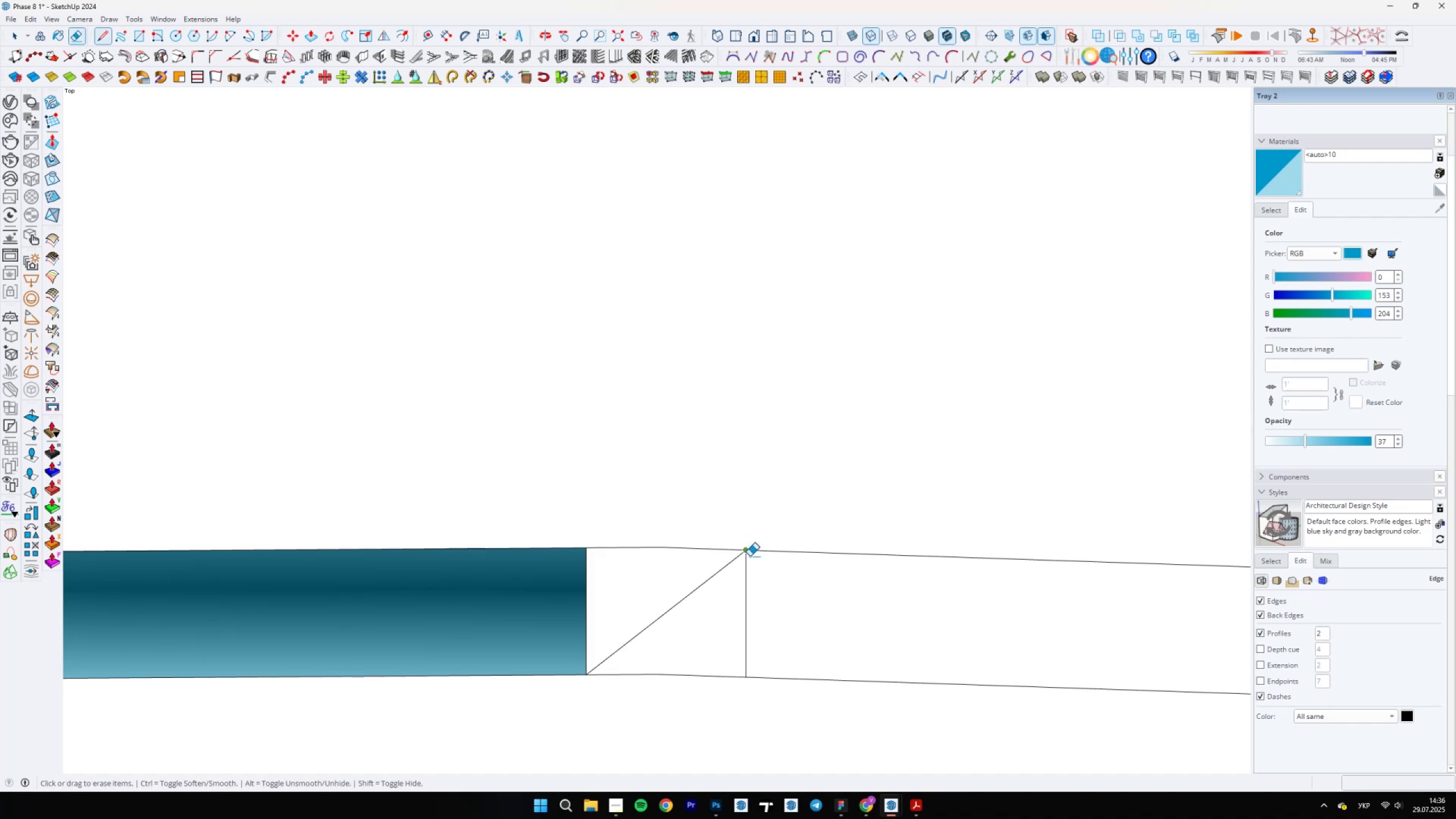 
left_click_drag(start_coordinate=[763, 595], to_coordinate=[553, 592])
 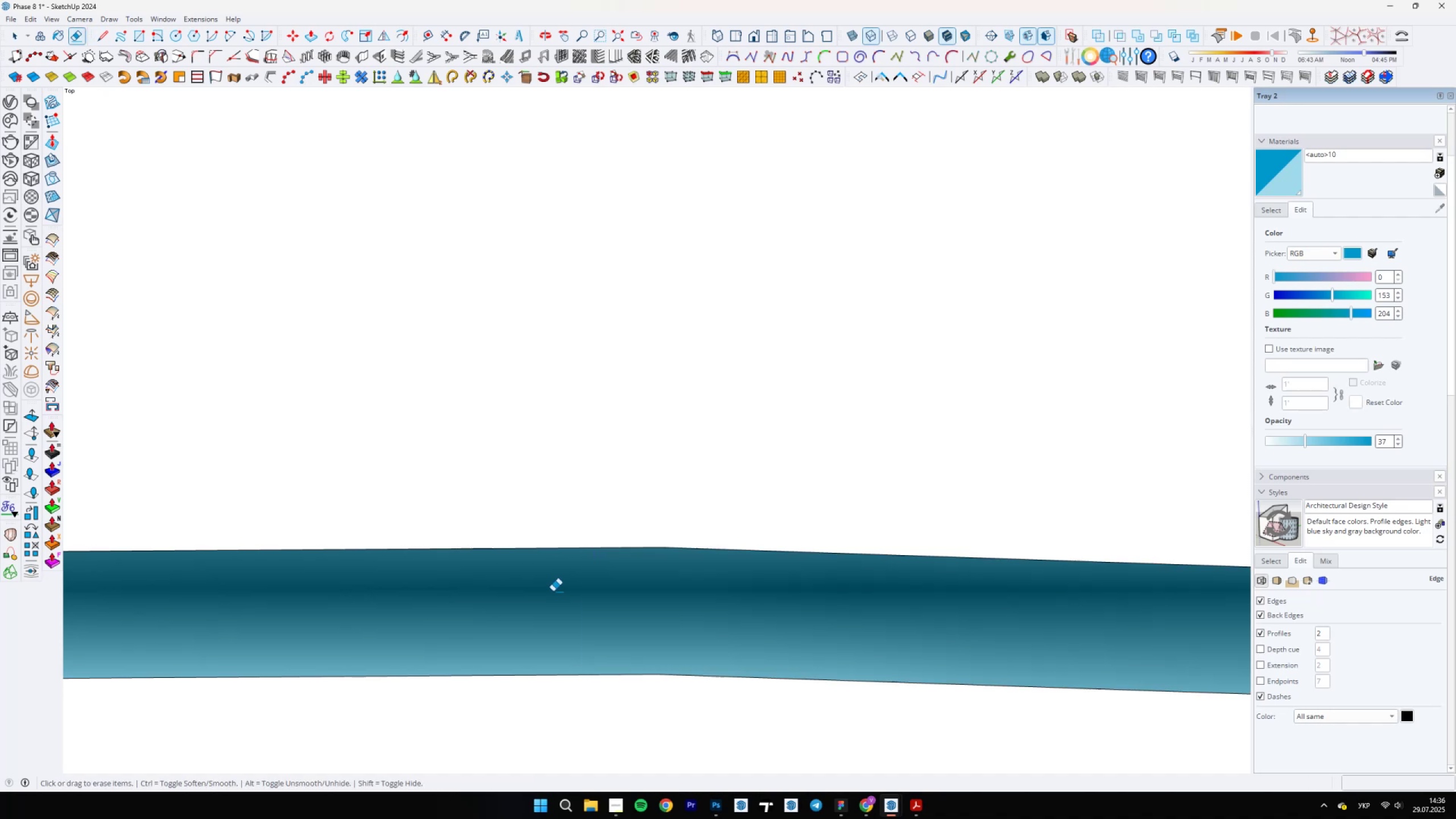 
scroll: coordinate [985, 578], scroll_direction: down, amount: 33.0
 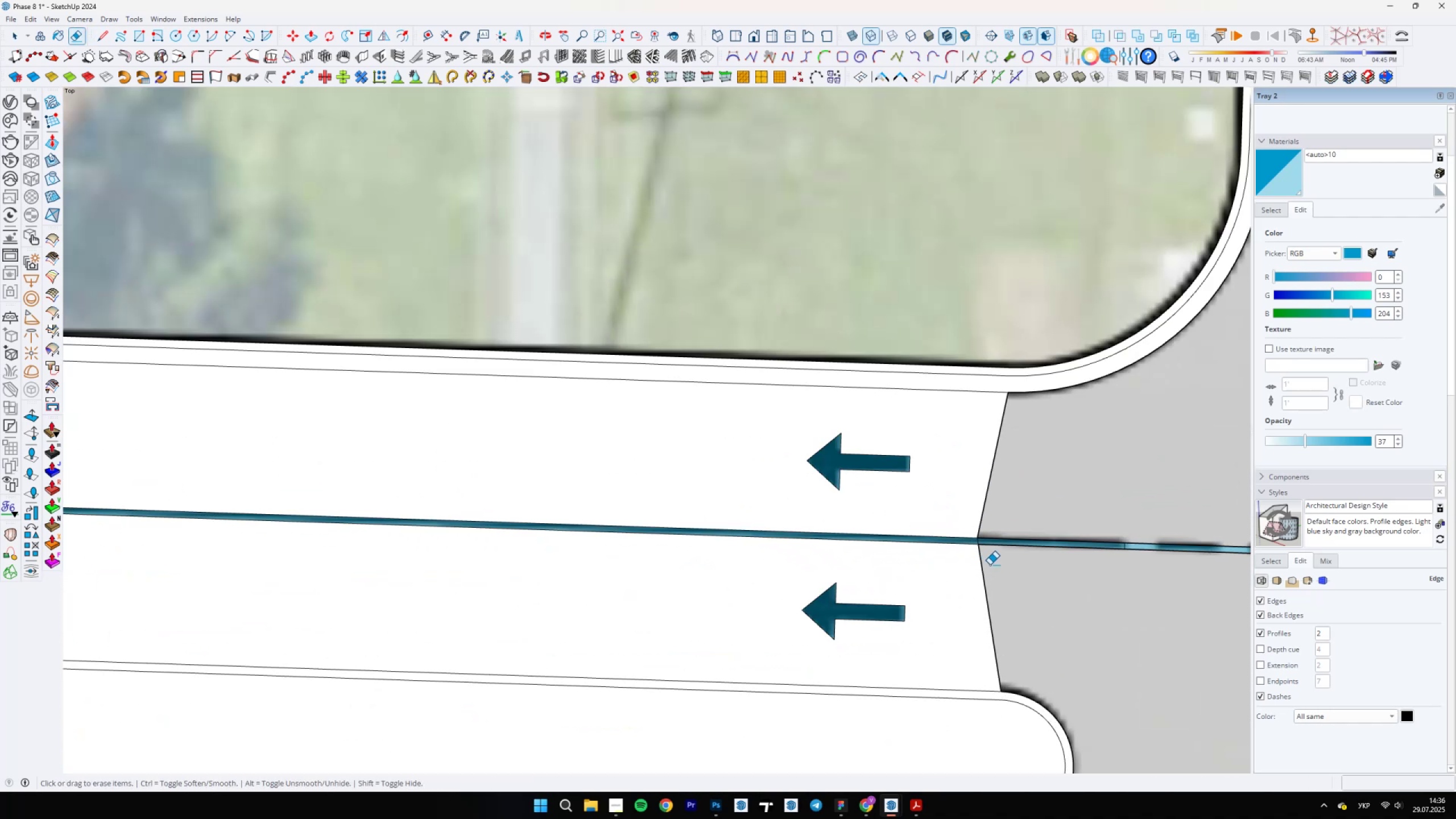 
scroll: coordinate [883, 535], scroll_direction: up, amount: 13.0
 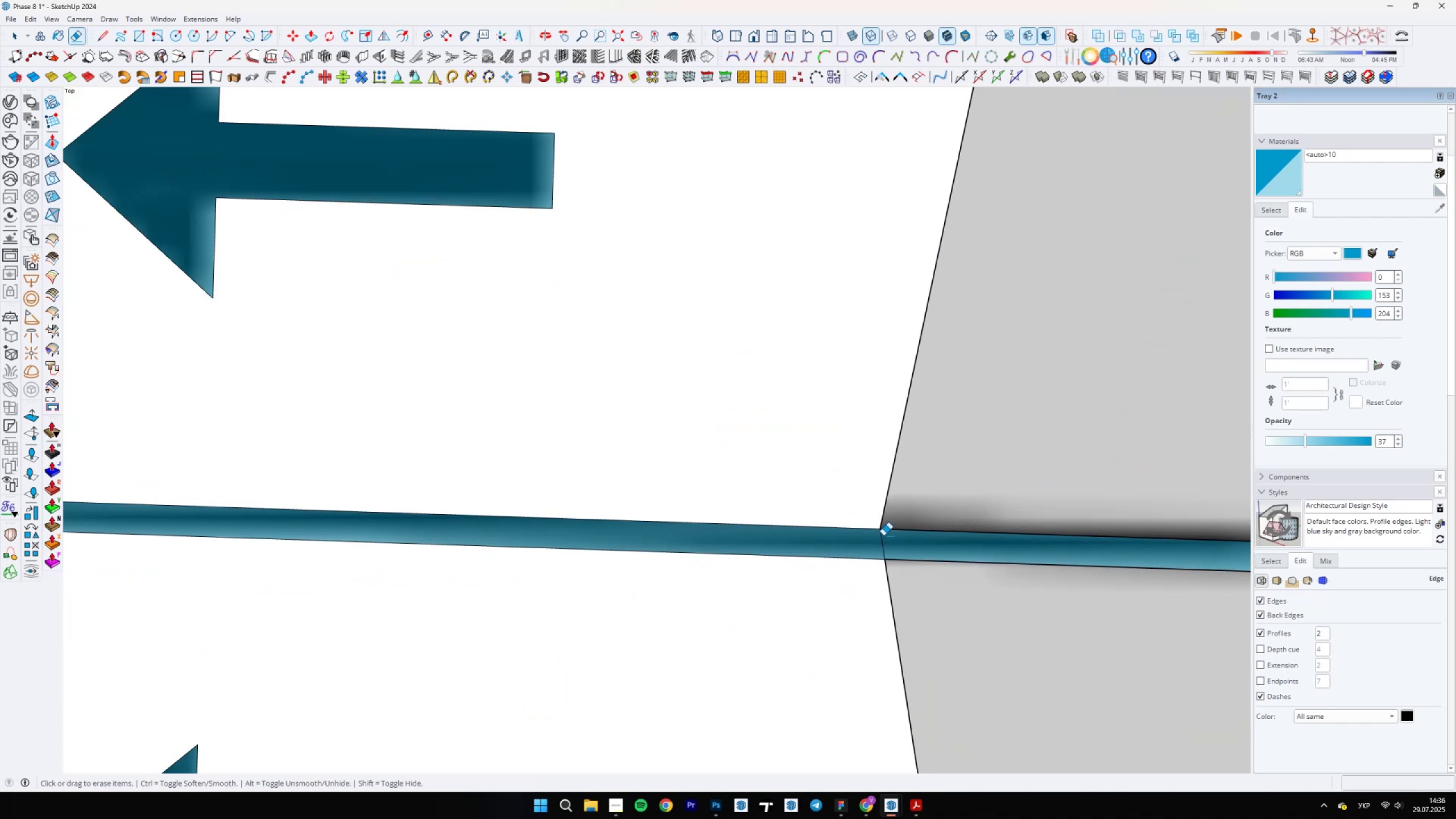 
left_click_drag(start_coordinate=[883, 543], to_coordinate=[875, 544])
 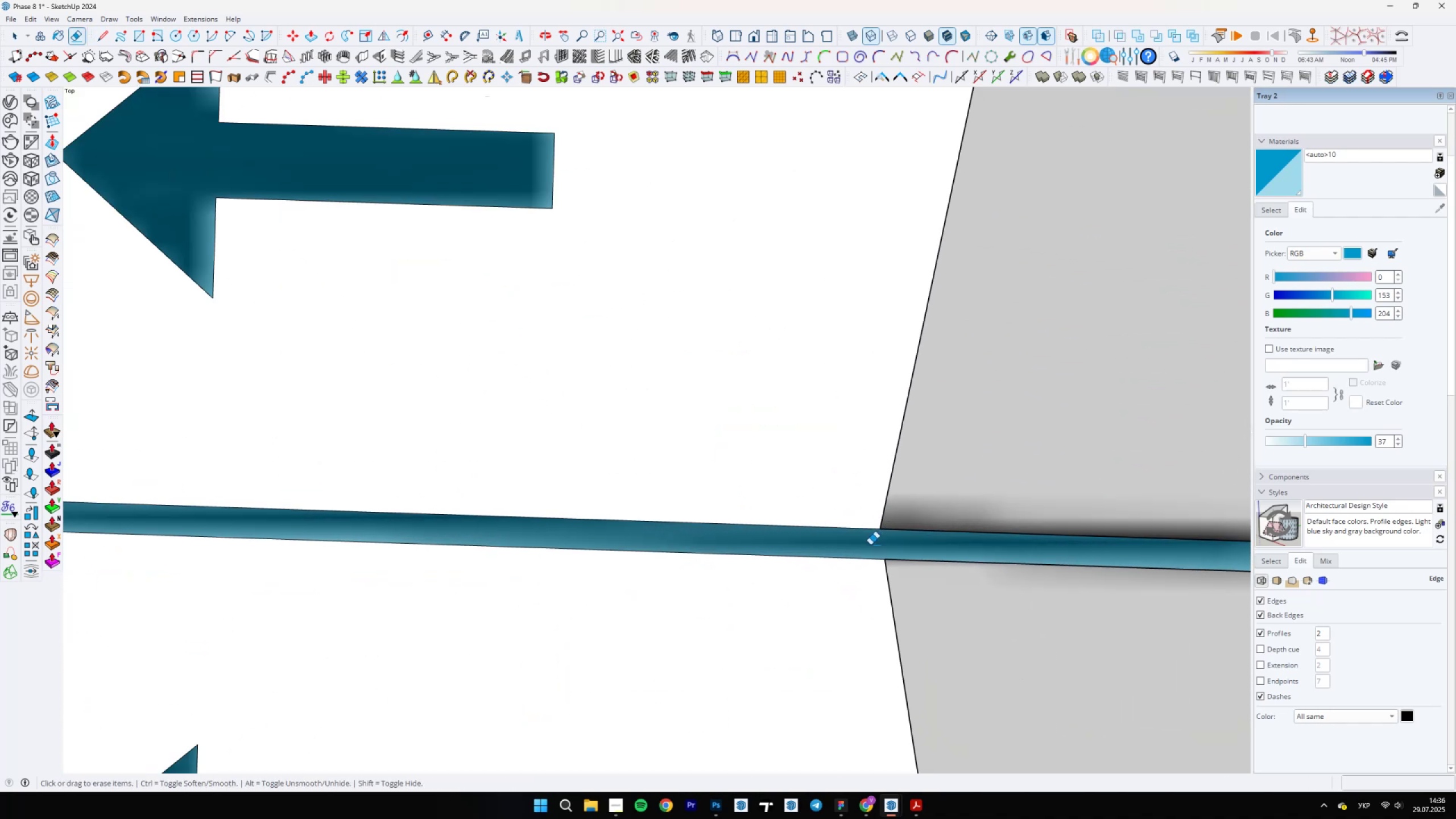 
scroll: coordinate [893, 512], scroll_direction: down, amount: 37.0
 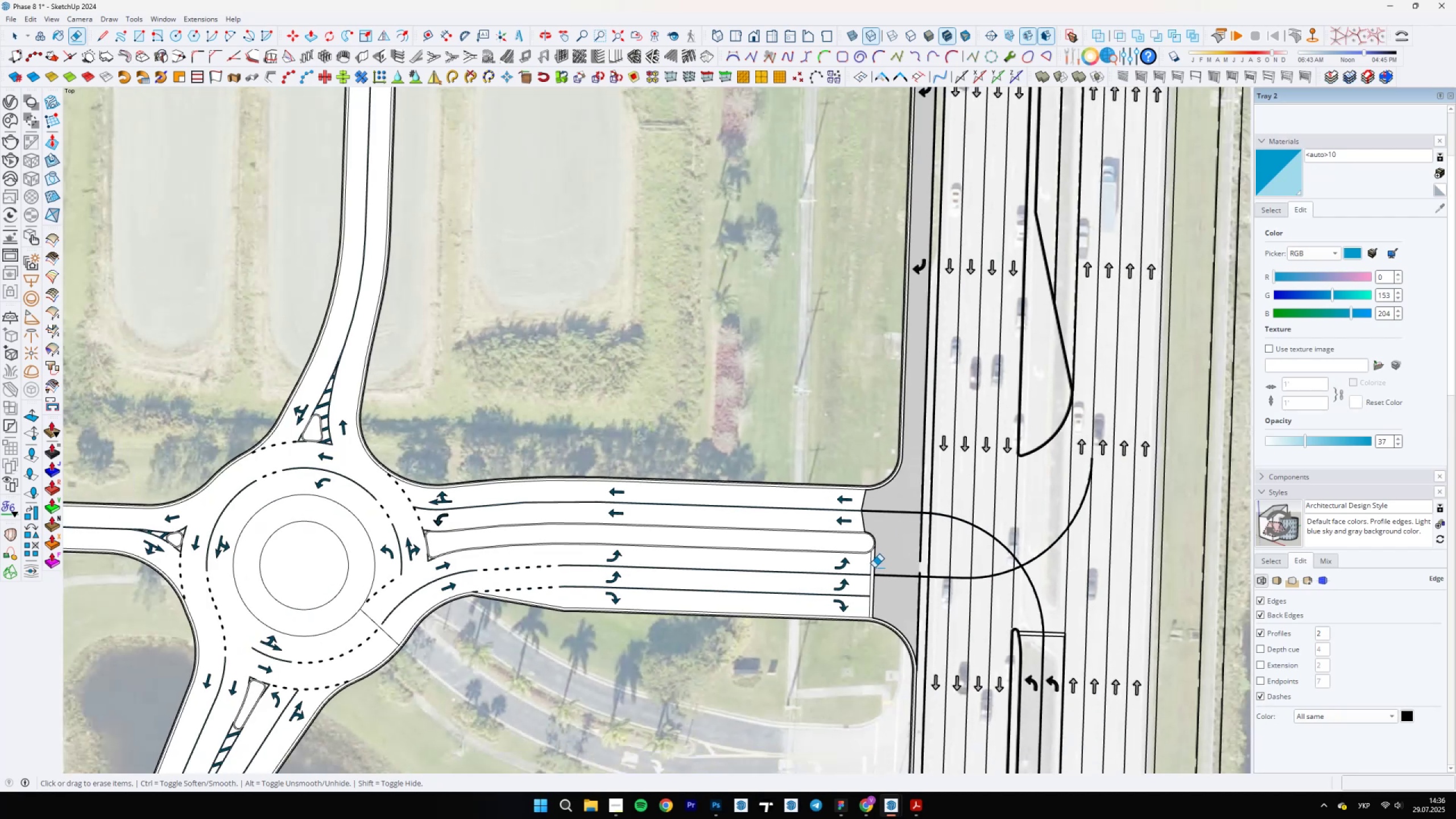 
scroll: coordinate [682, 579], scroll_direction: up, amount: 13.0
 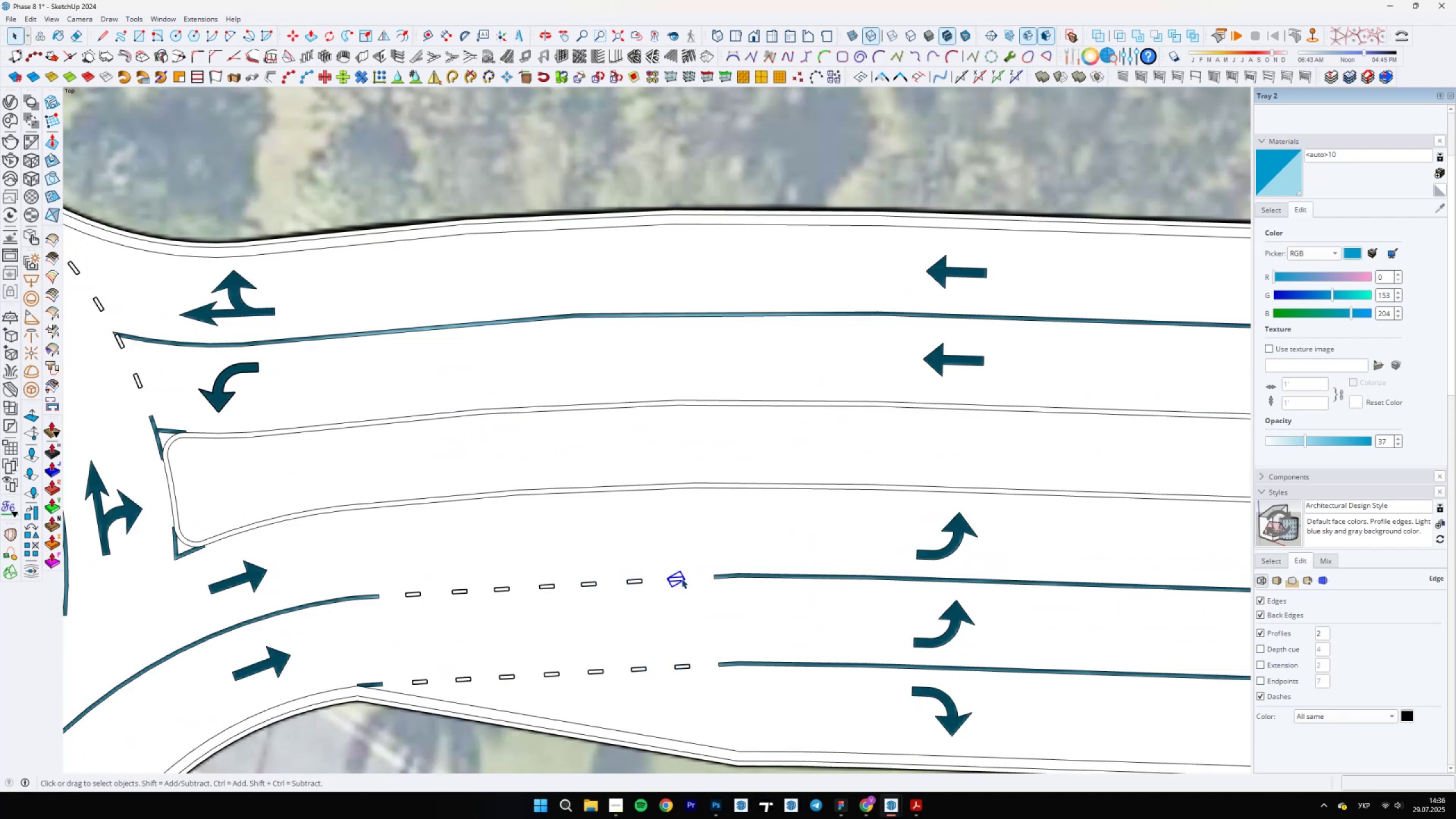 
key(Space)
 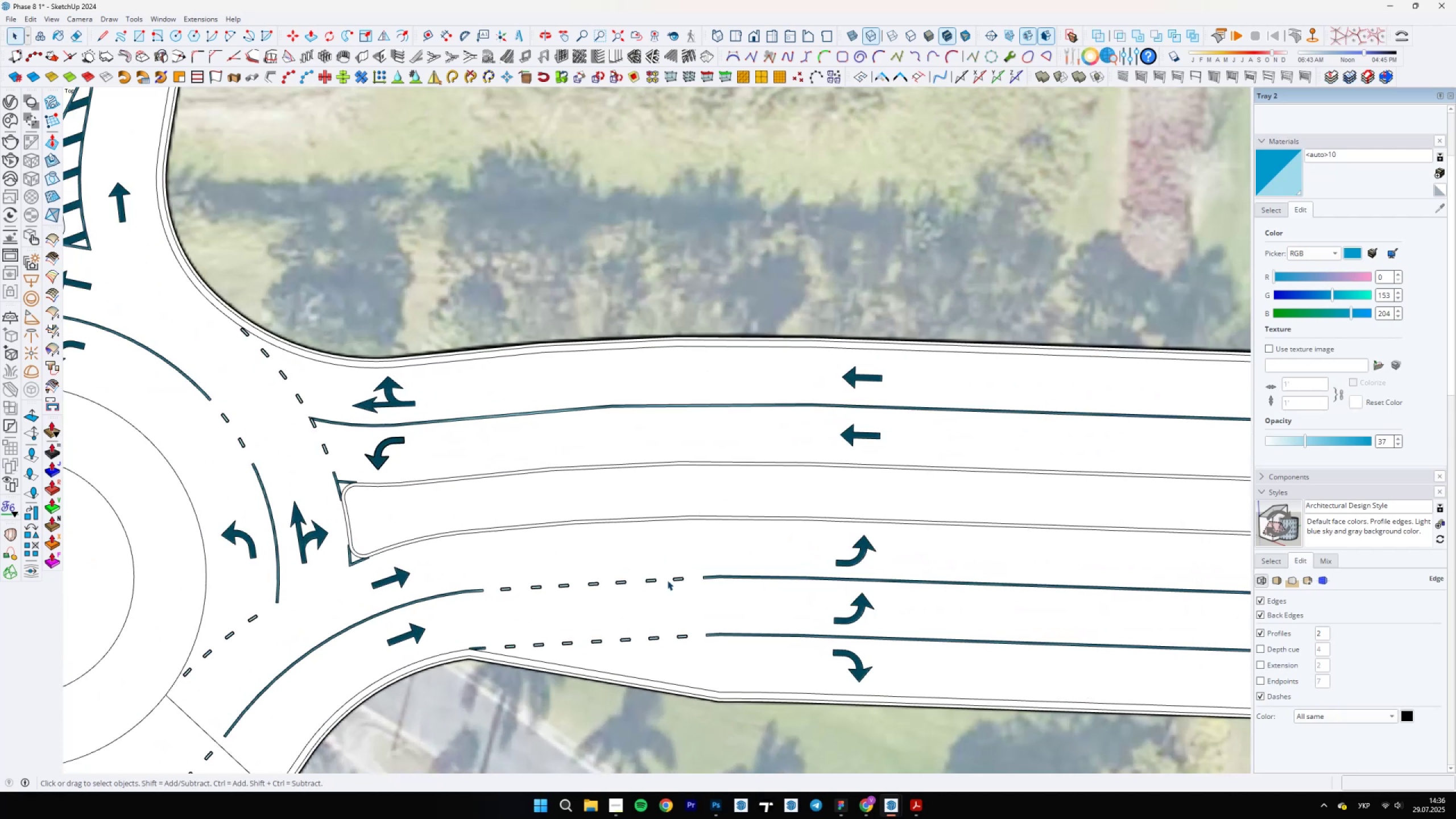 
left_click([681, 578])
 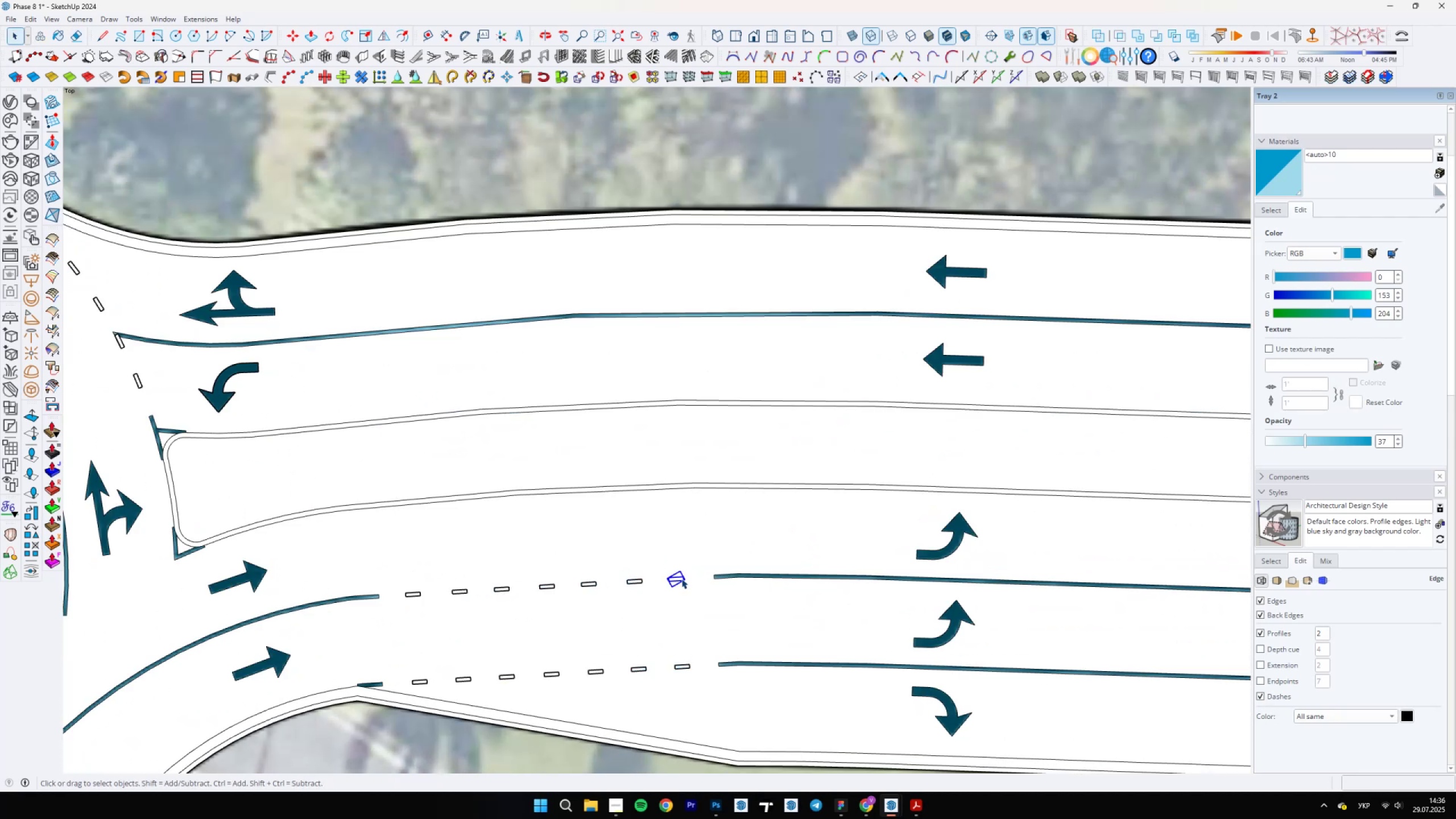 
scroll: coordinate [684, 579], scroll_direction: up, amount: 4.0
 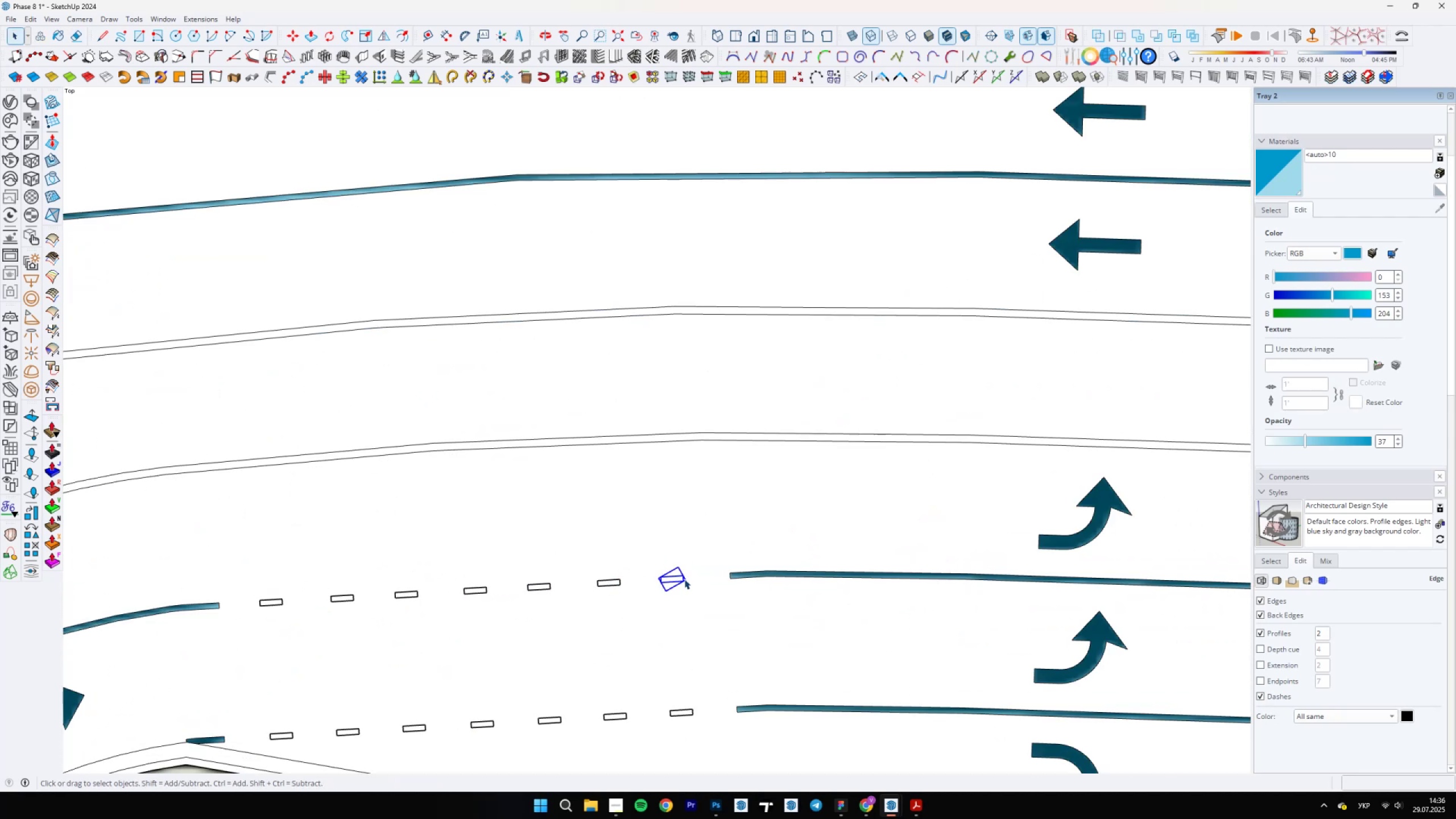 
key(M)
 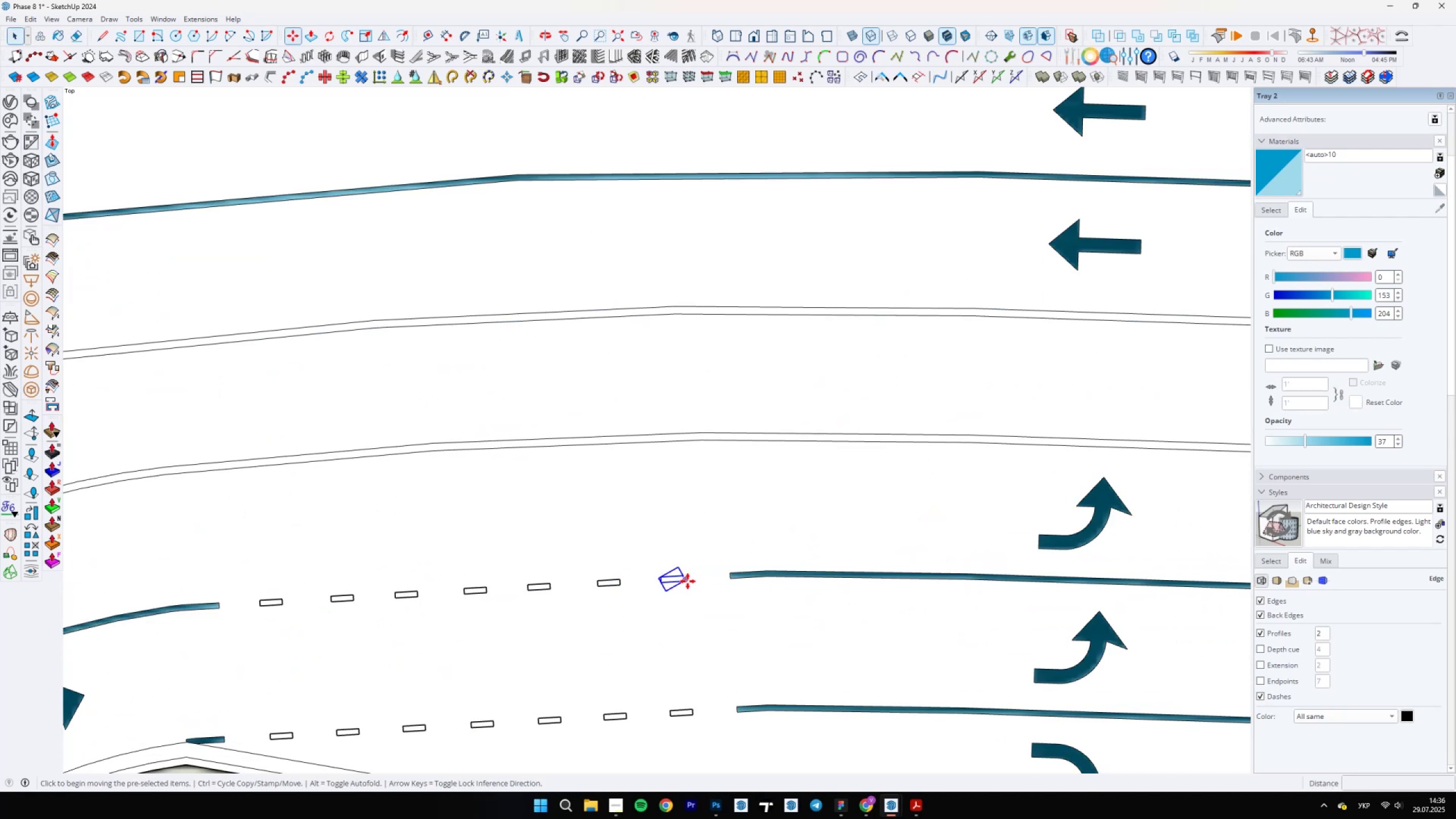 
key(Control+ControlLeft)
 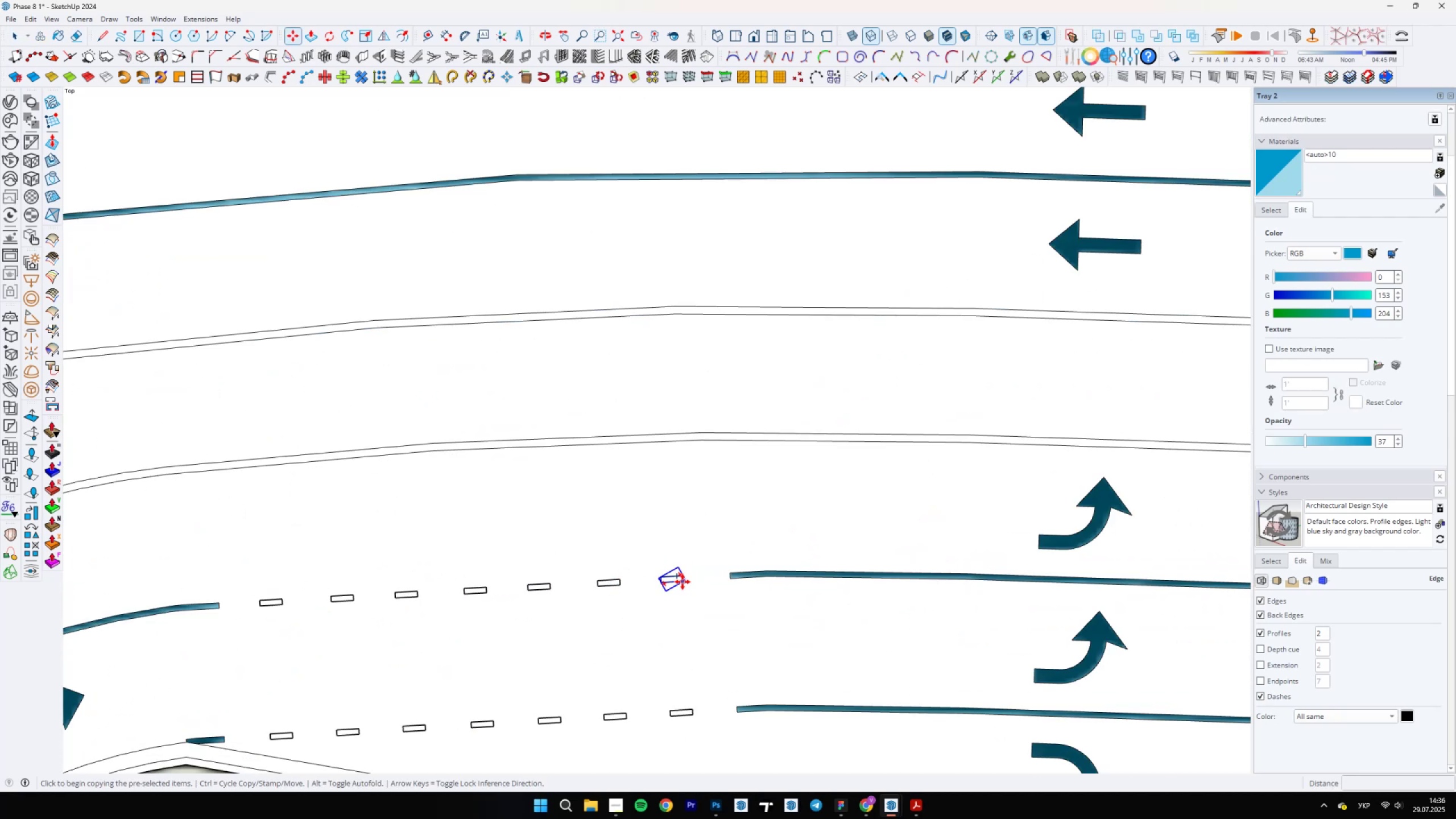 
double_click([776, 532])
 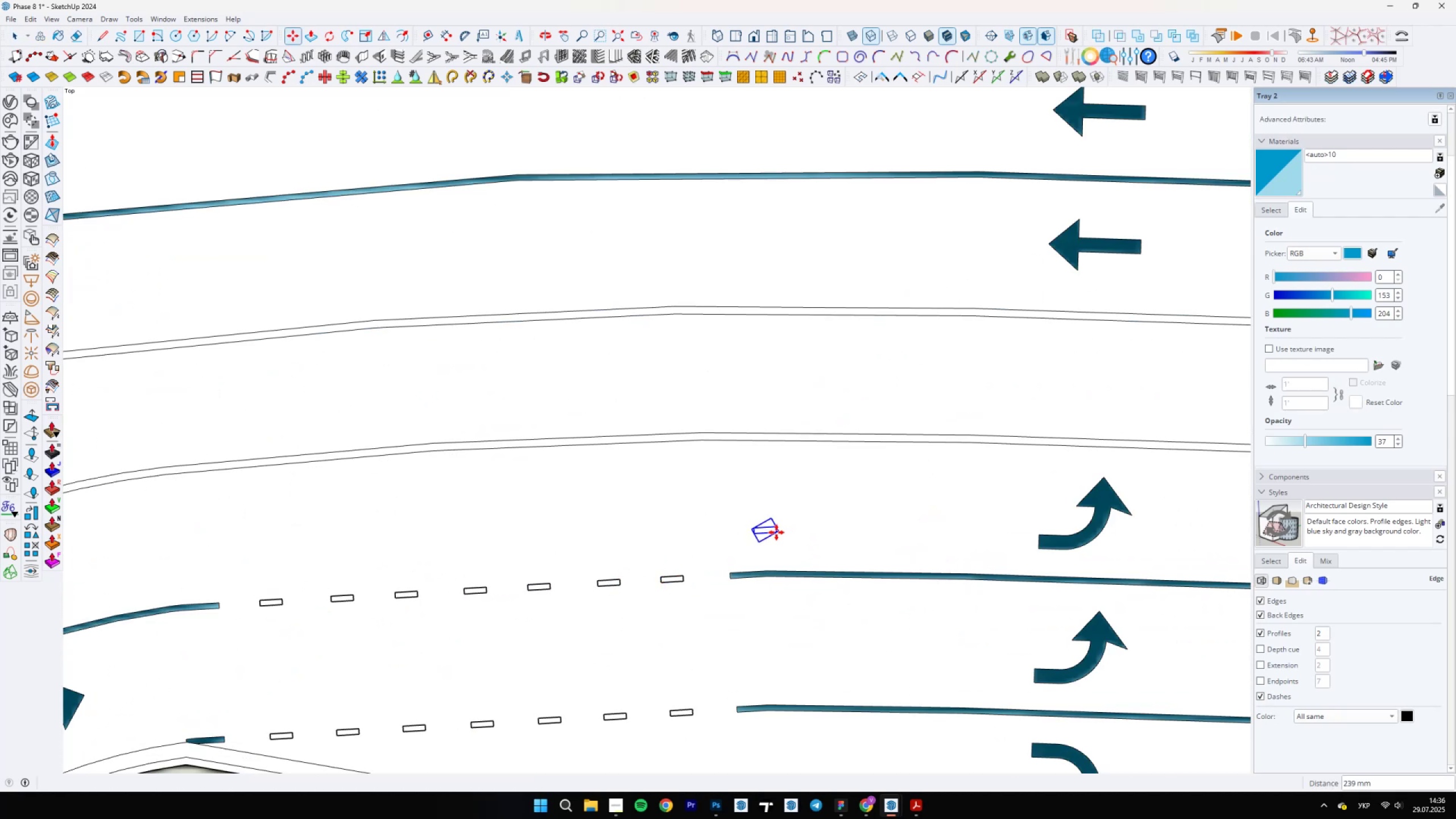 
key(Space)
 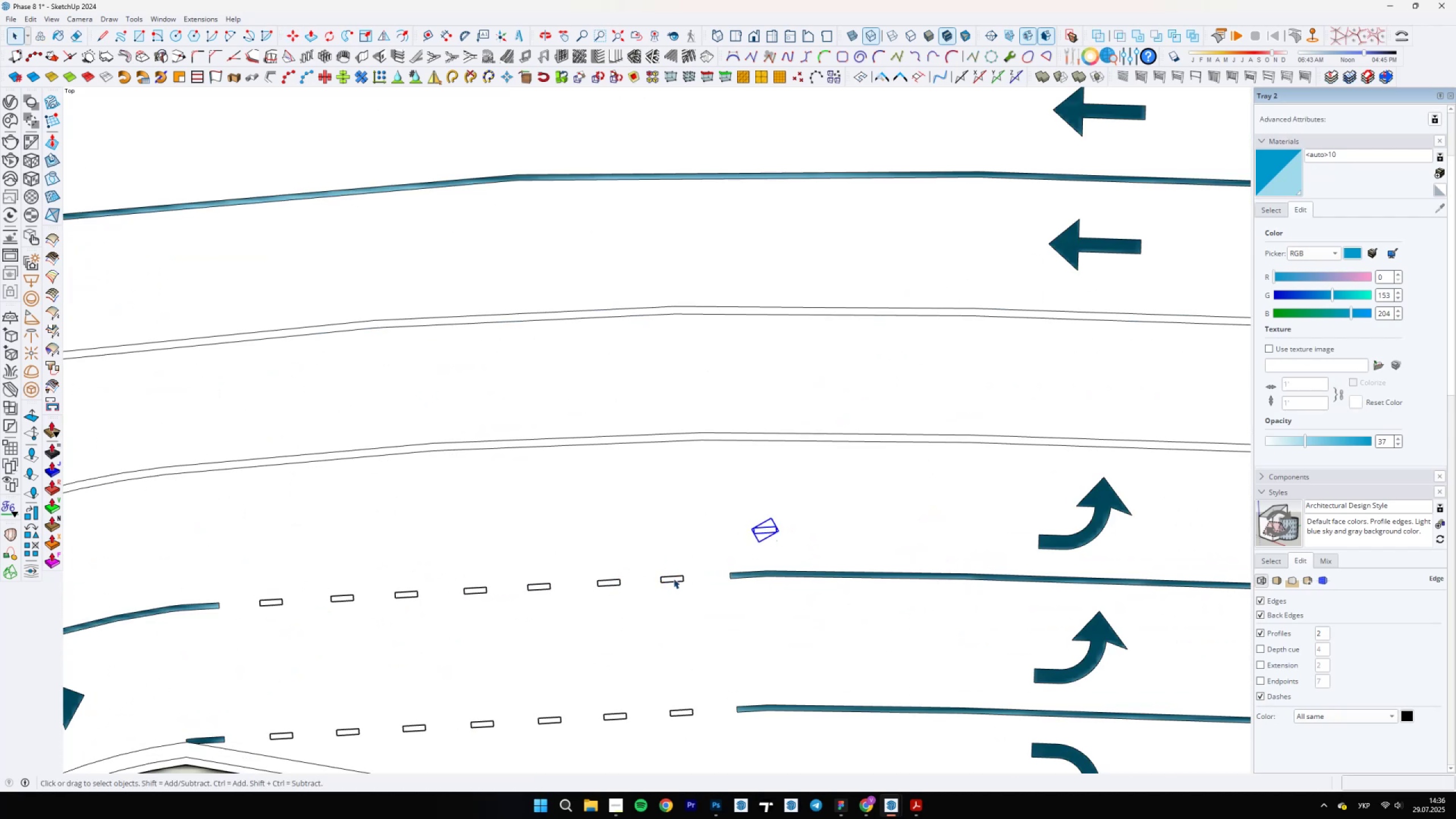 
double_click([673, 578])
 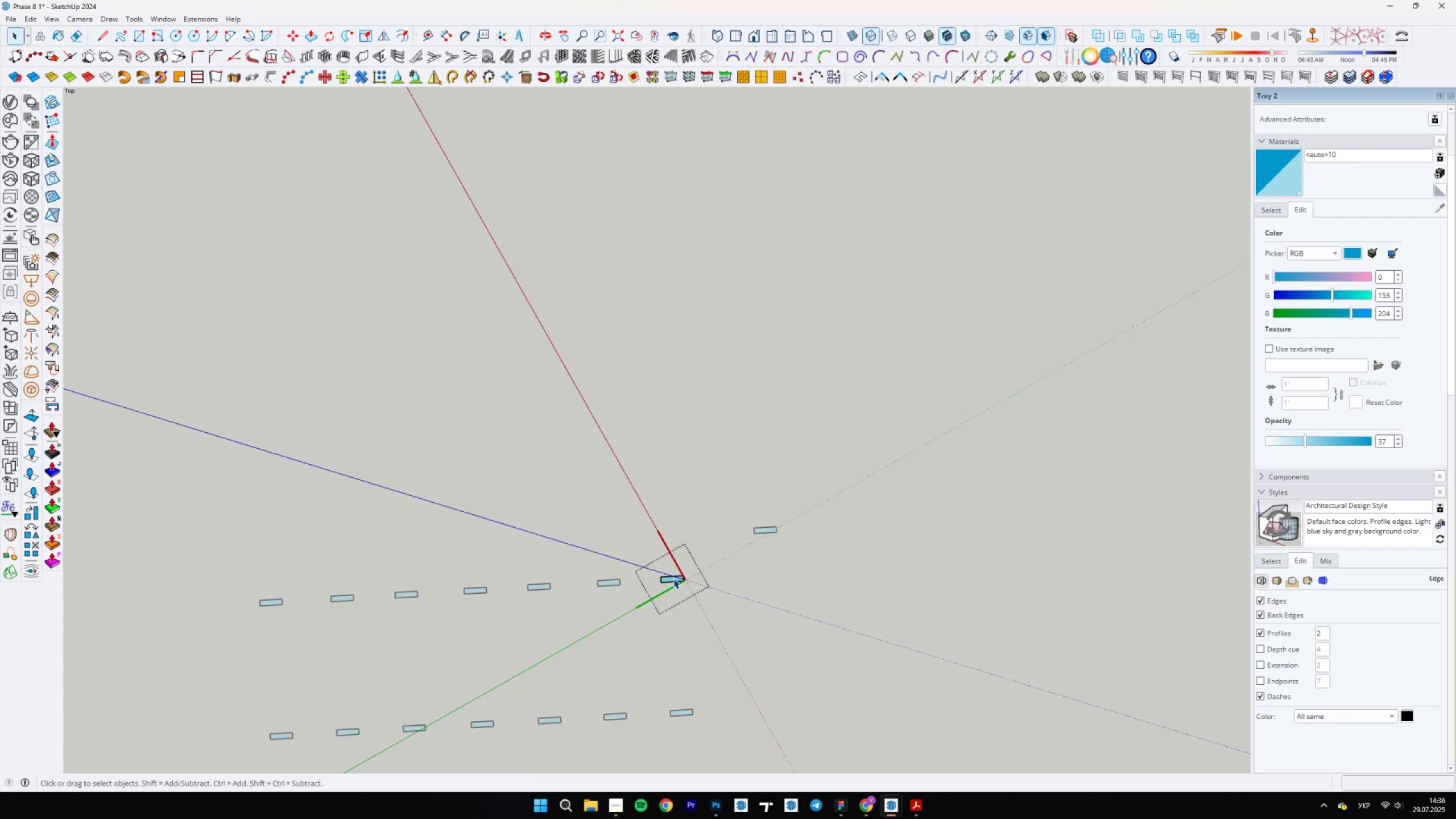 
triple_click([673, 578])
 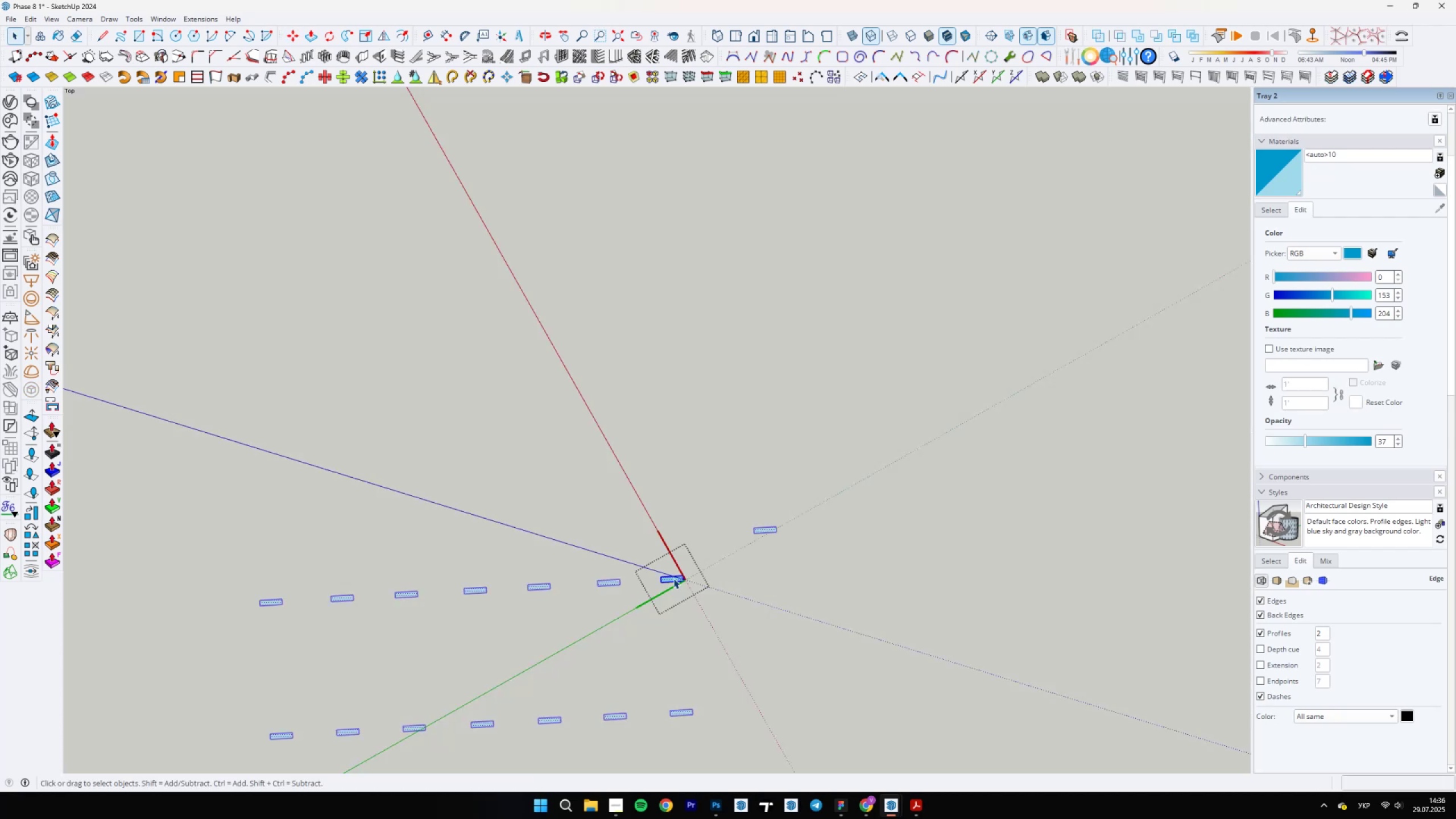 
scroll: coordinate [673, 578], scroll_direction: up, amount: 10.0
 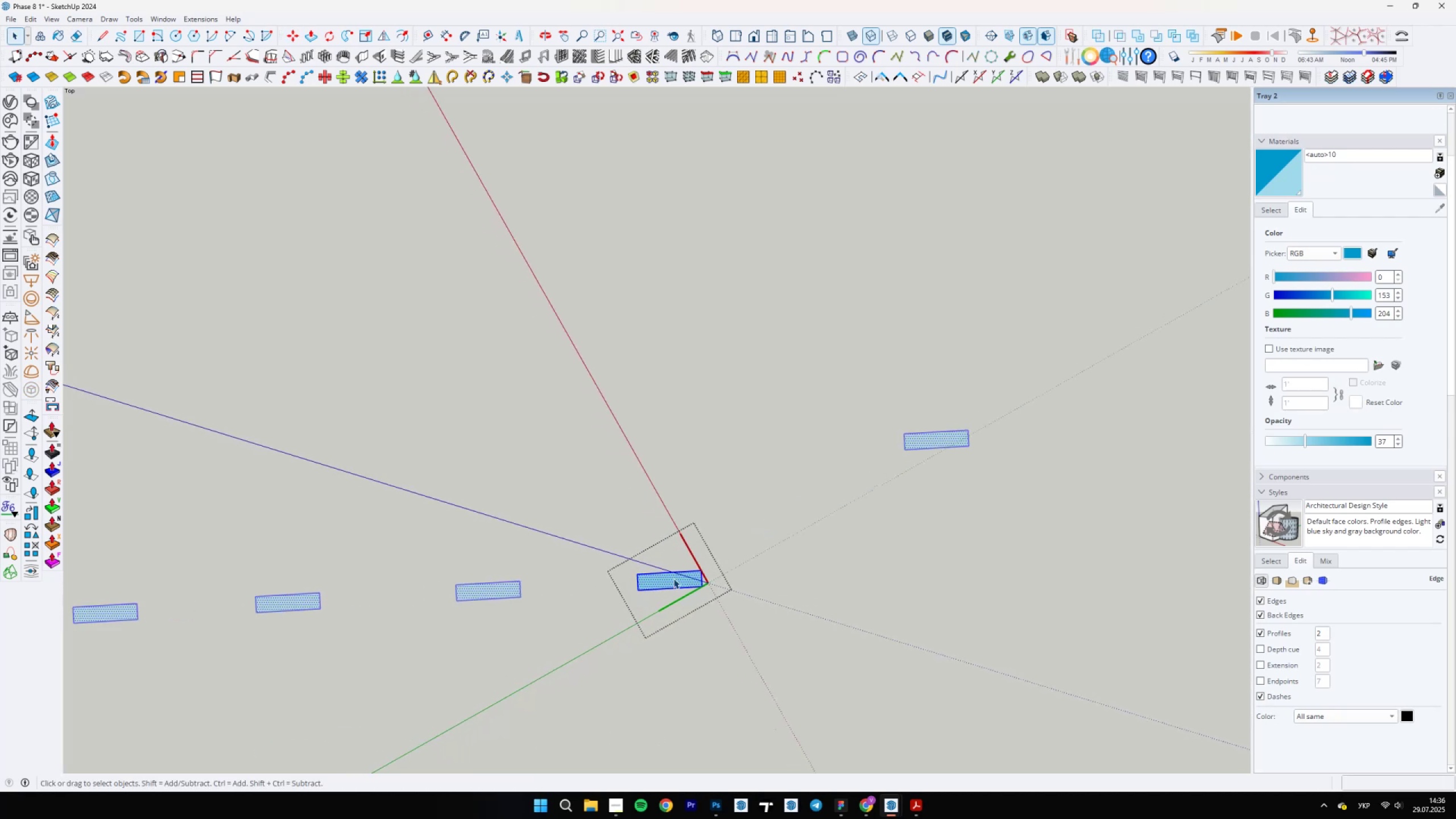 
key(Delete)
 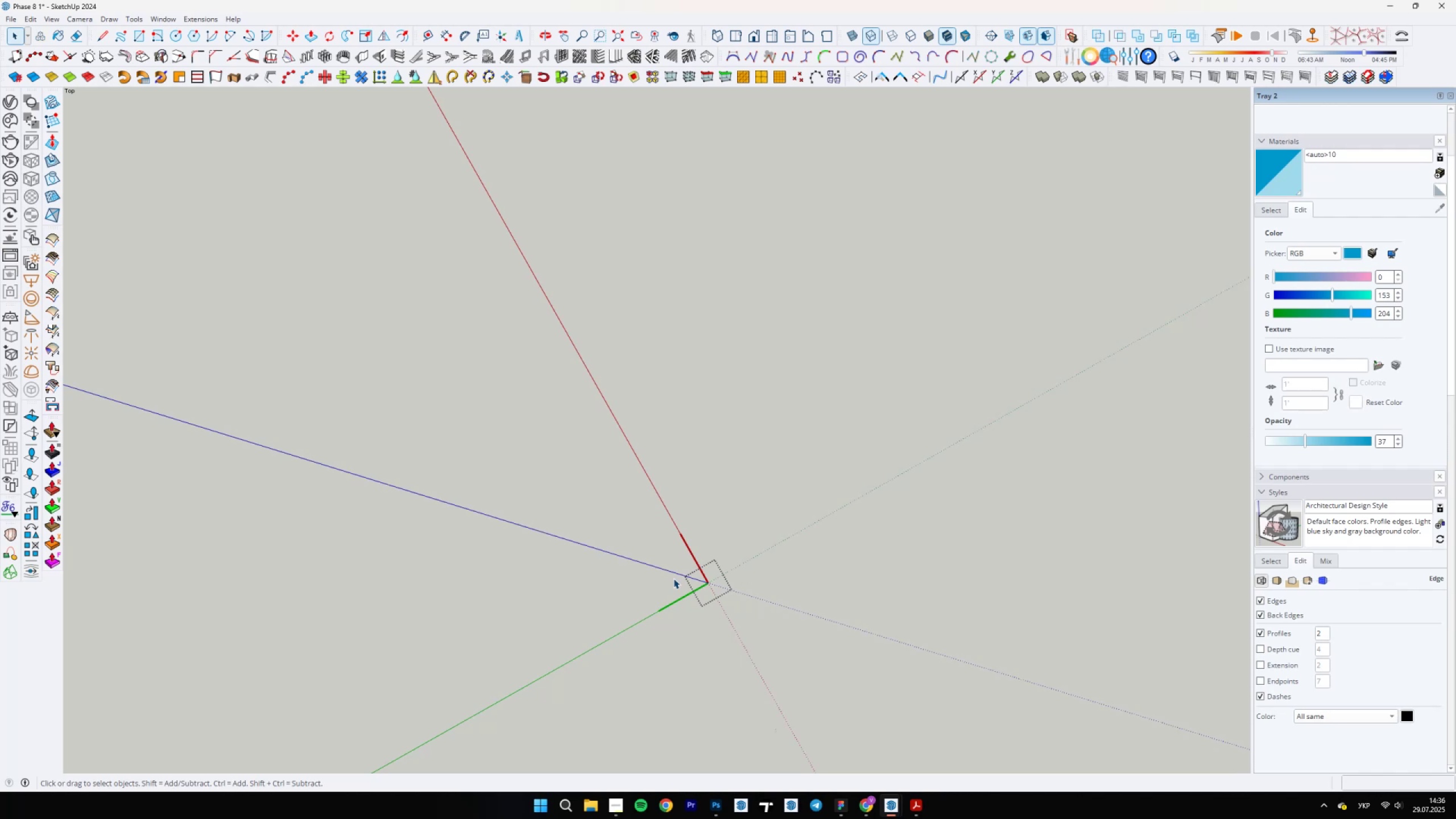 
key(Control+ControlLeft)
 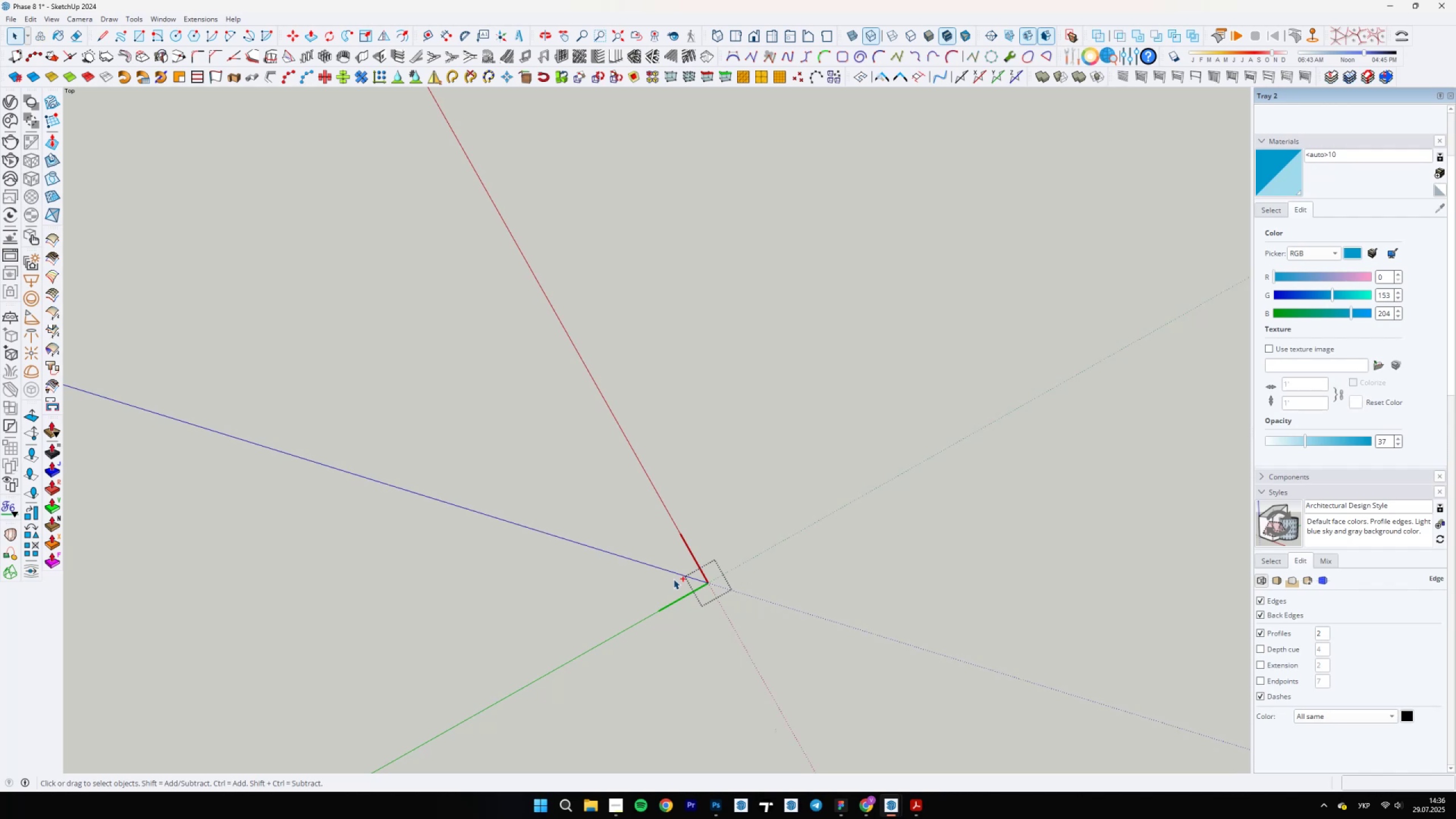 
key(Control+ControlLeft)
 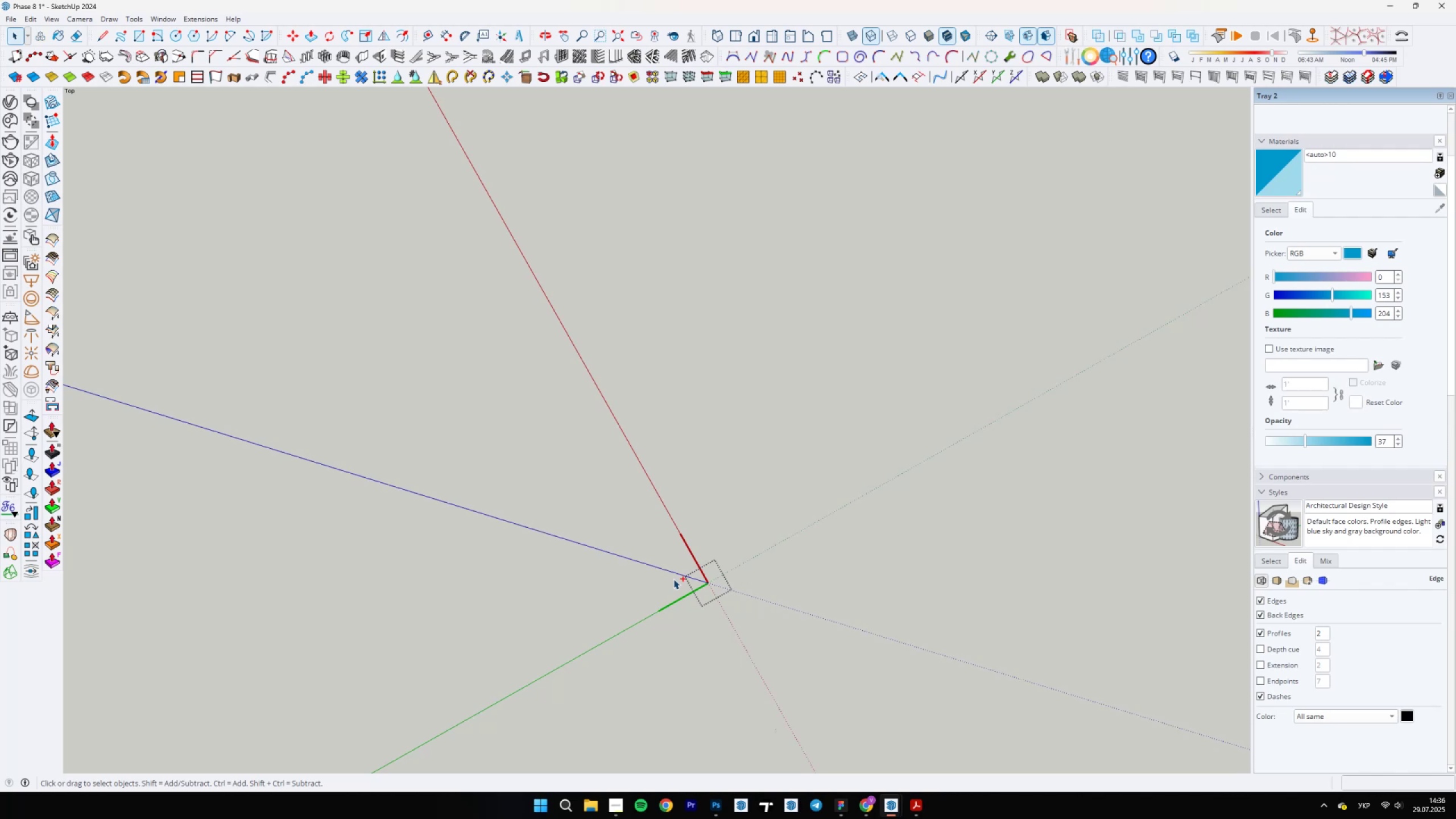 
key(Control+ControlLeft)
 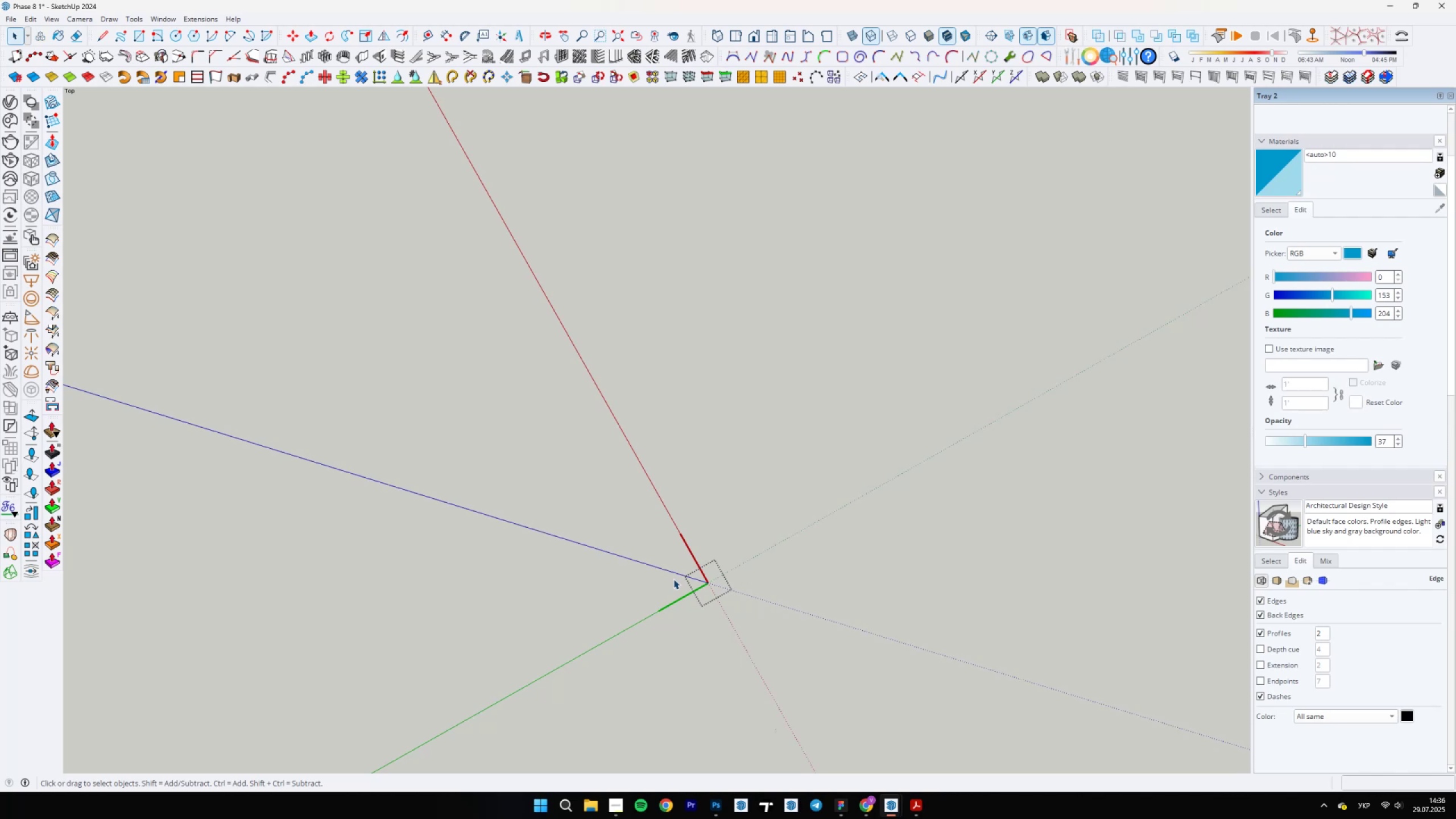 
key(Control+Z)
 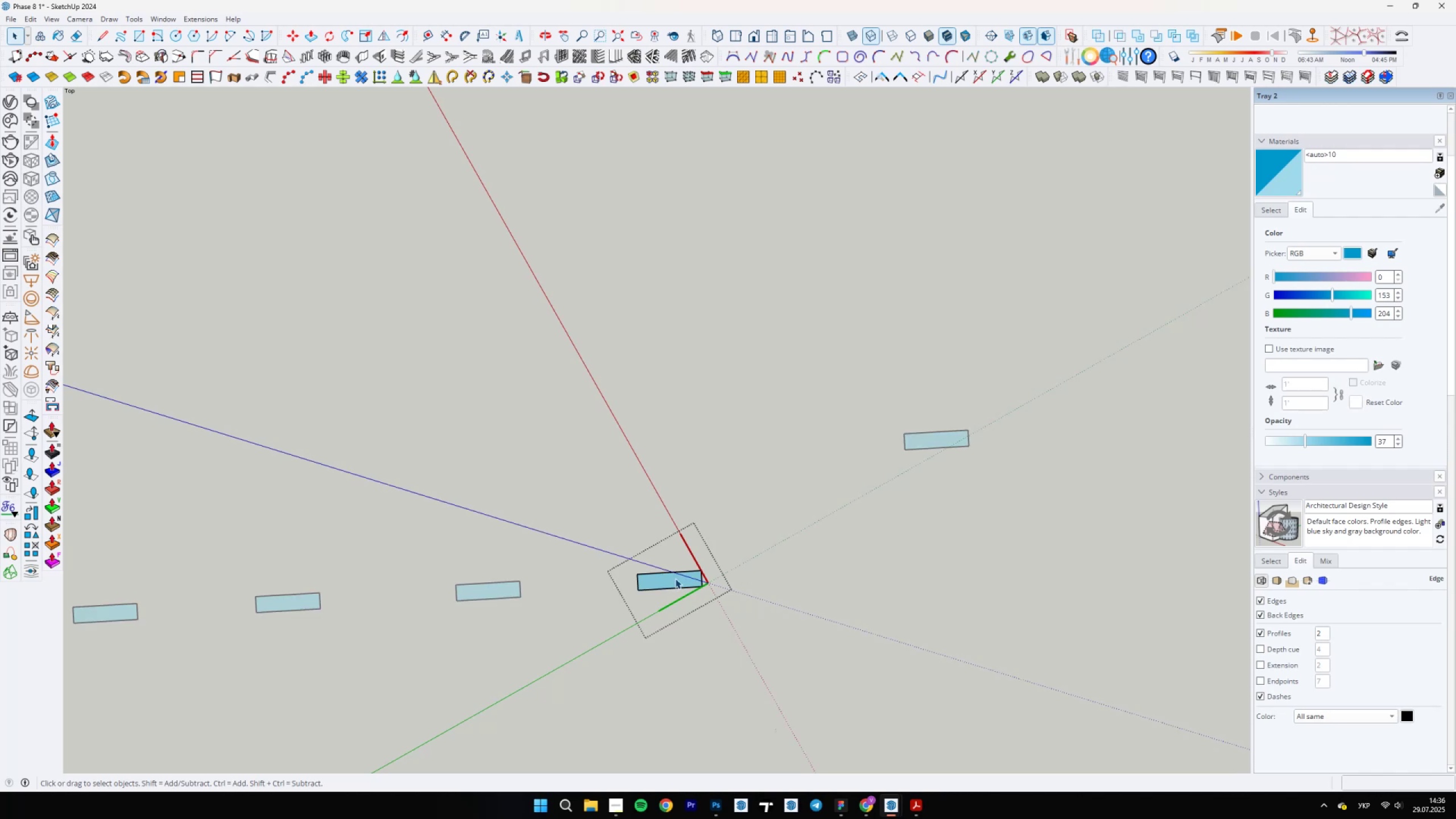 
scroll: coordinate [676, 578], scroll_direction: up, amount: 3.0
 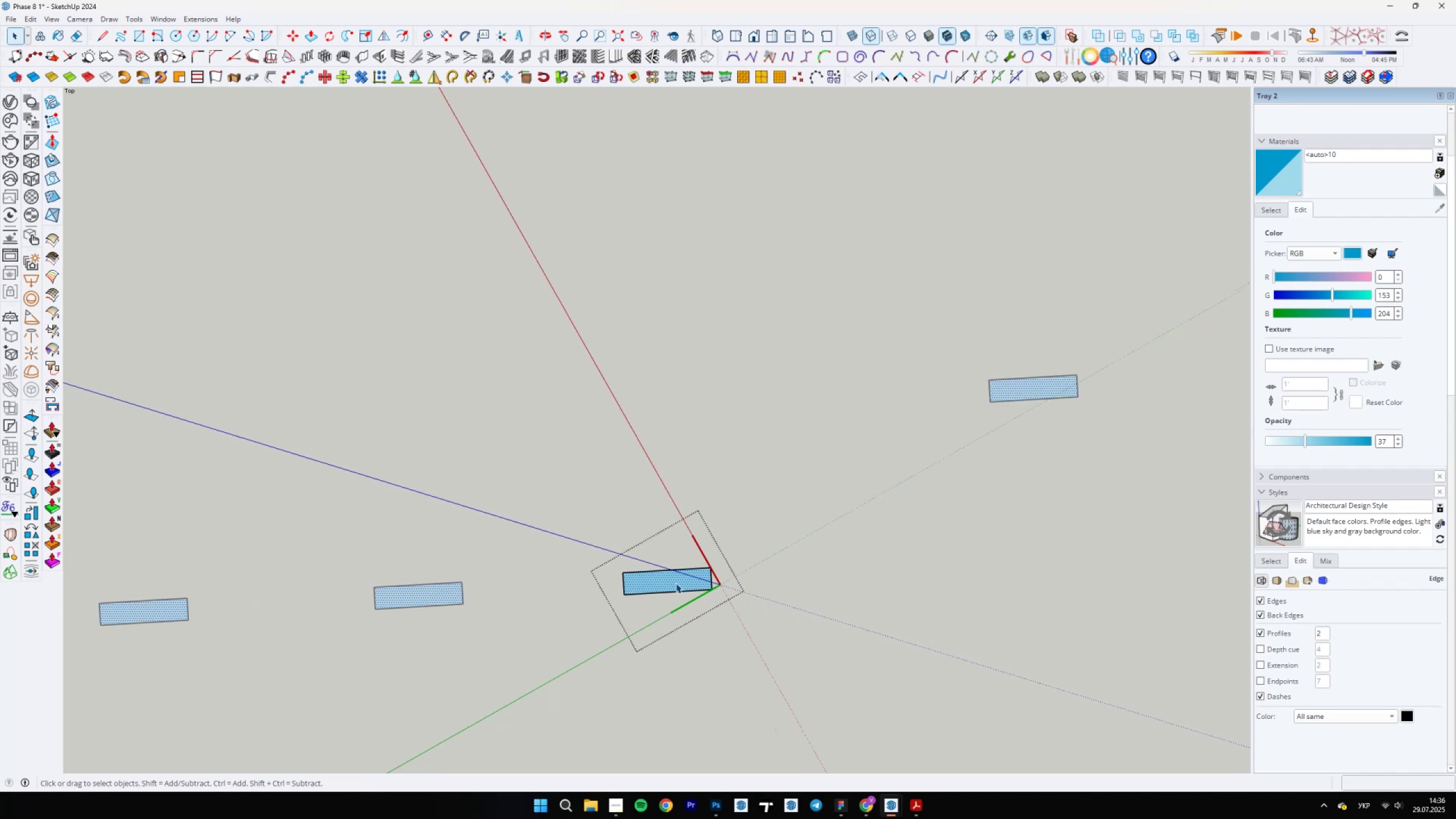 
key(Delete)
 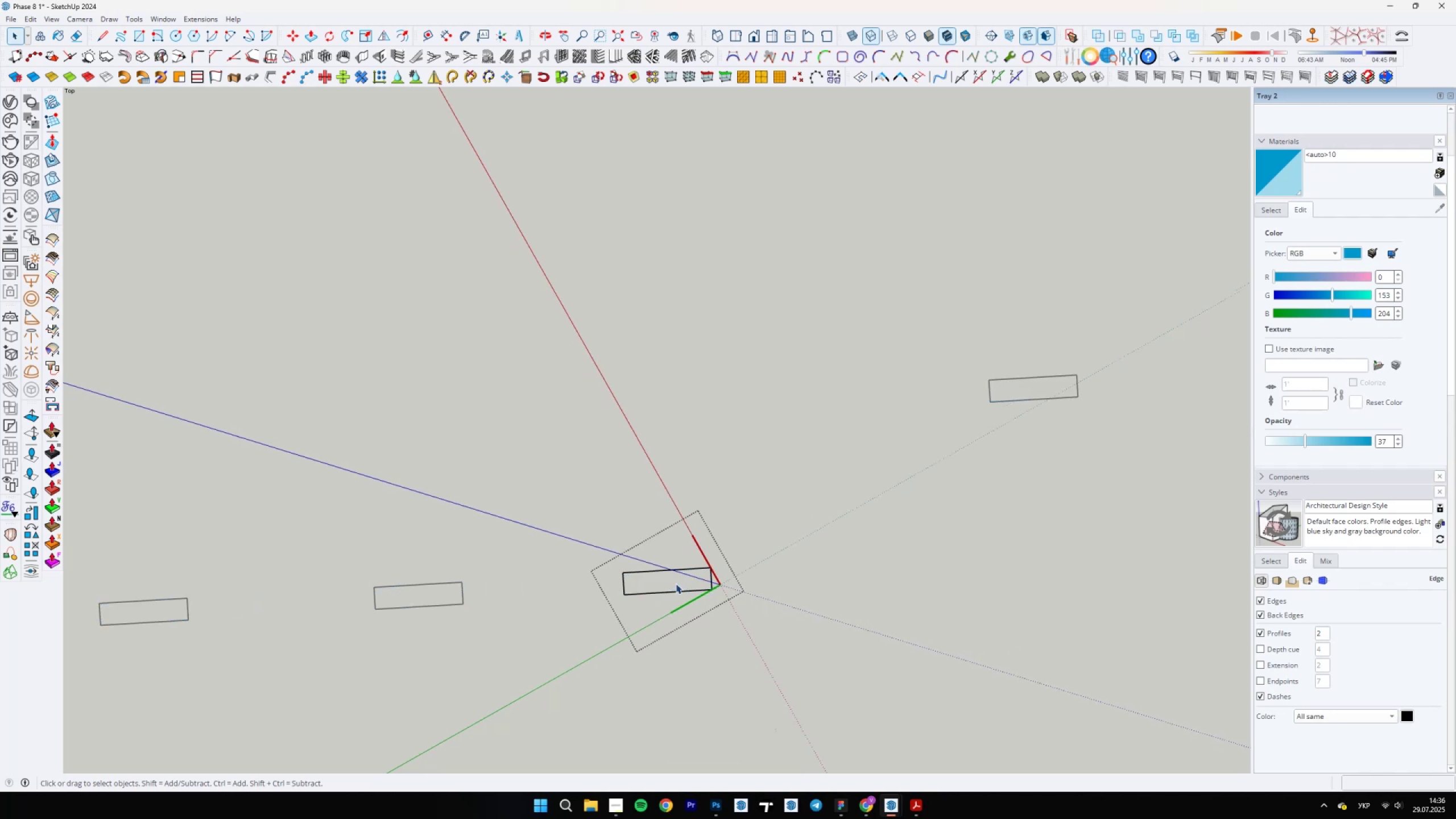 
key(Escape)
 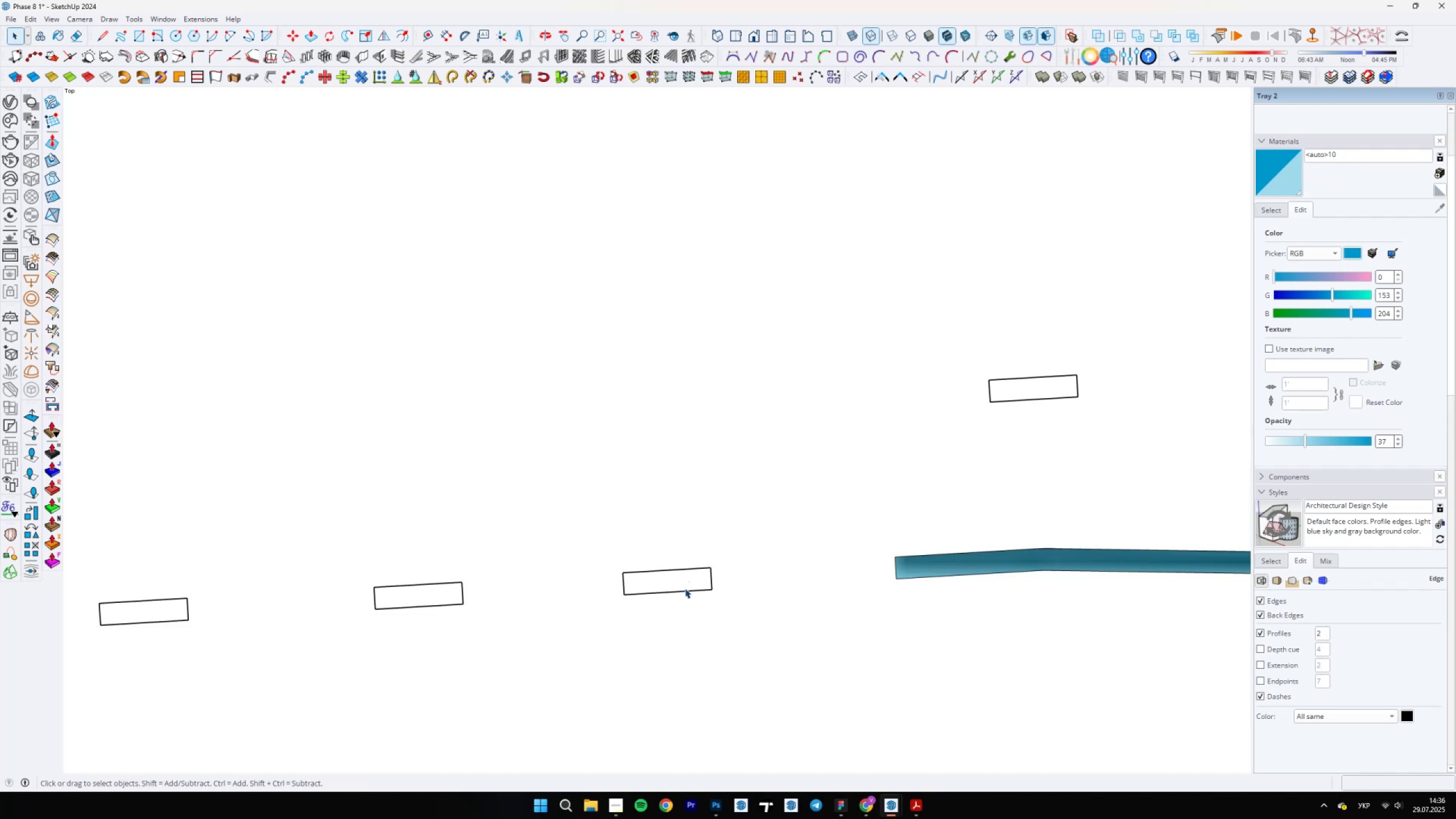 
left_click([683, 590])
 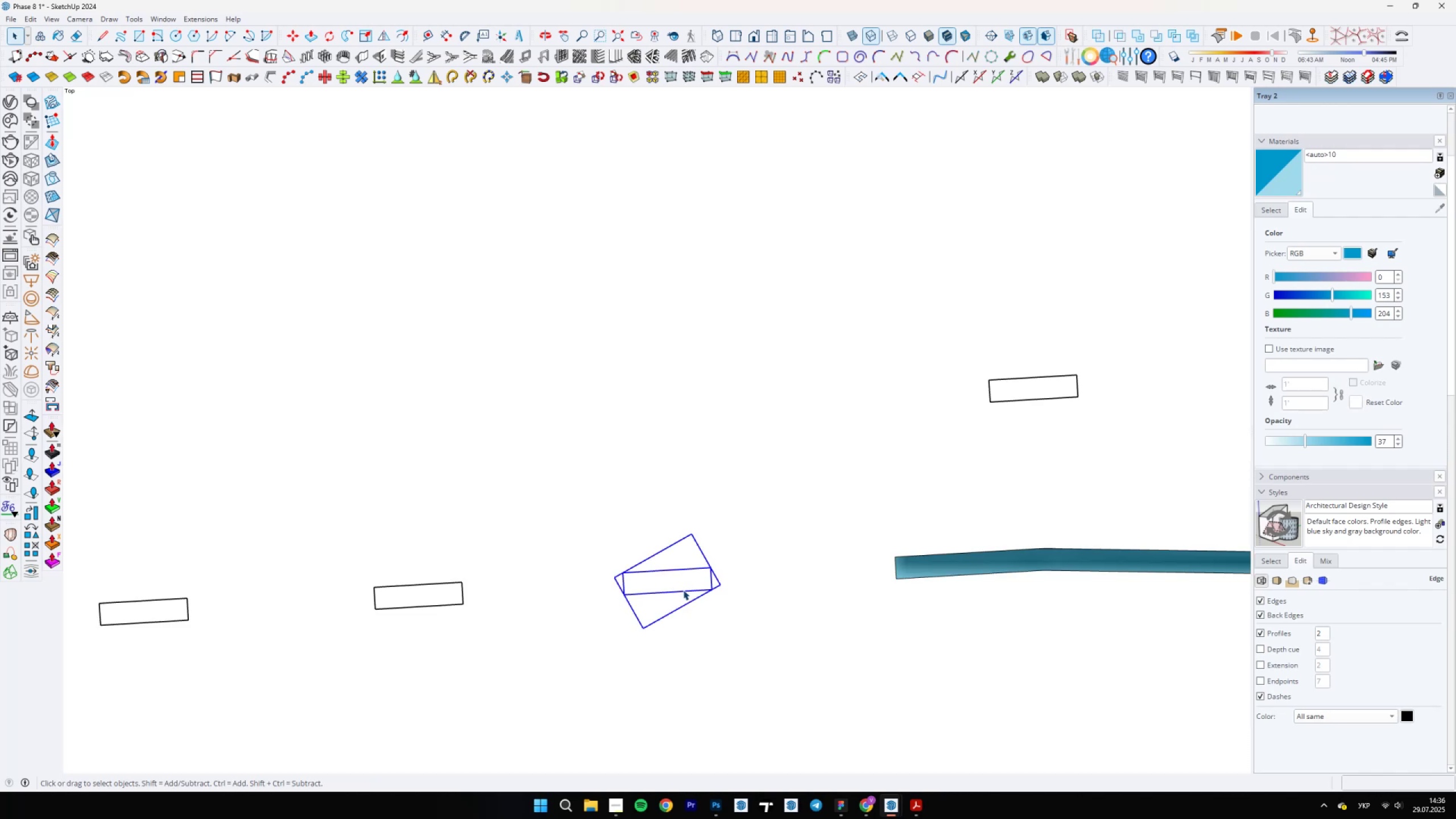 
right_click([683, 590])
 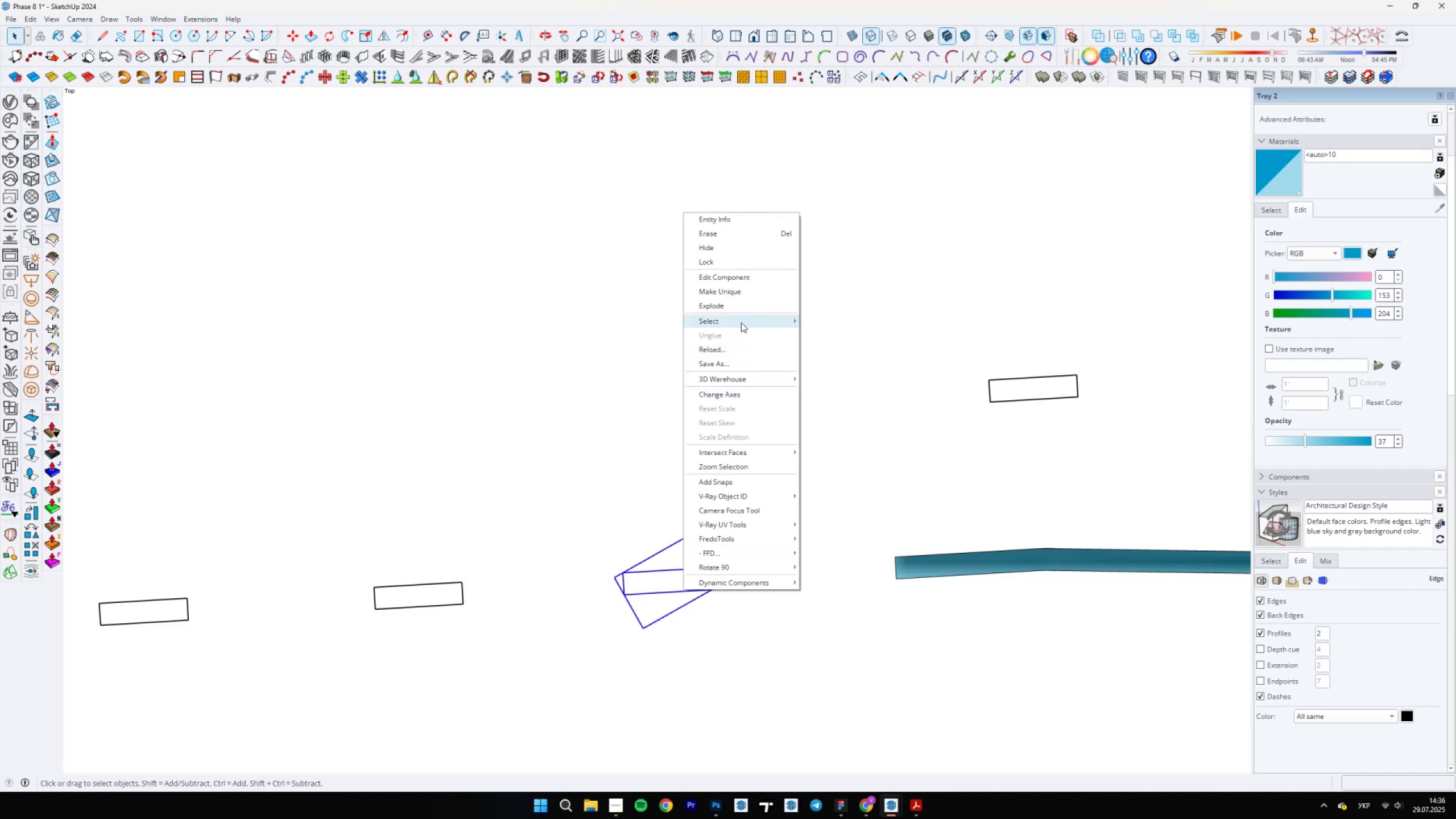 
double_click([835, 332])
 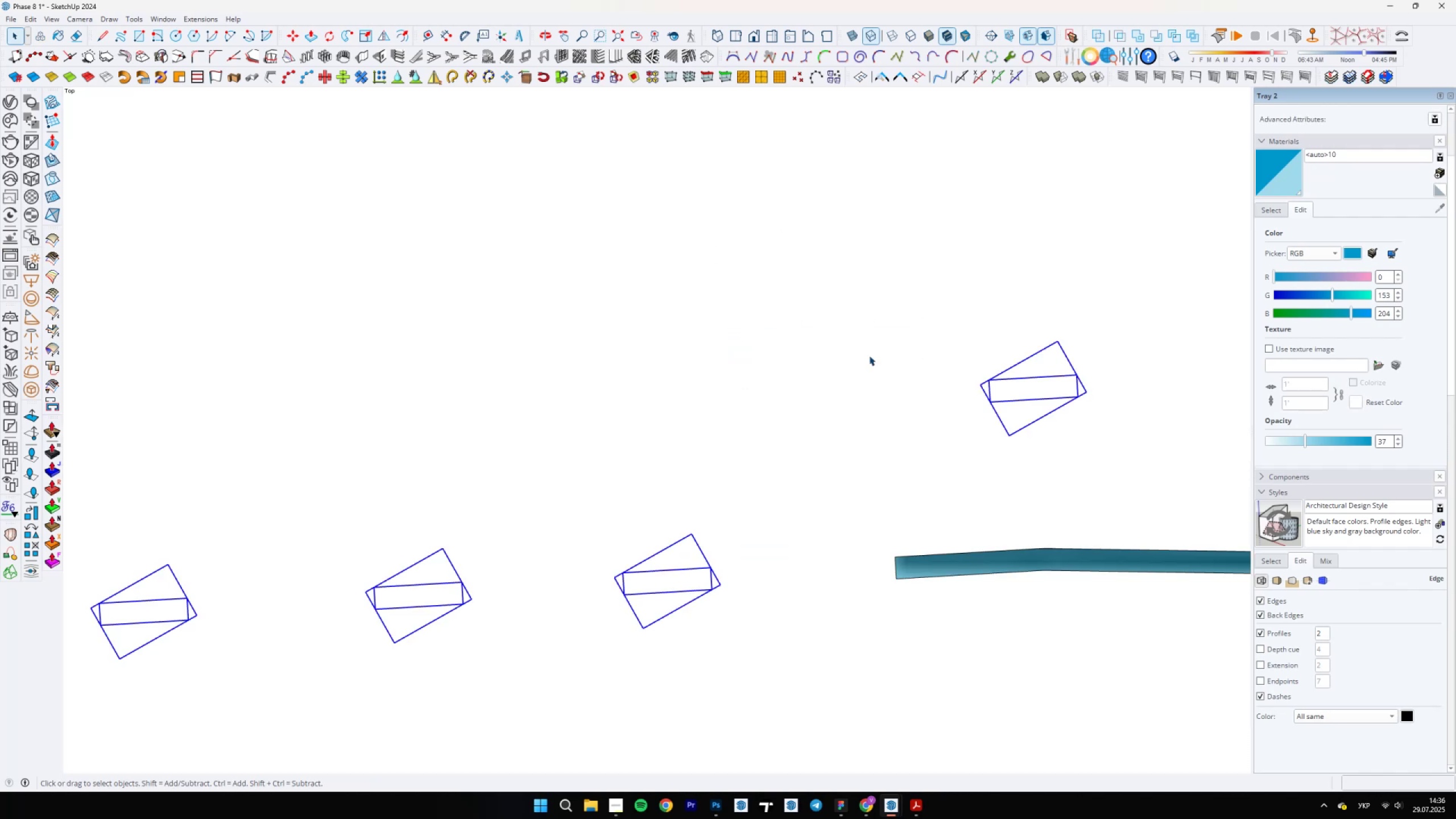 
hold_key(key=ControlLeft, duration=0.38)
 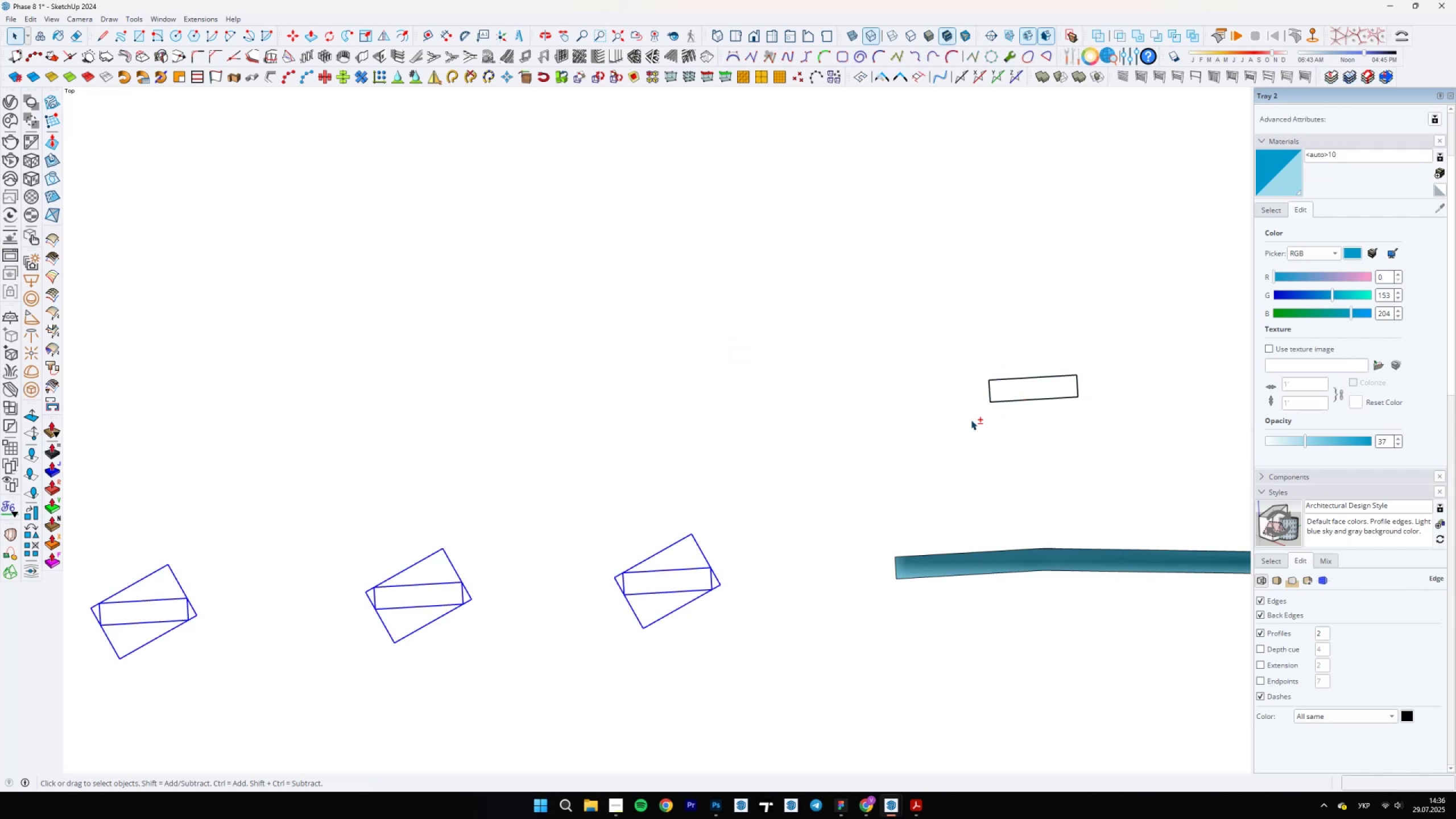 
hold_key(key=ShiftLeft, duration=0.7)
left_click([1017, 400])
 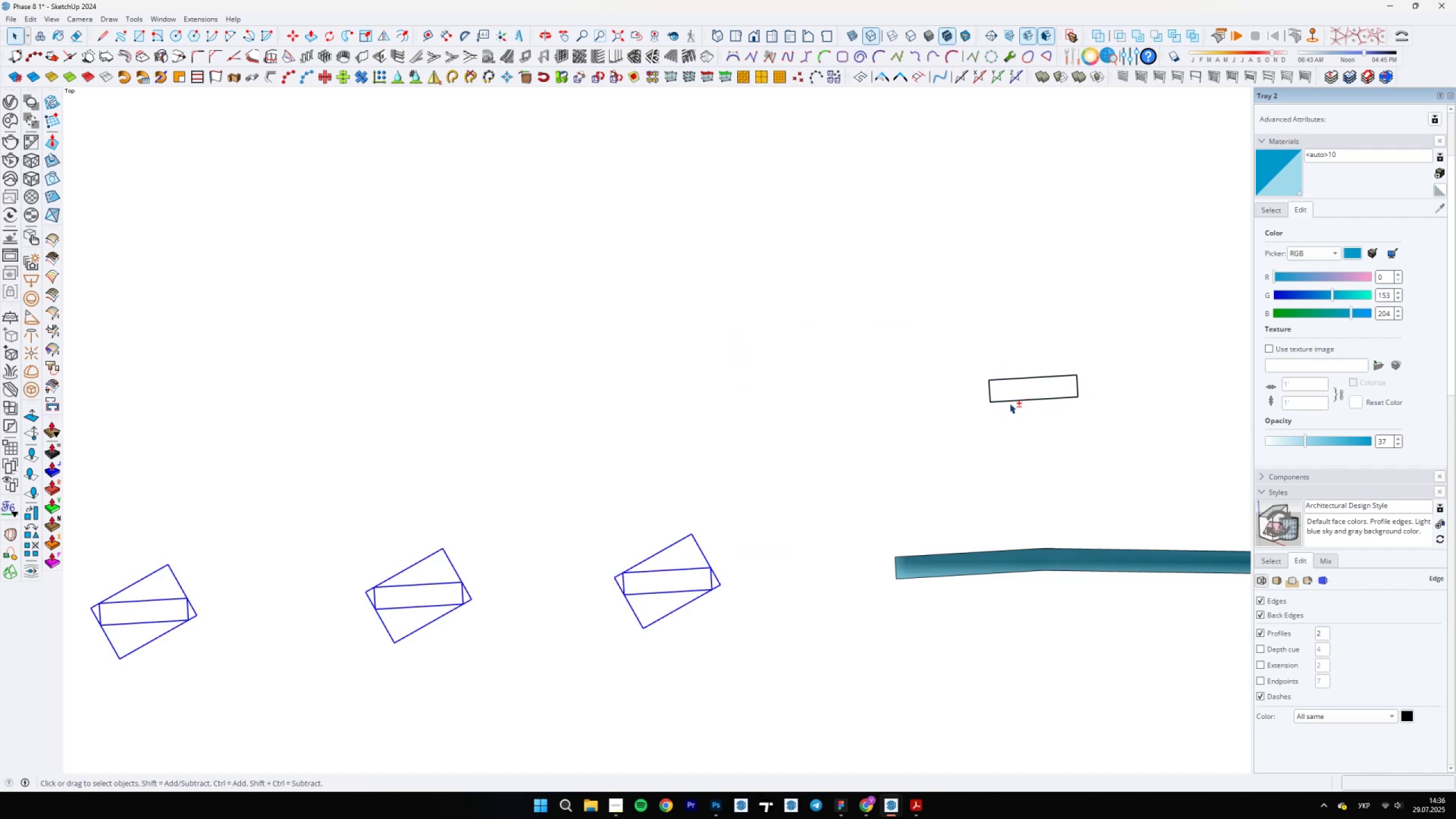 
scroll: coordinate [871, 491], scroll_direction: down, amount: 34.0
 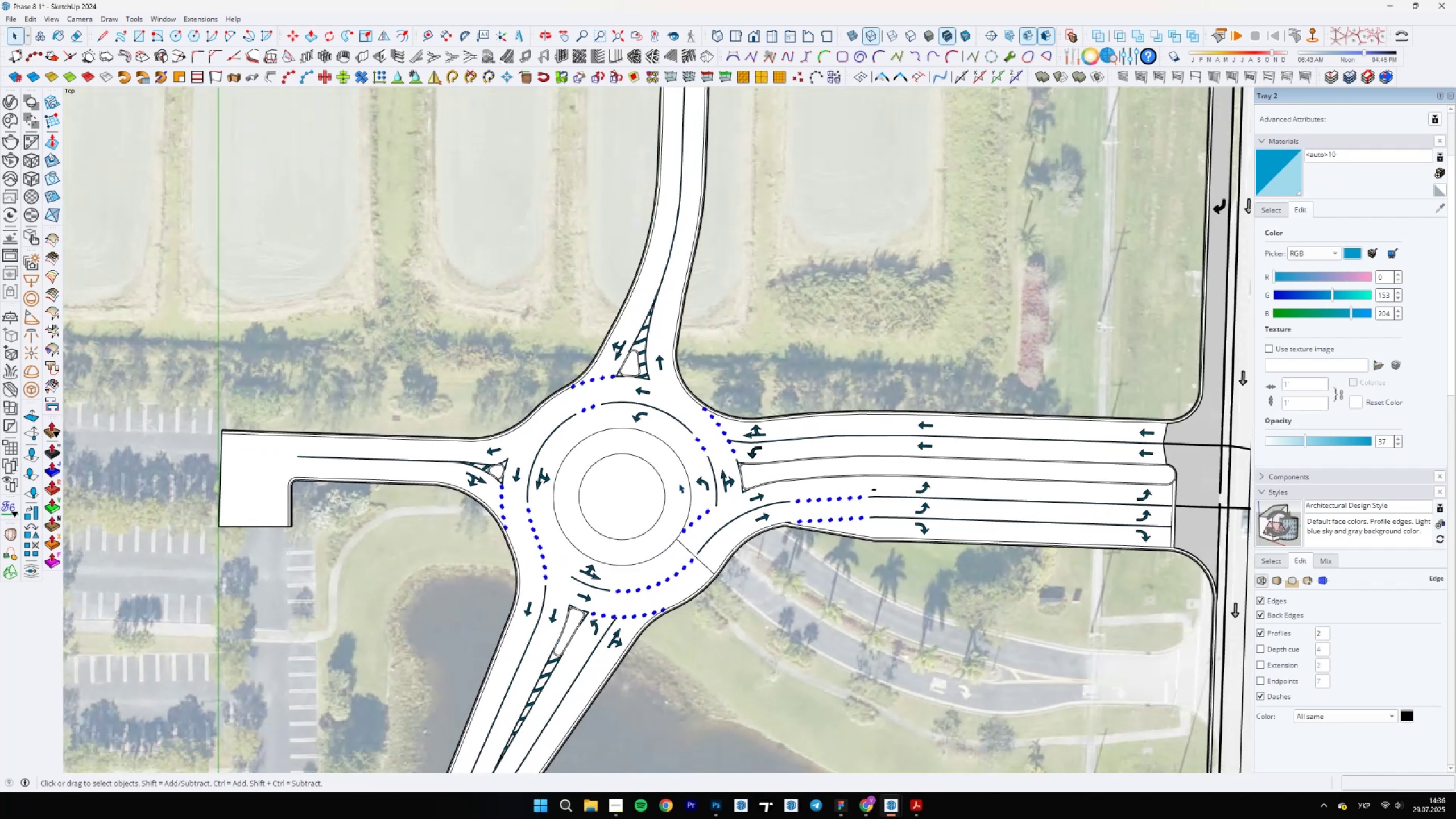 
scroll: coordinate [601, 423], scroll_direction: up, amount: 4.0
 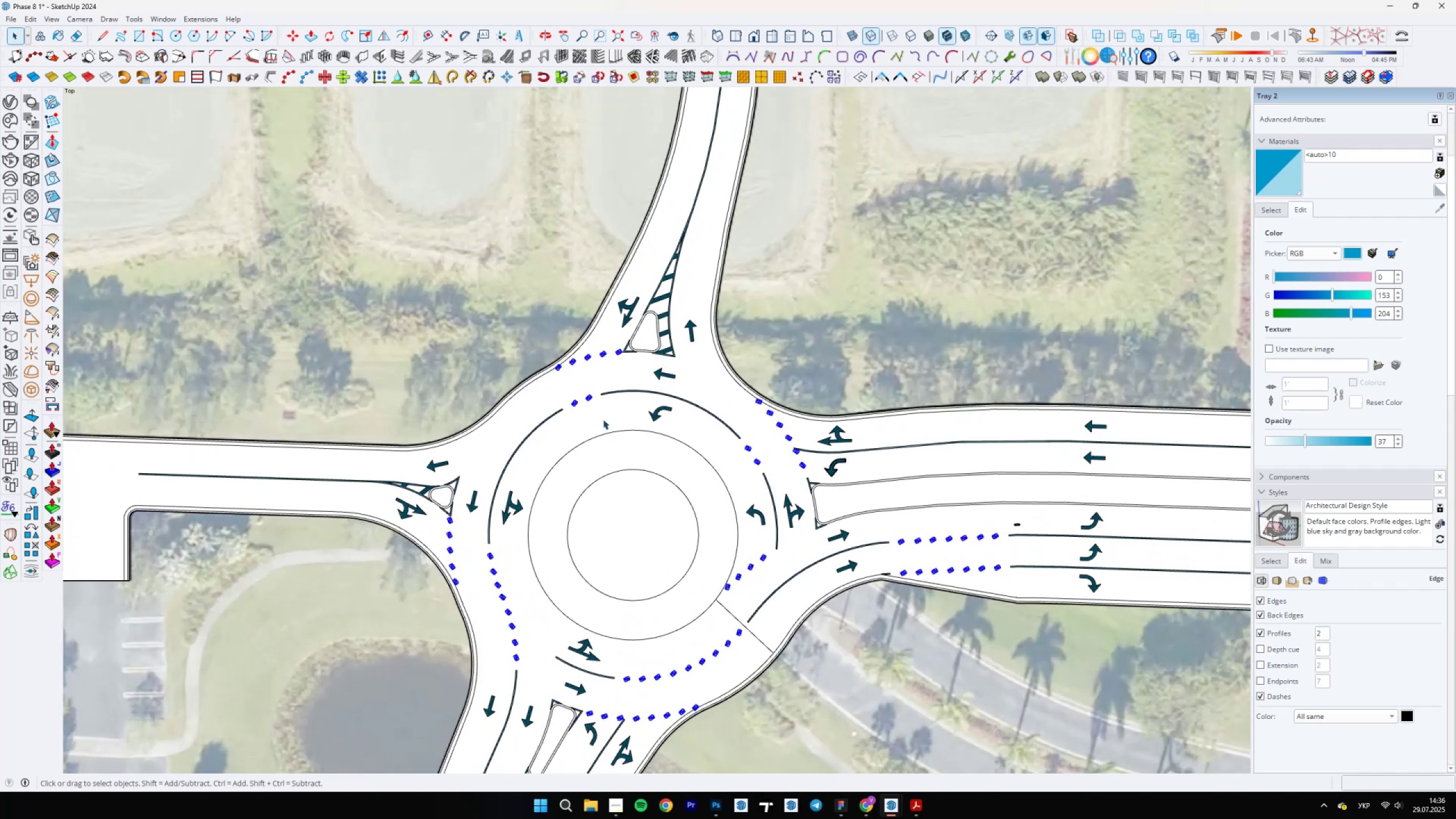 
scroll: coordinate [610, 412], scroll_direction: down, amount: 5.0
 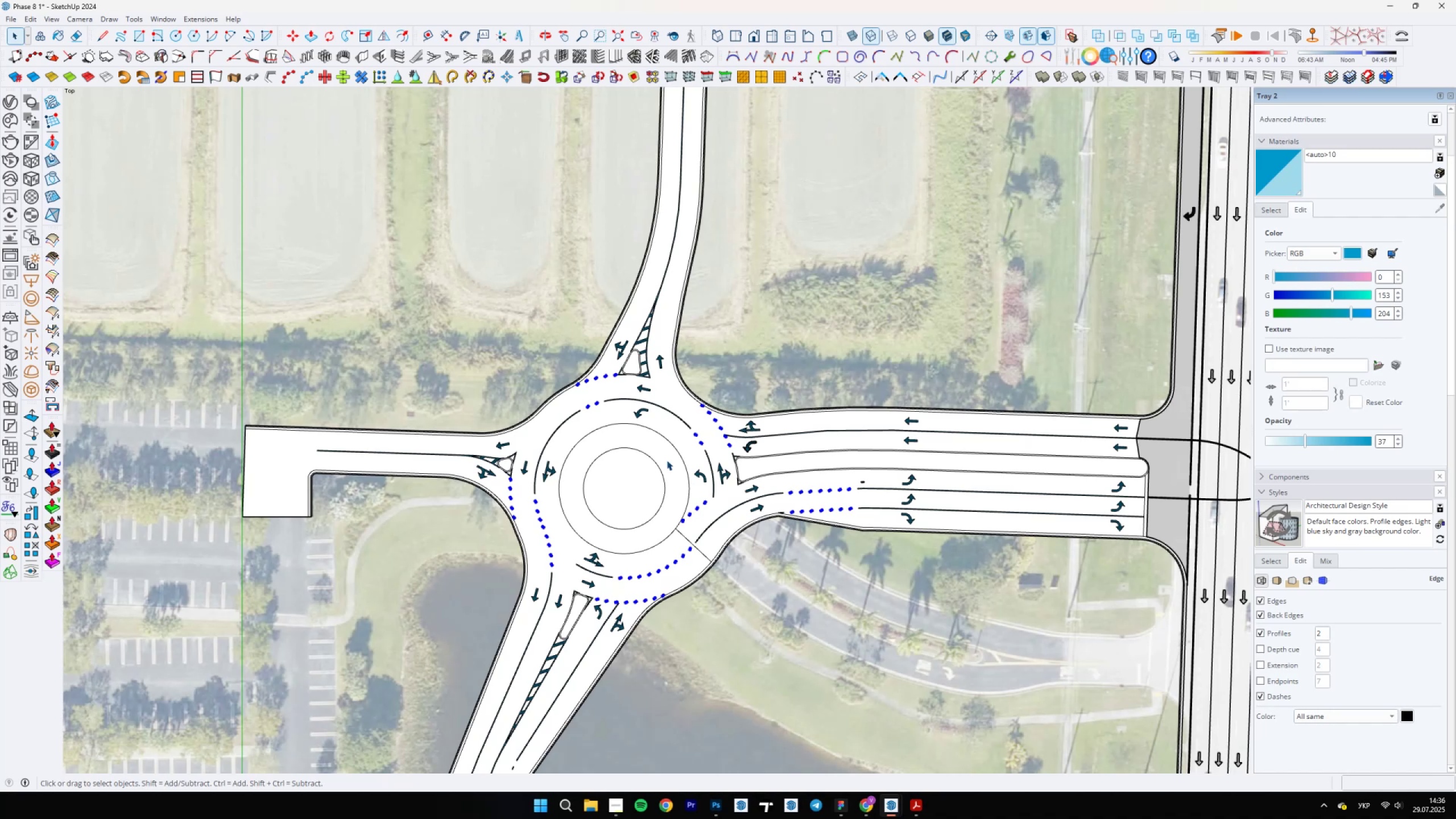 
scroll: coordinate [919, 516], scroll_direction: up, amount: 21.0
 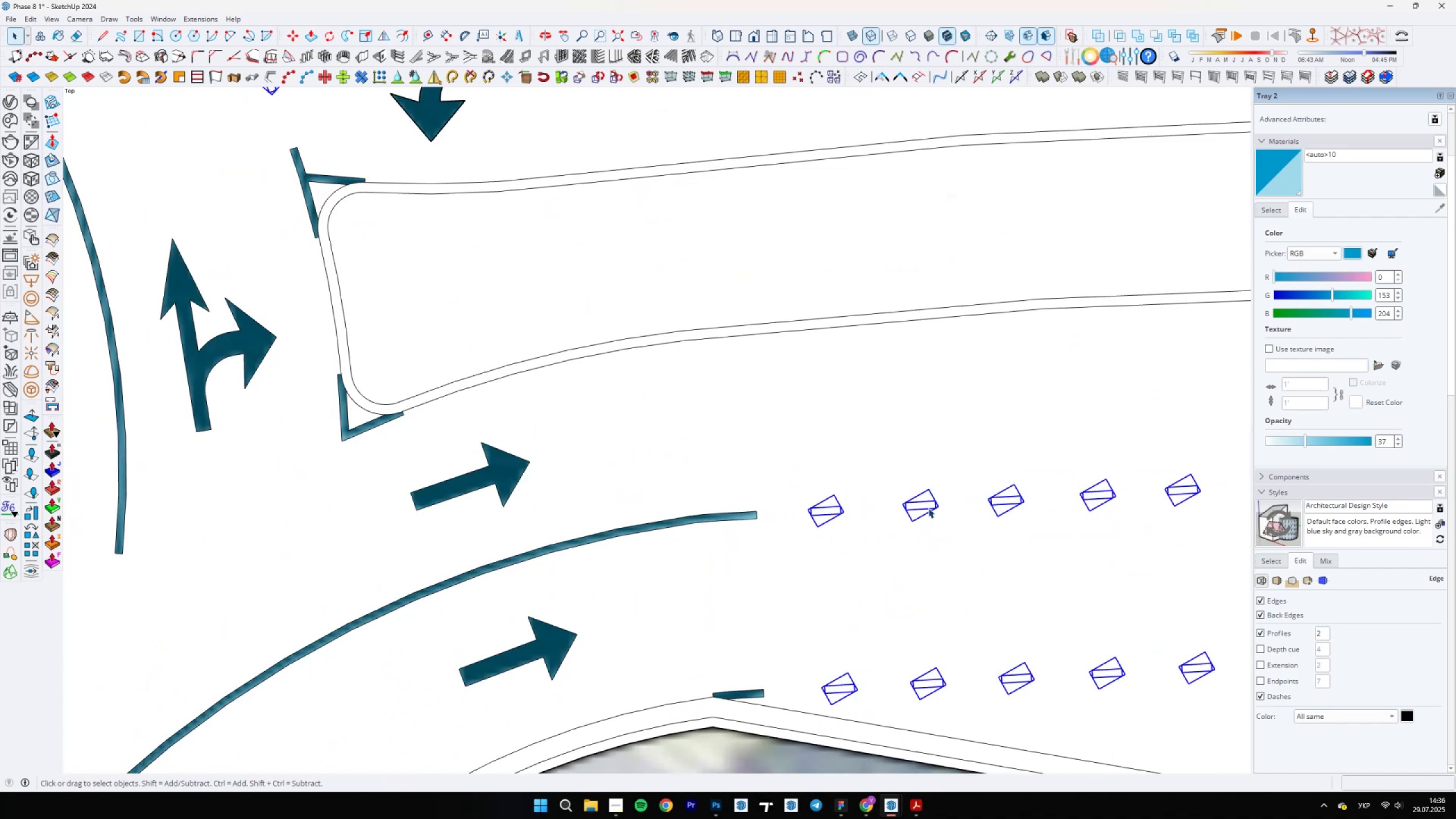 
right_click([928, 508])
 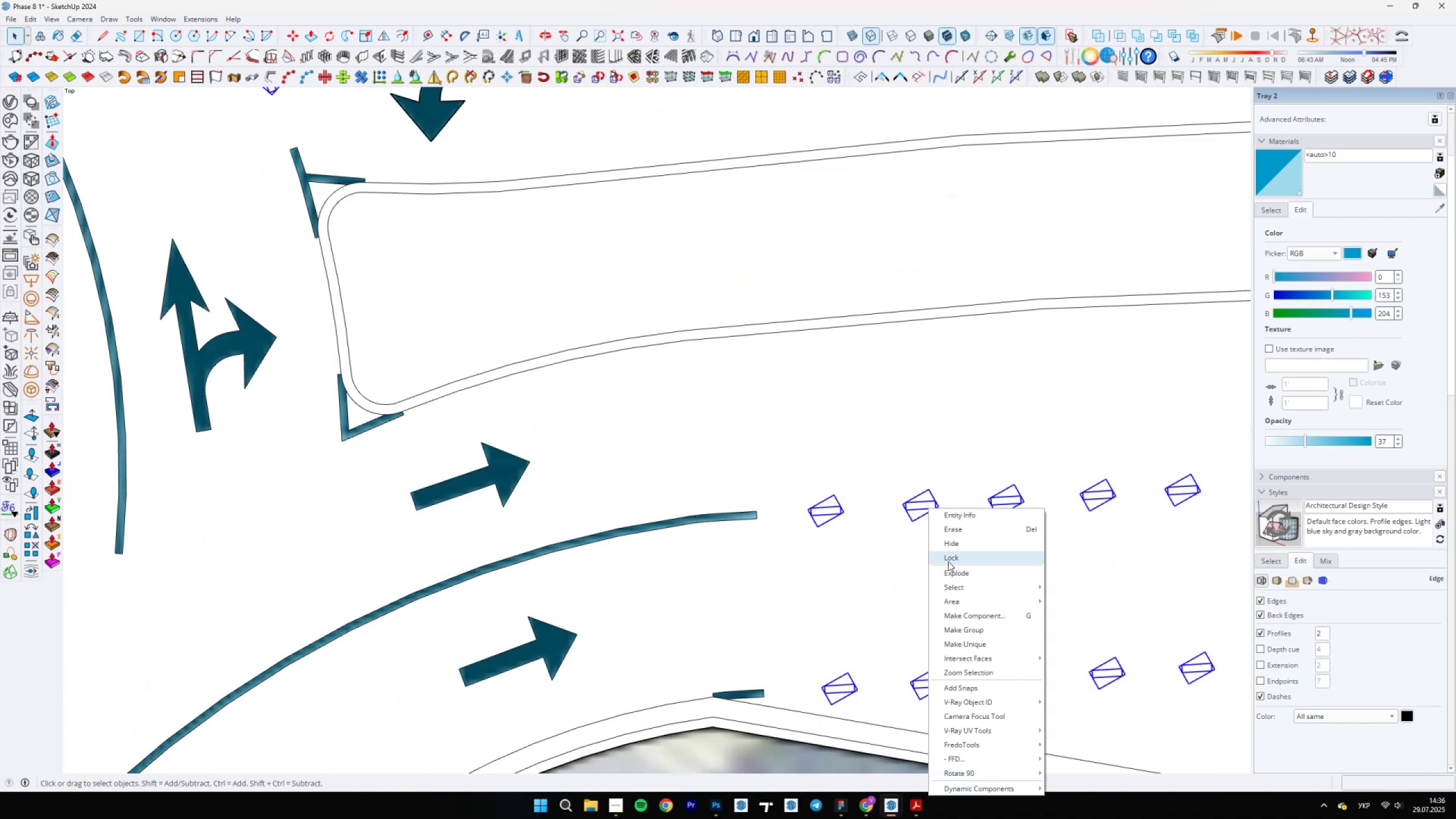 
left_click([948, 566])
 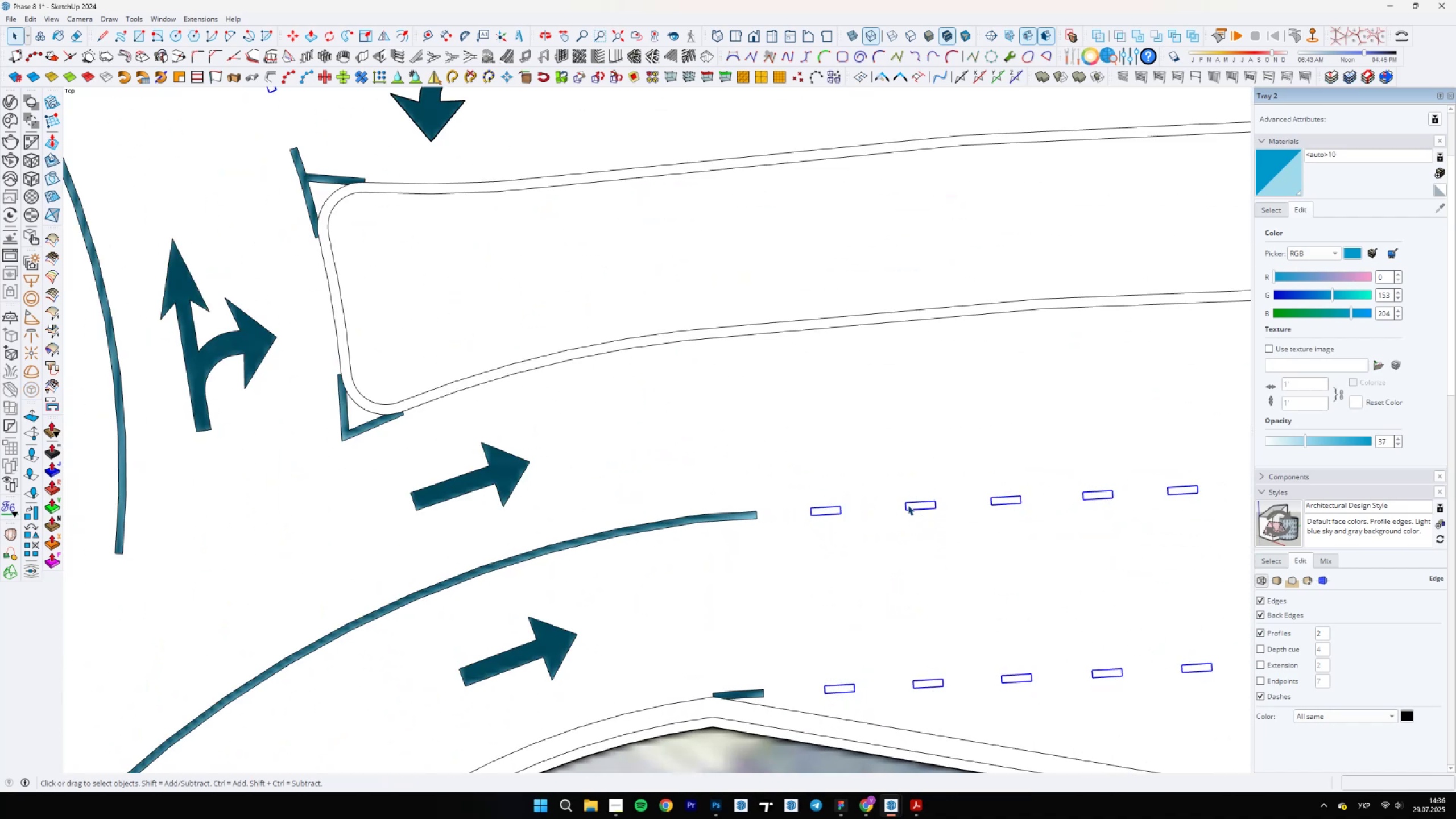 
key(B)
 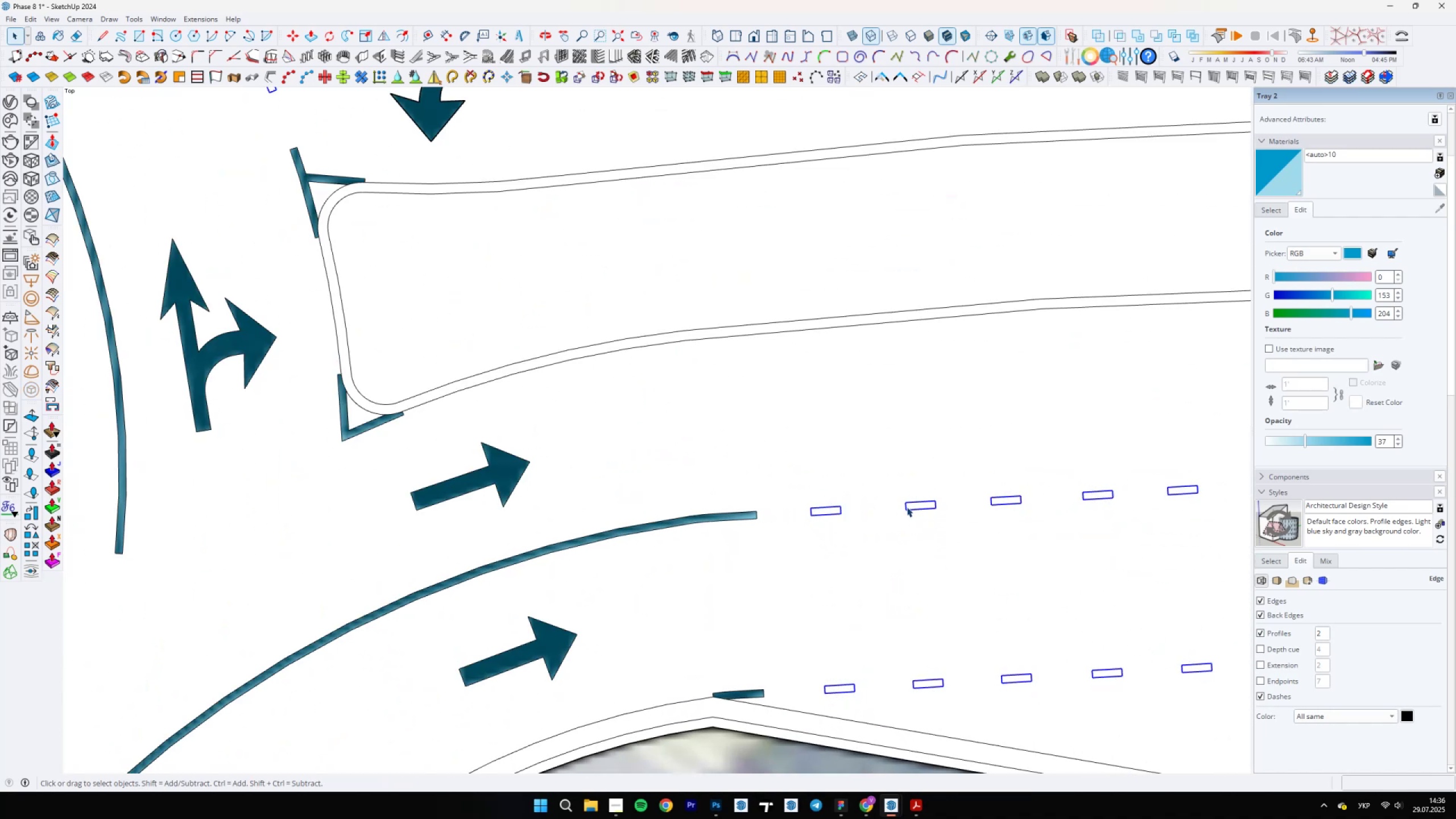 
scroll: coordinate [914, 510], scroll_direction: up, amount: 4.0
 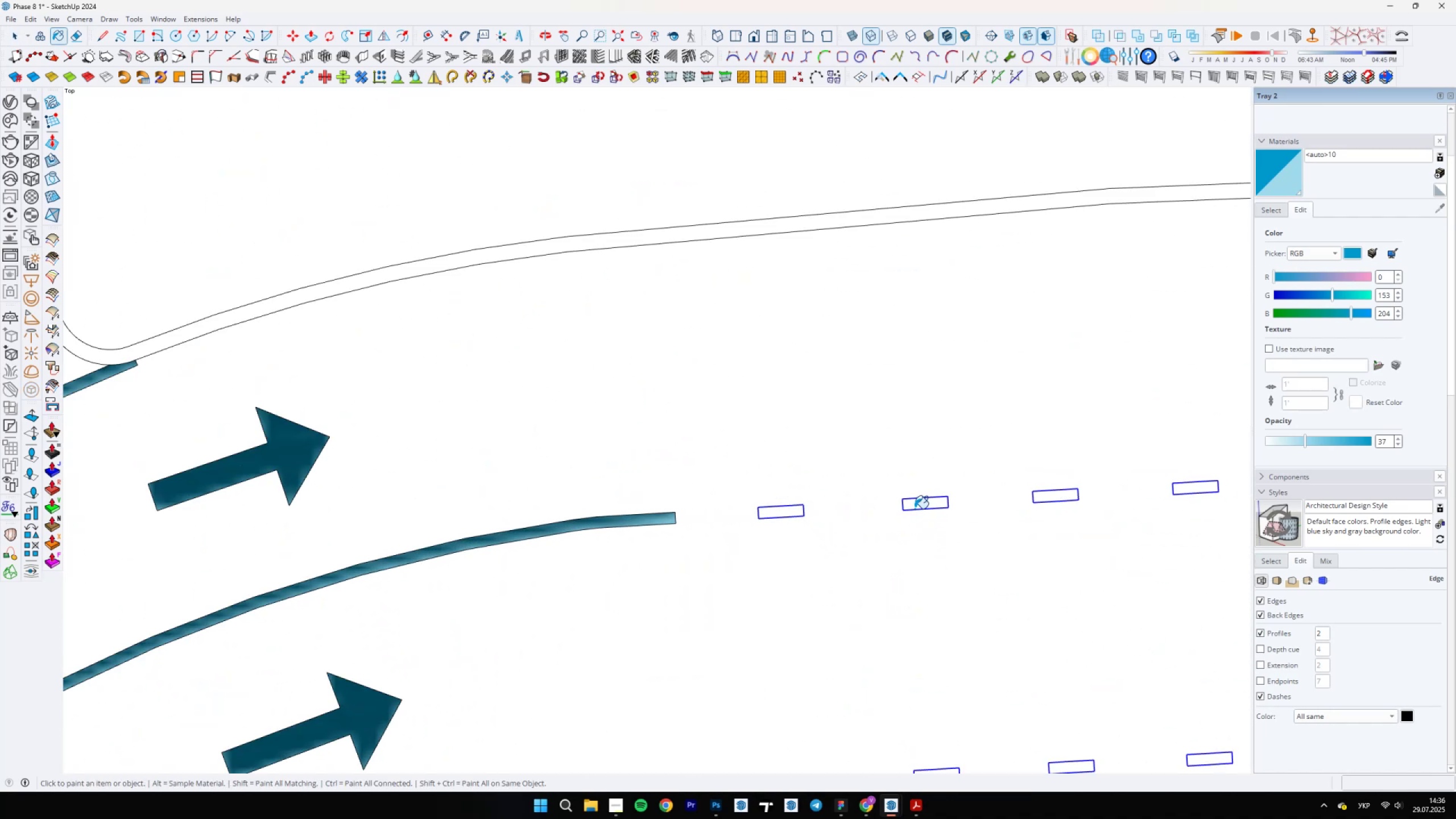 
double_click([915, 508])
 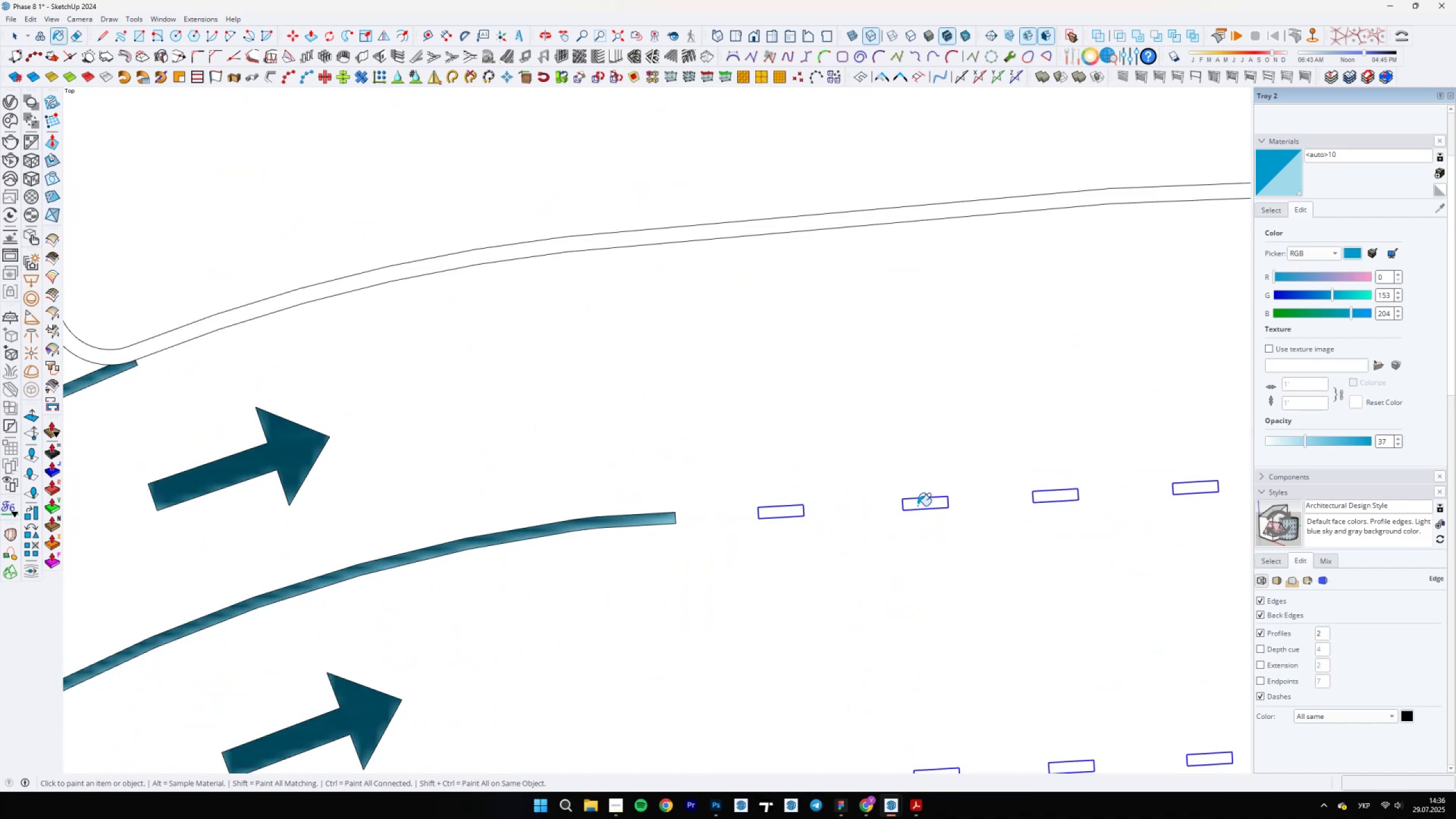 
triple_click([918, 506])
 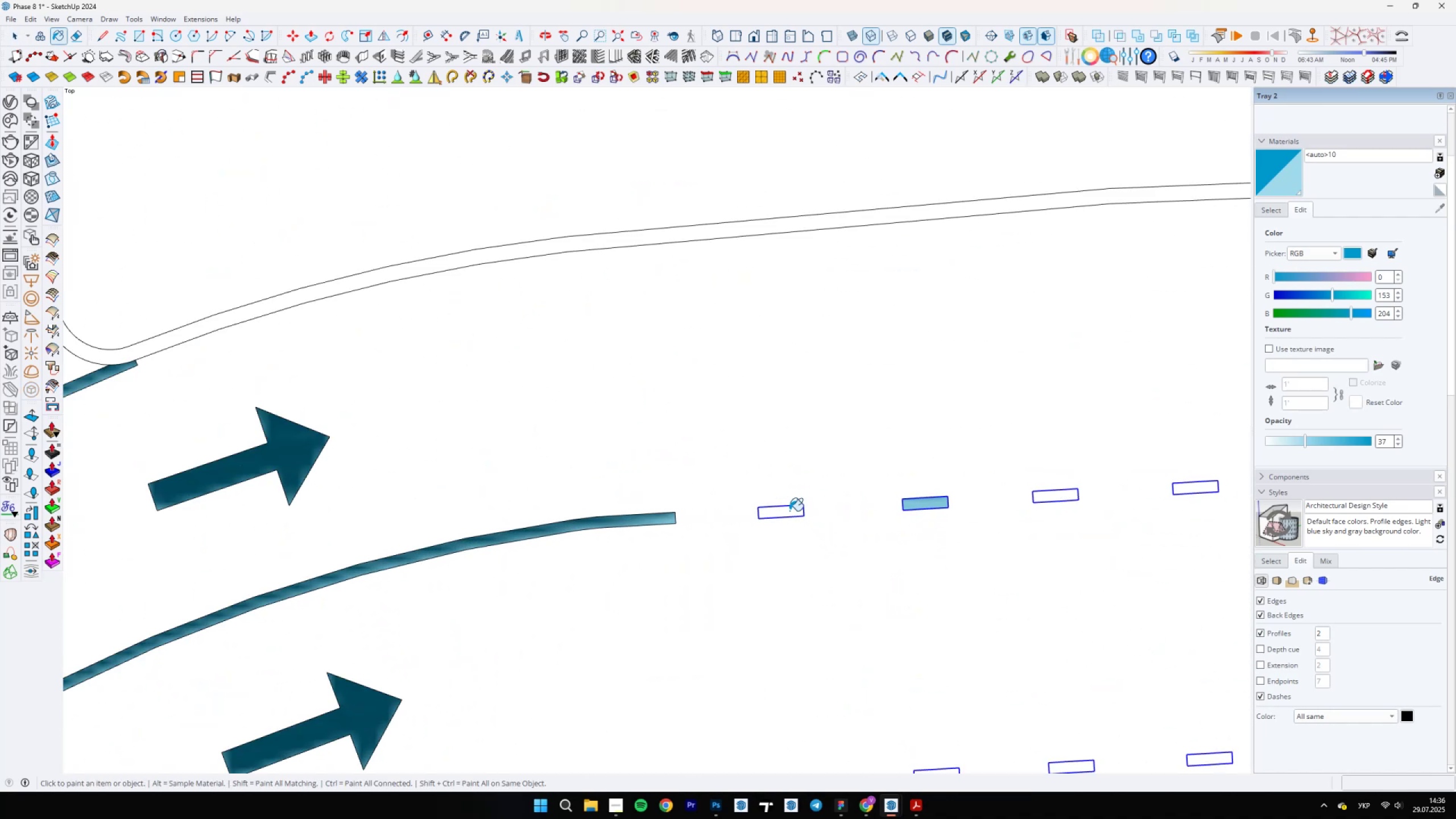 
left_click([788, 514])
 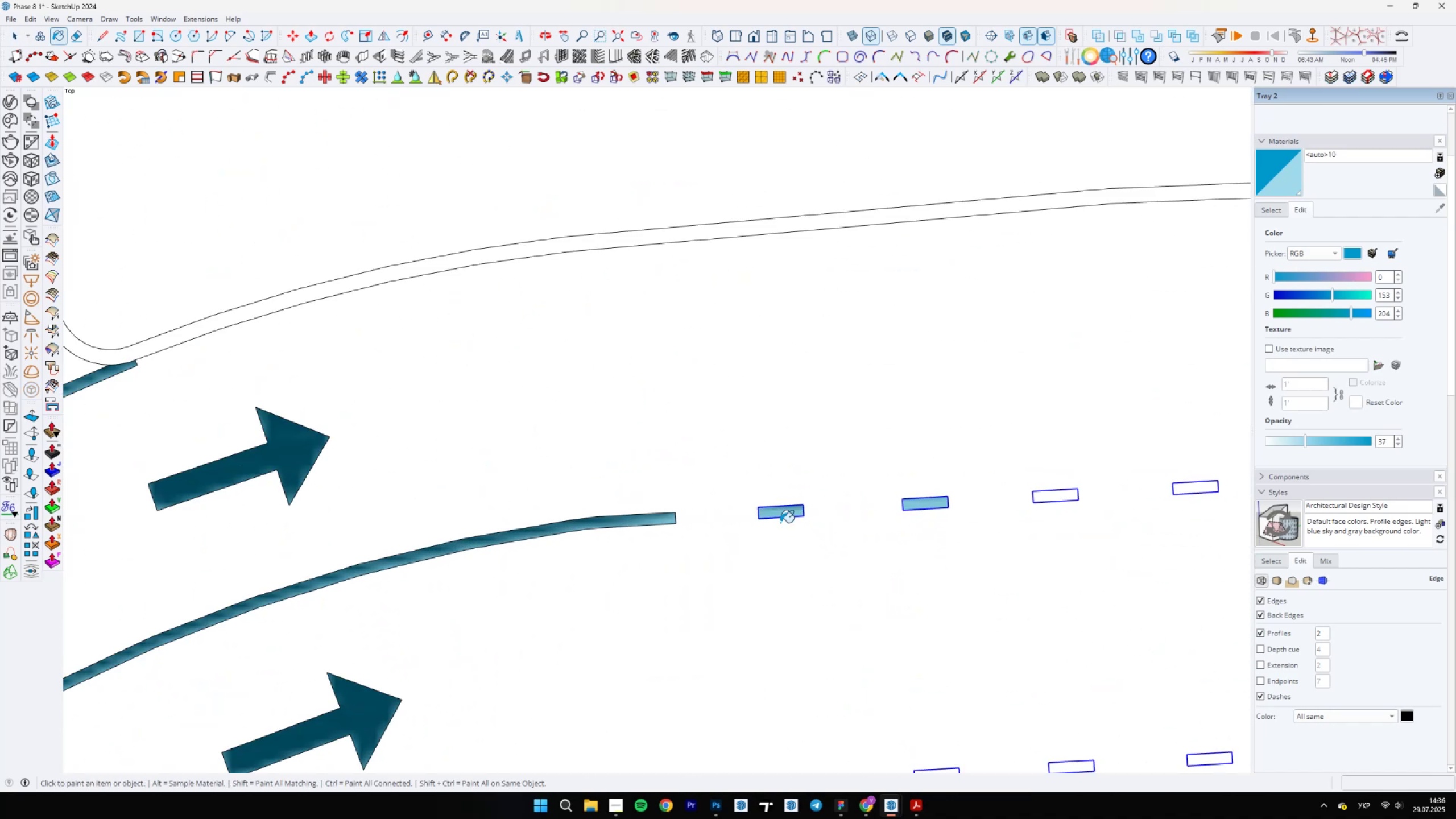 
hold_key(key=ShiftLeft, duration=0.4)
 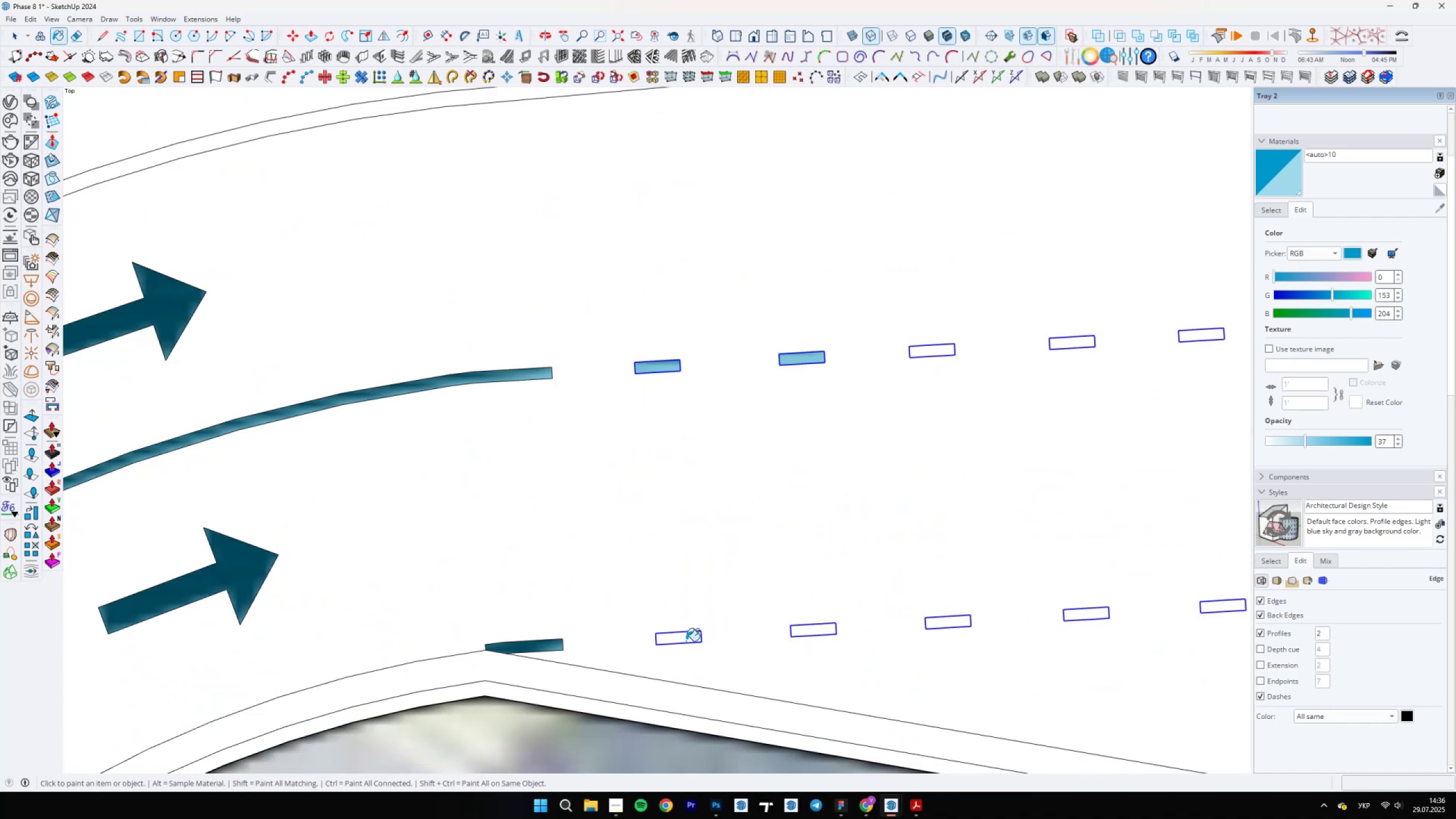 
left_click([685, 641])
 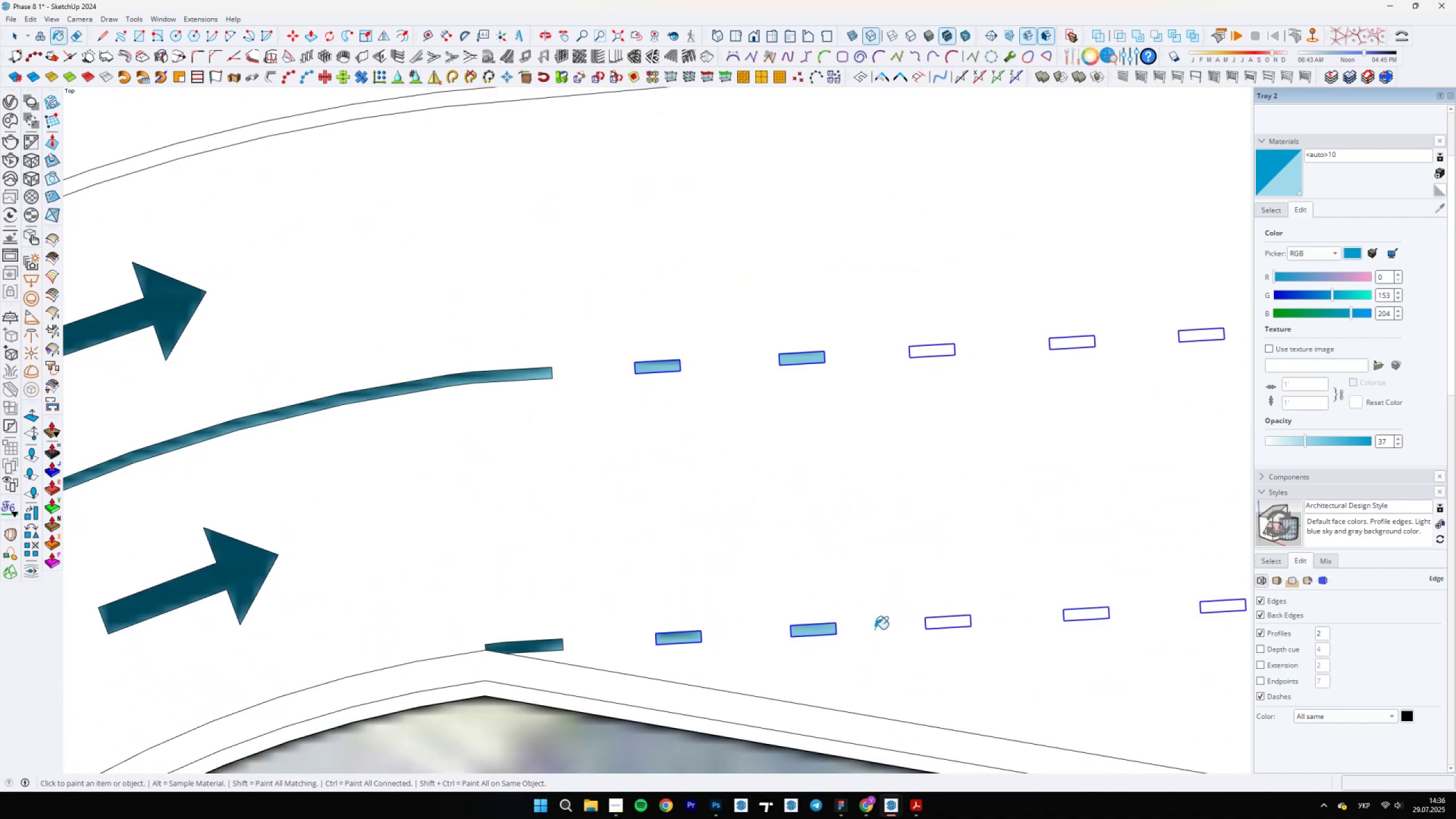 
double_click([934, 623])
 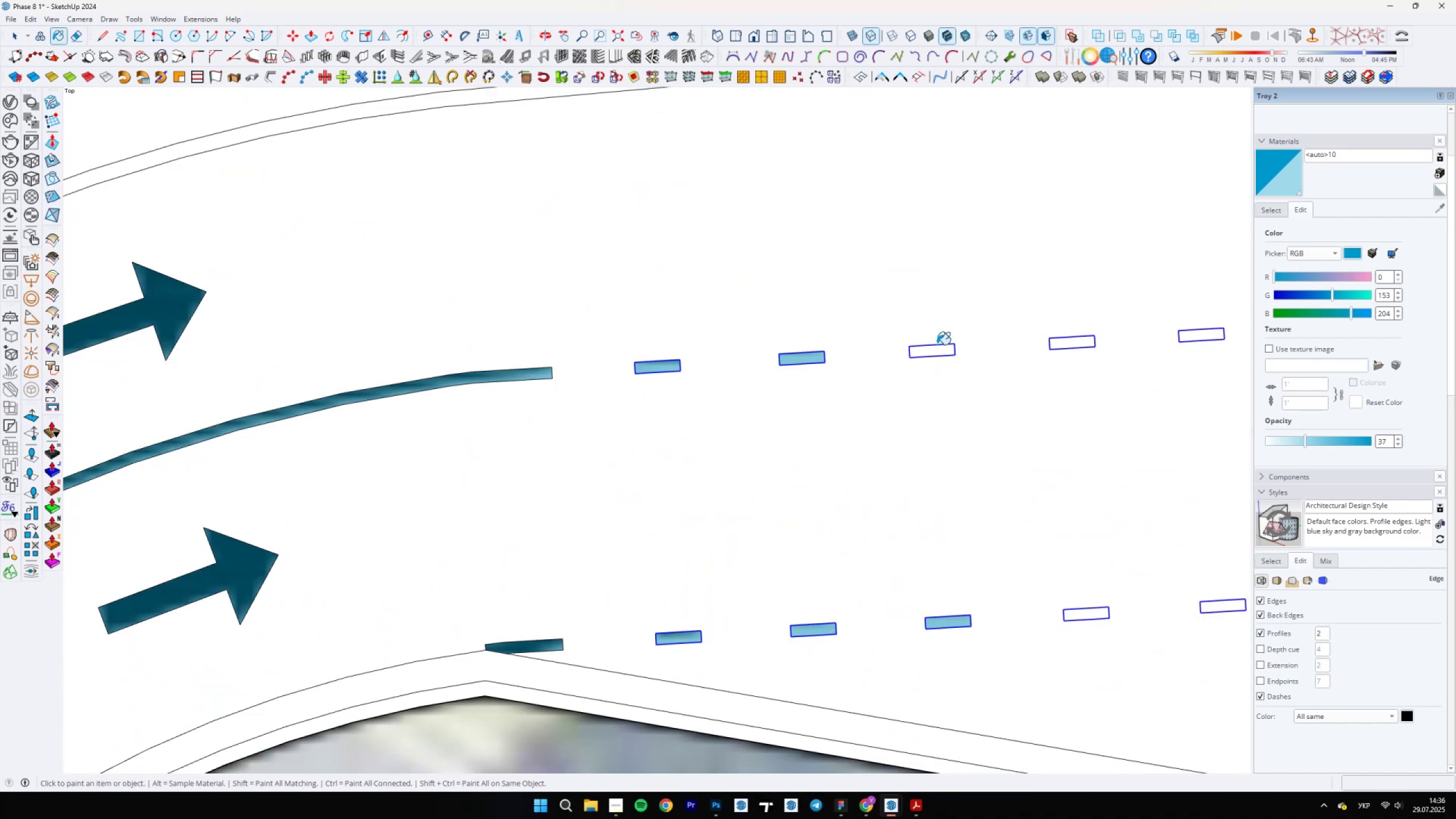 
double_click([942, 349])
 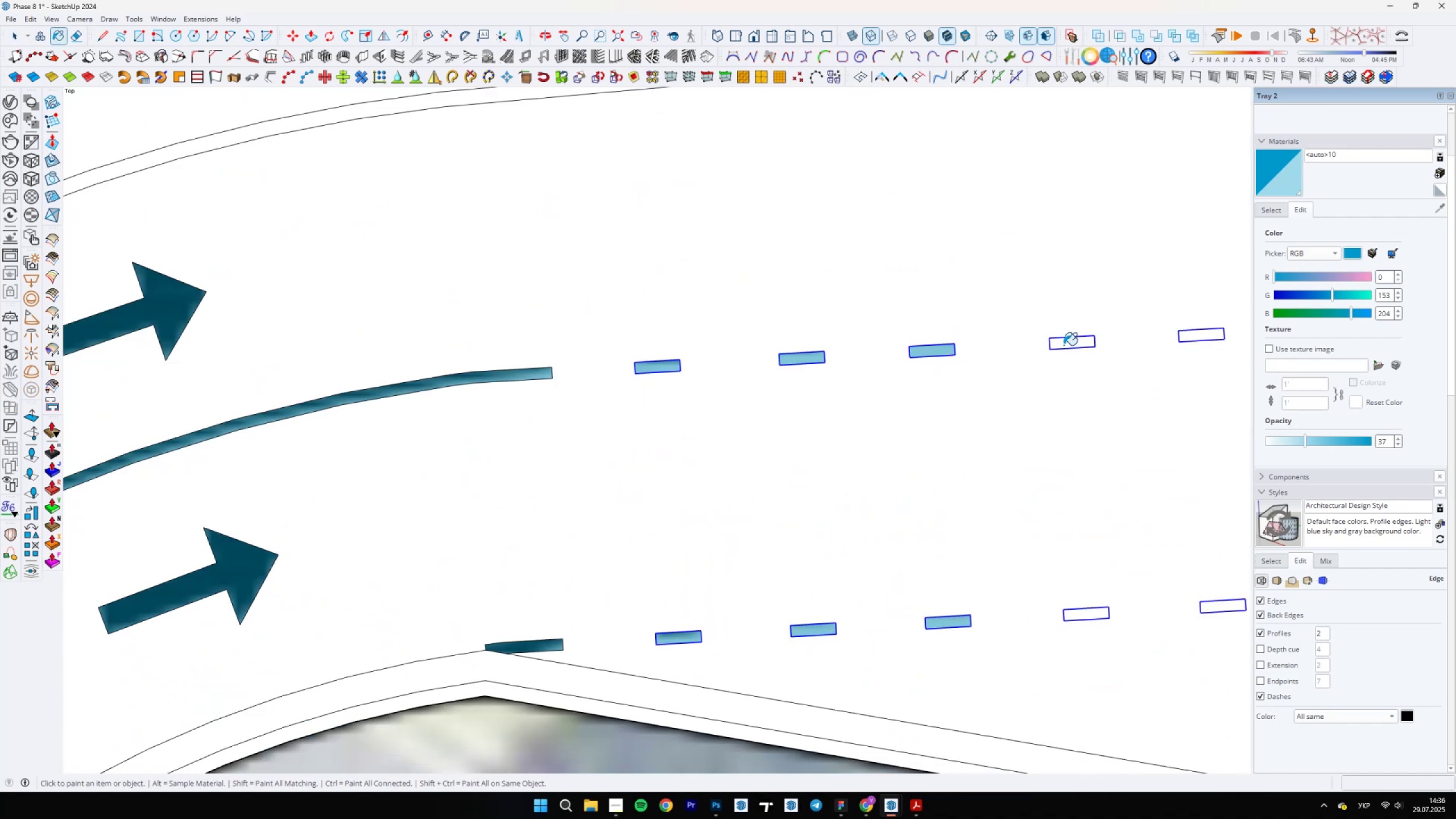 
triple_click([1056, 341])
 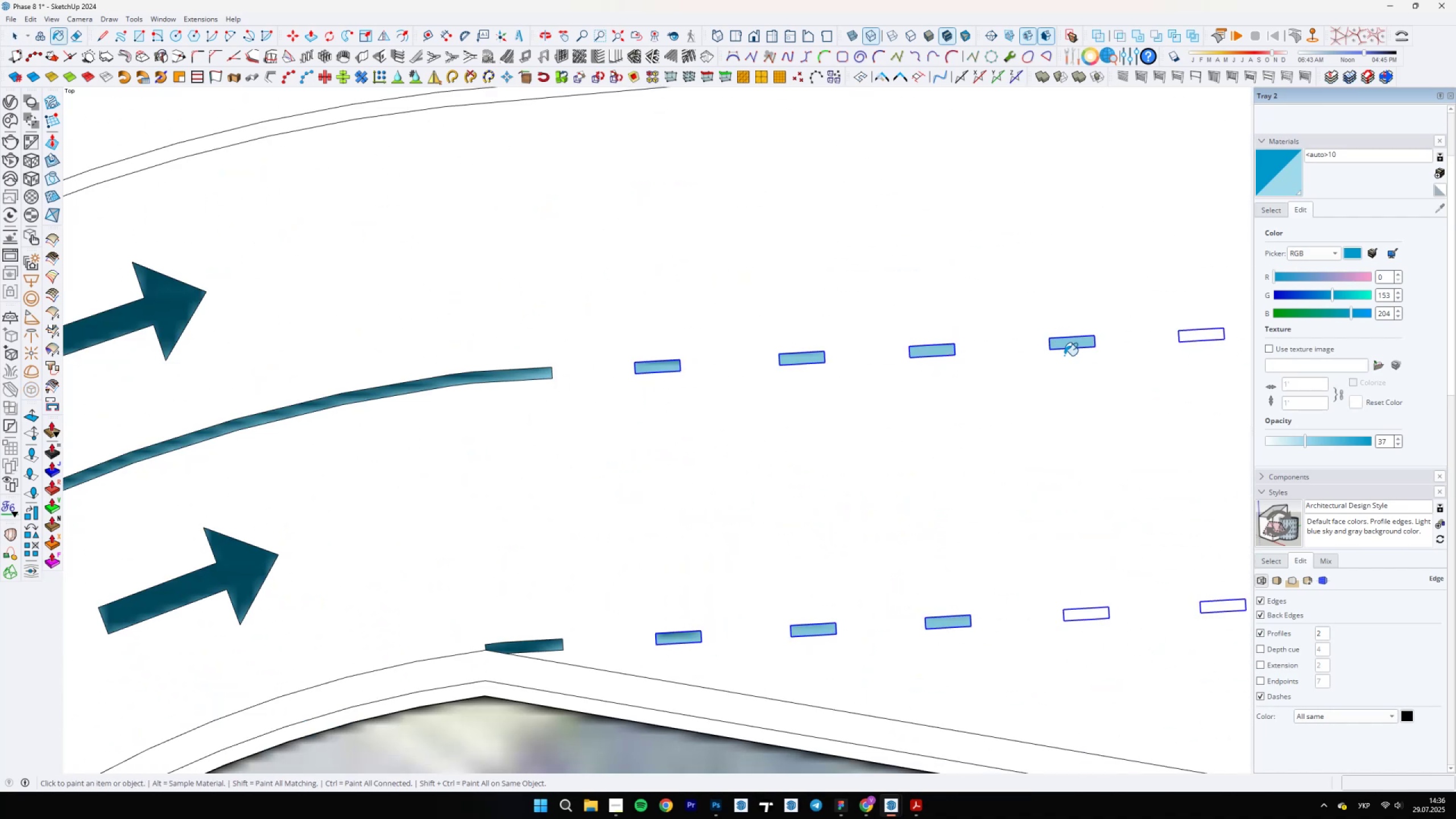 
hold_key(key=ShiftLeft, duration=0.37)
 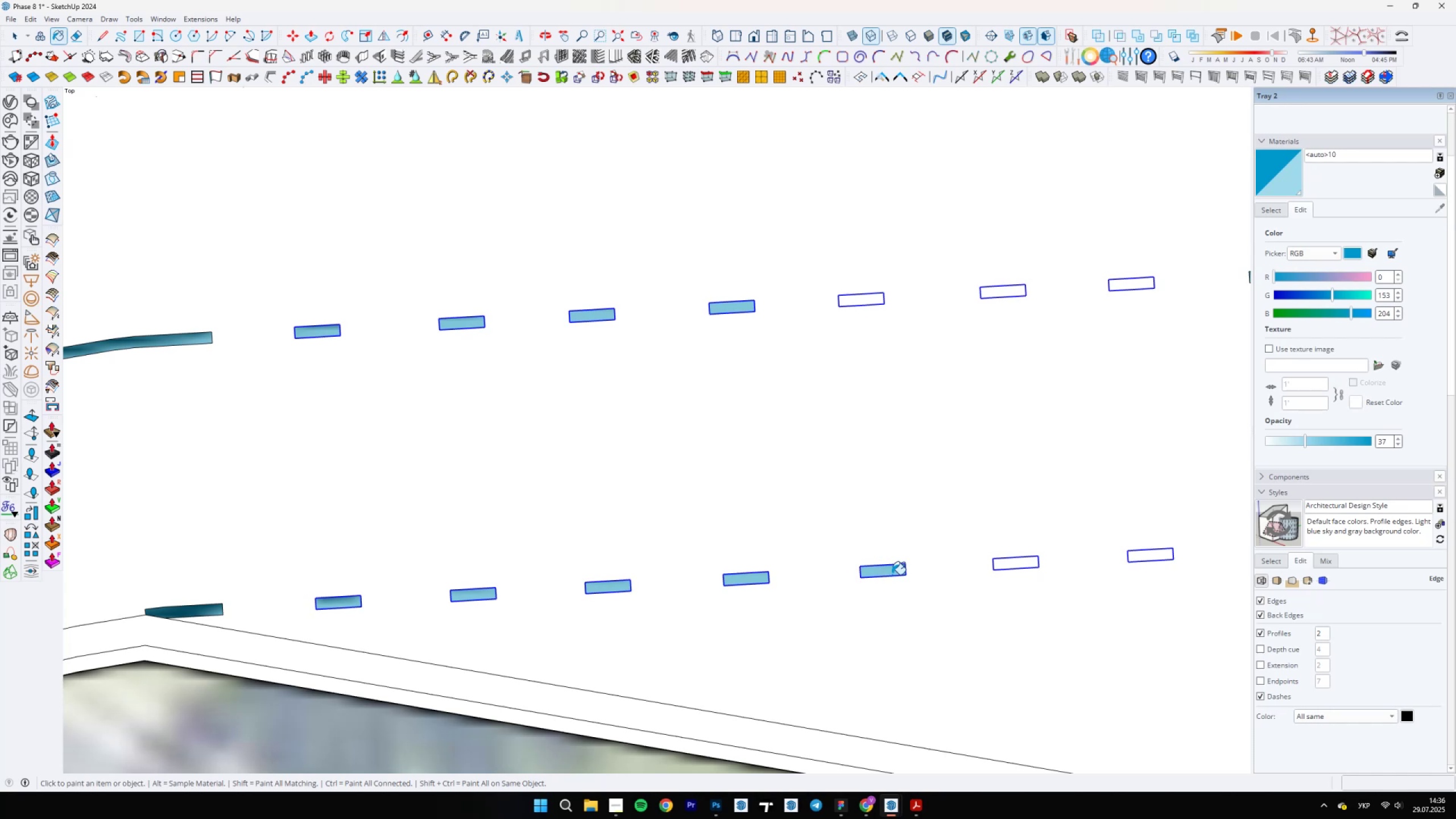 
left_click([1009, 564])
 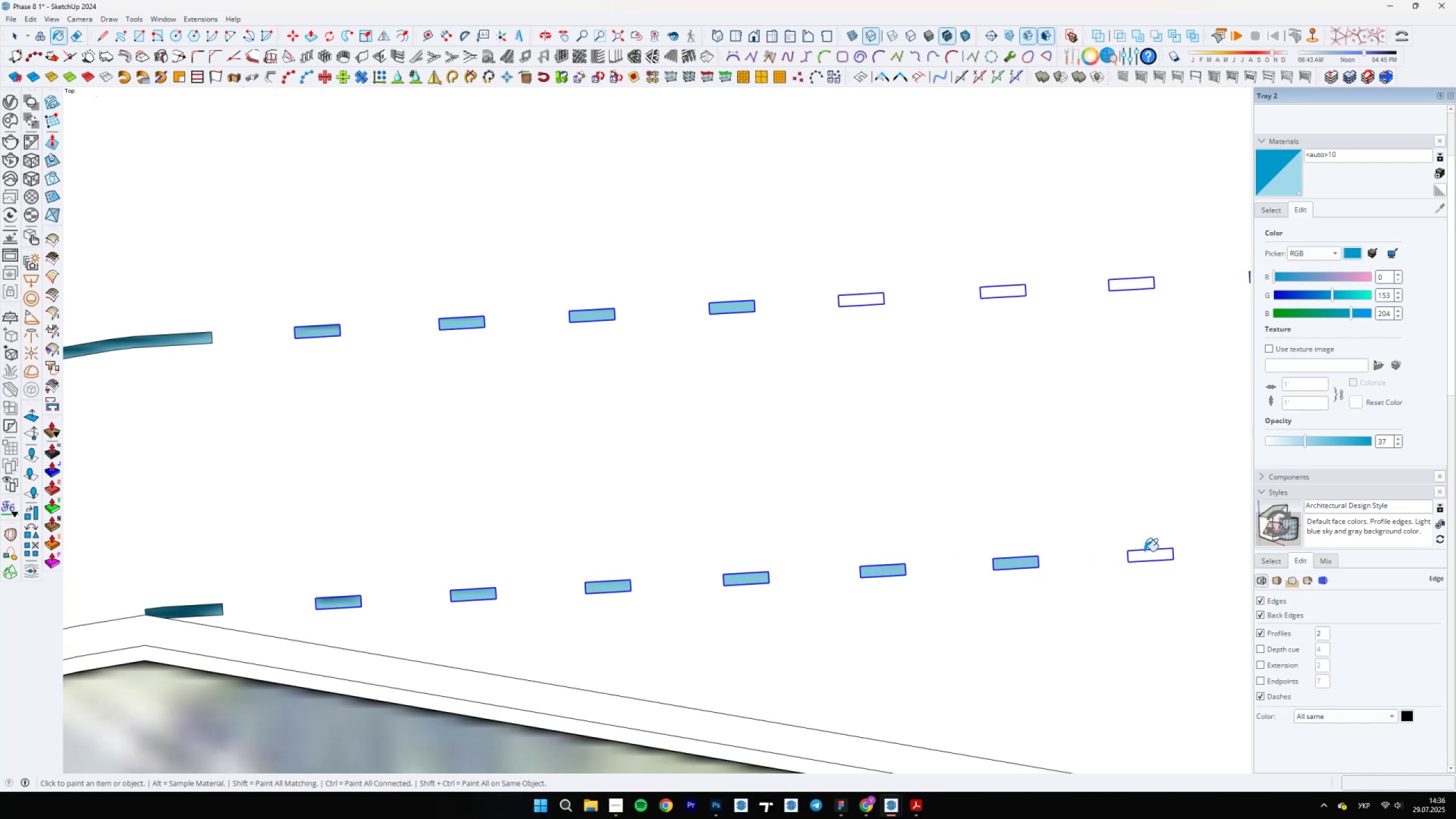 
hold_key(key=ShiftLeft, duration=0.48)
 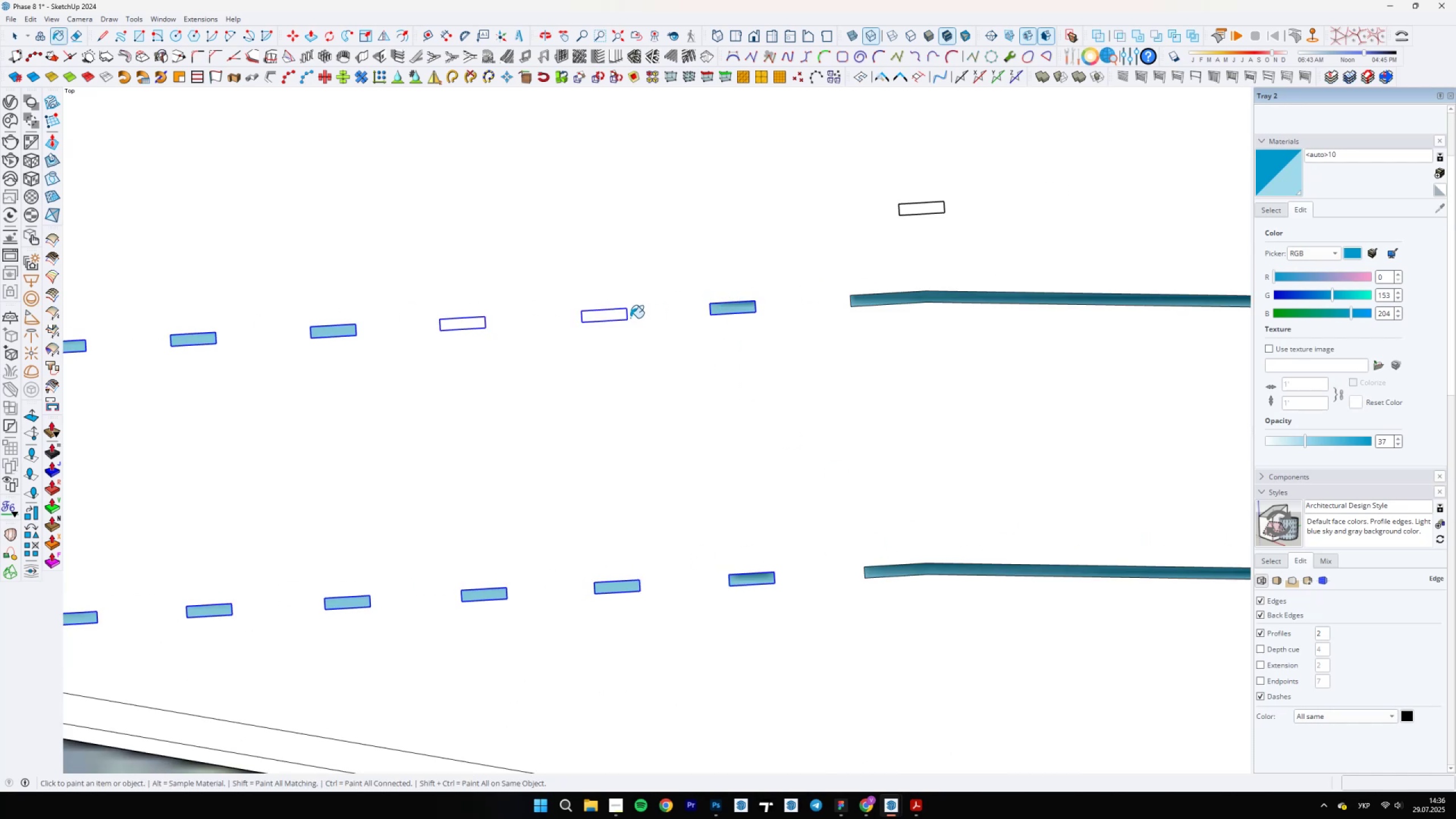 
double_click([609, 315])
 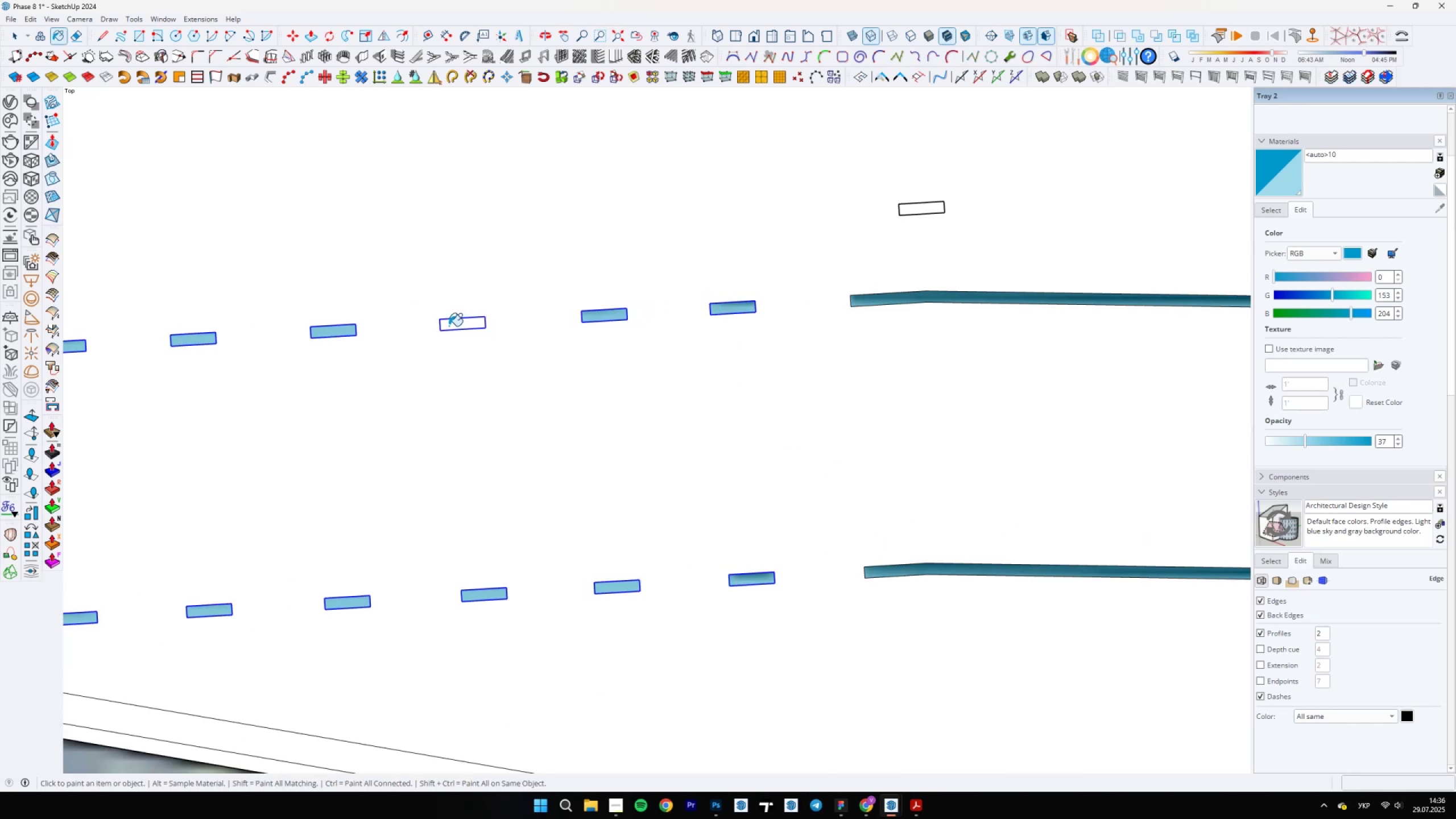 
triple_click([439, 326])
 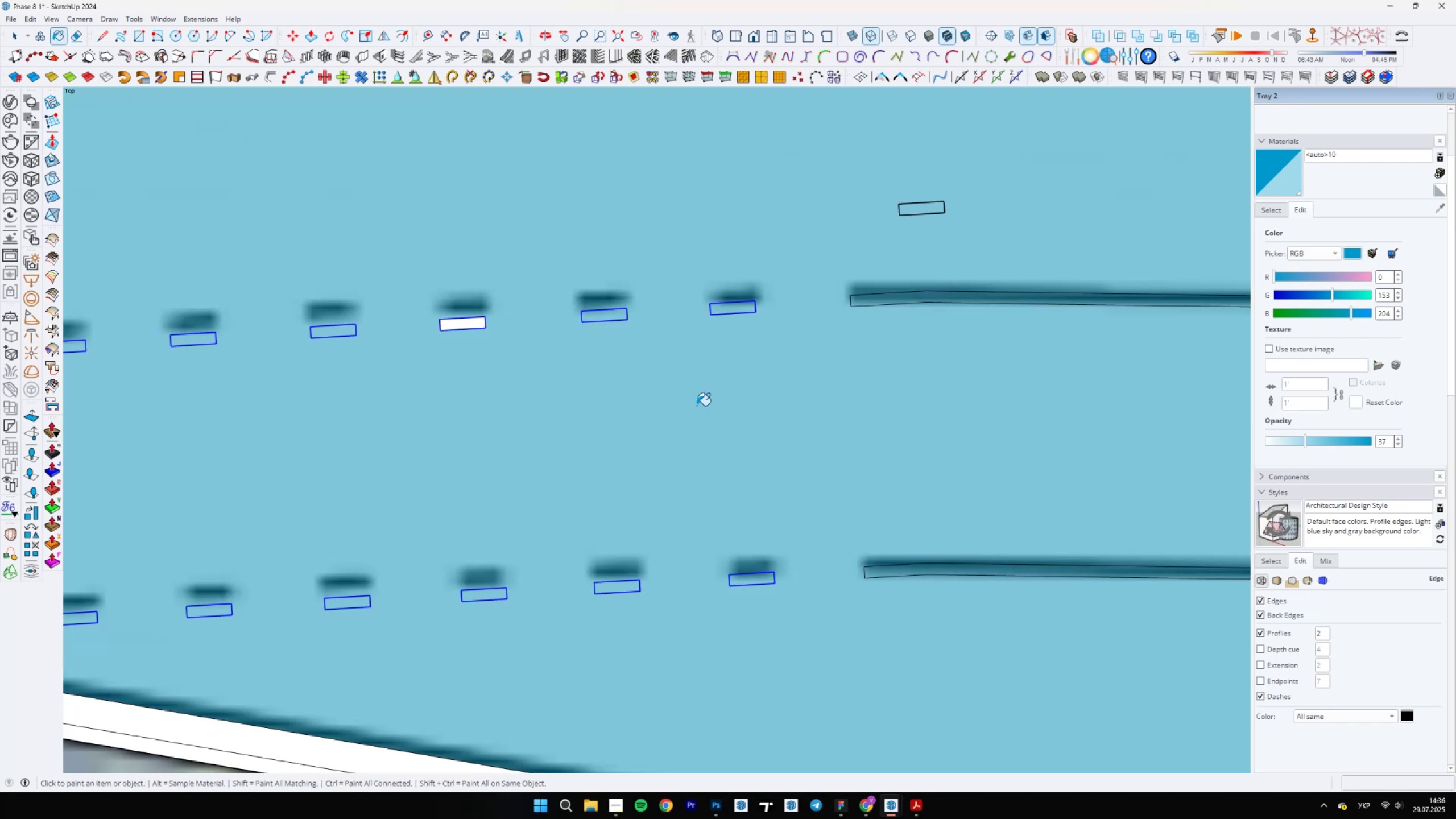 
key(Control+ControlLeft)
 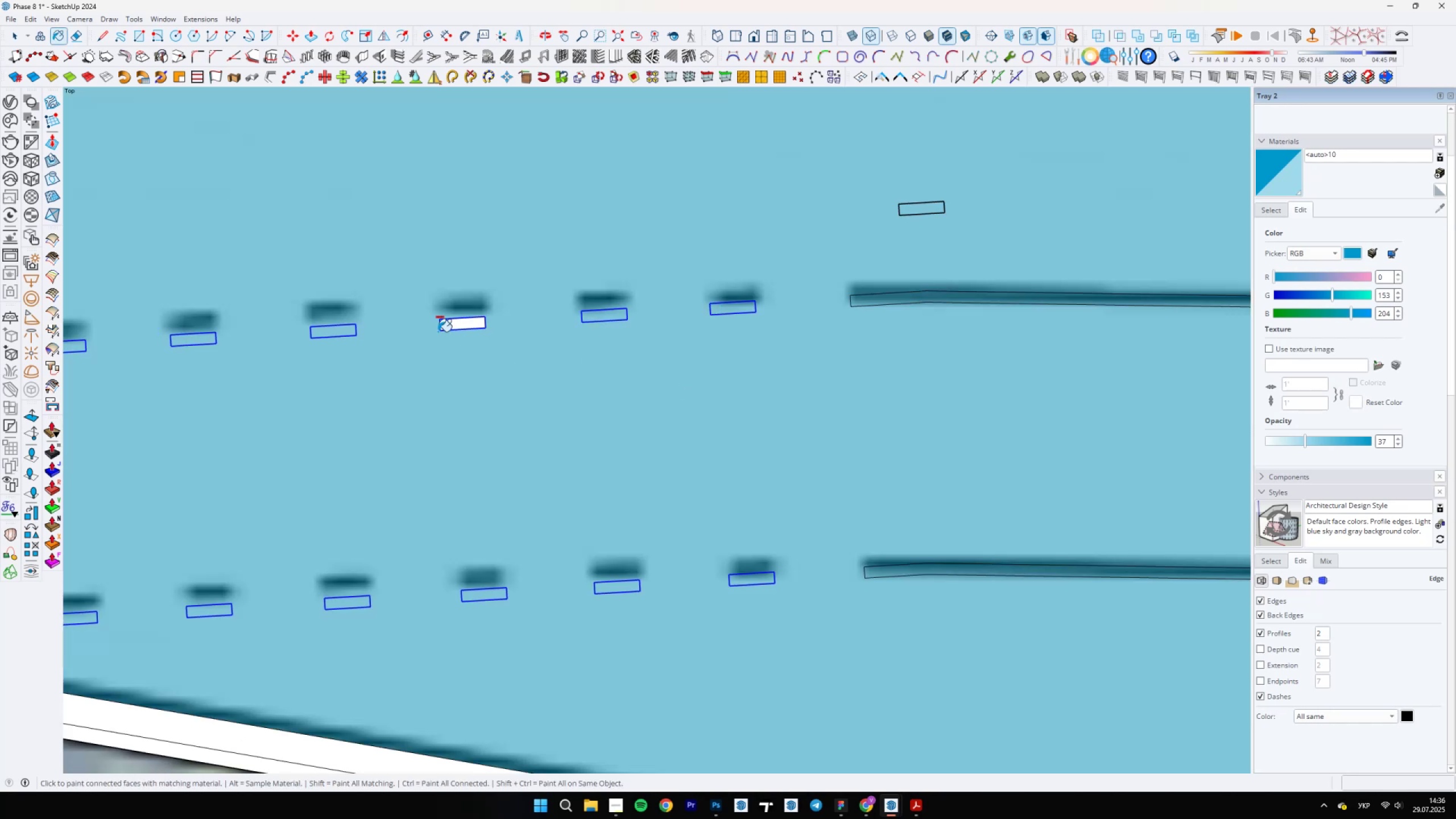 
key(Control+Z)
 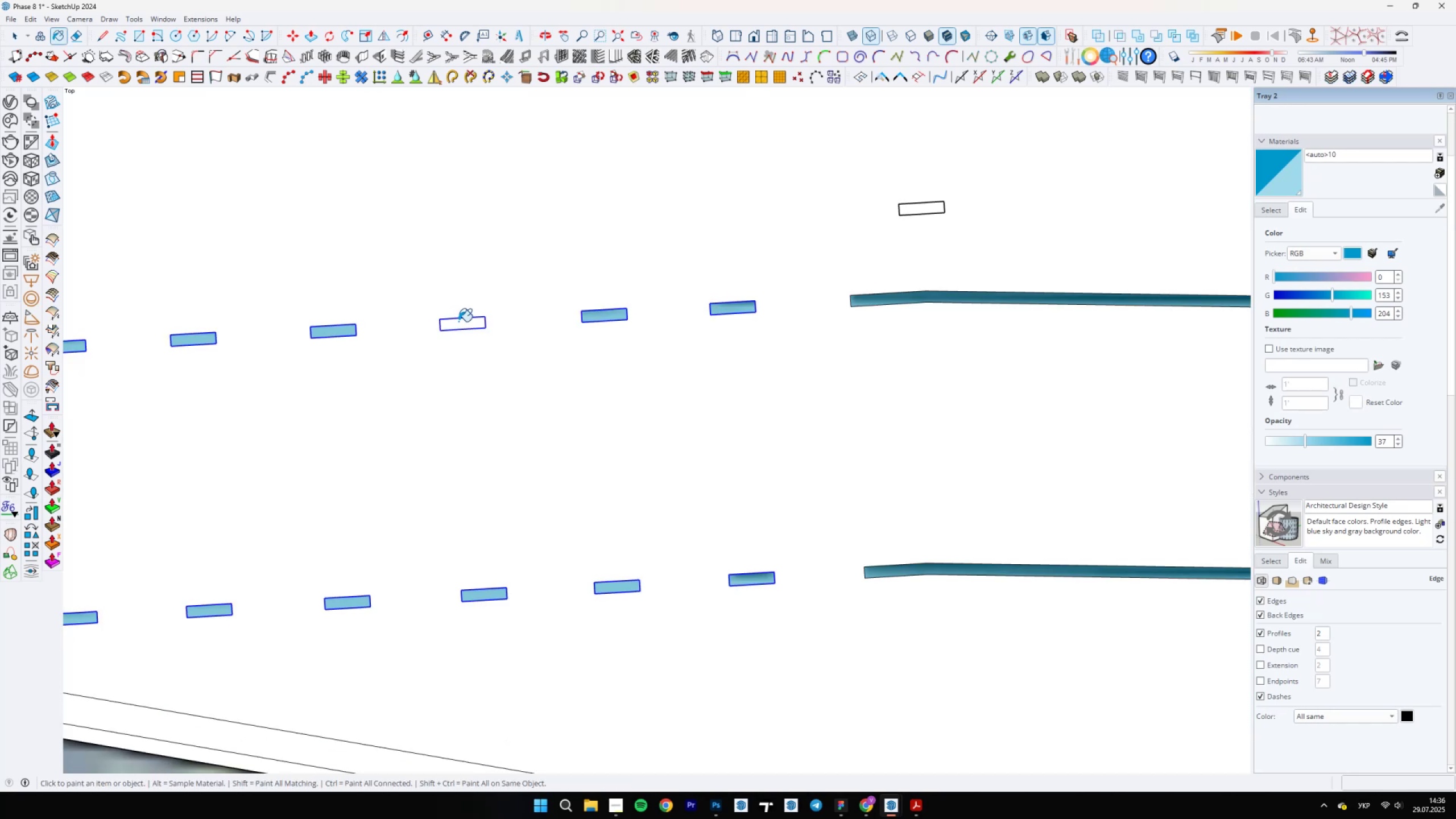 
left_click([460, 321])
 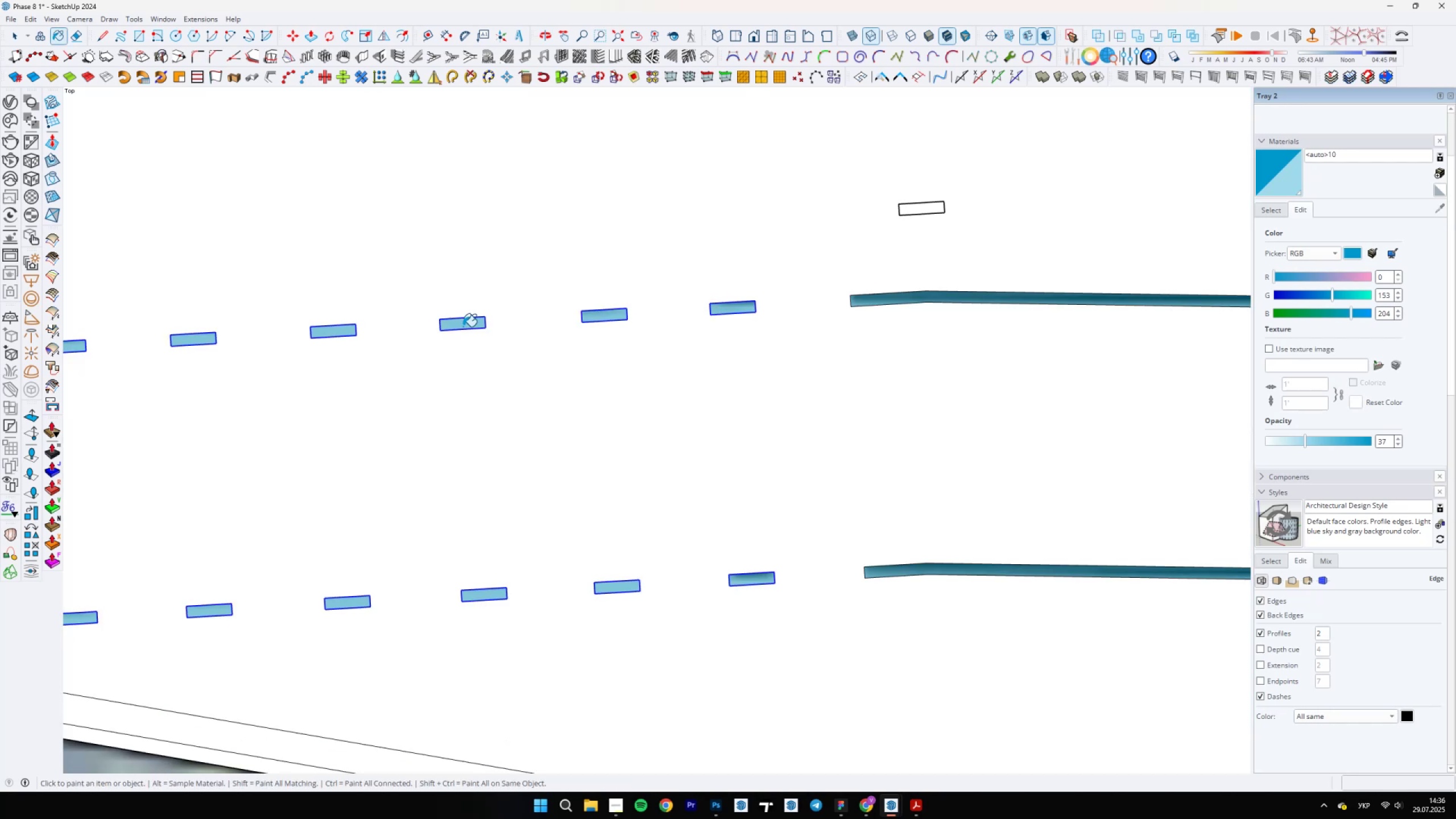 
scroll: coordinate [770, 466], scroll_direction: down, amount: 11.0
 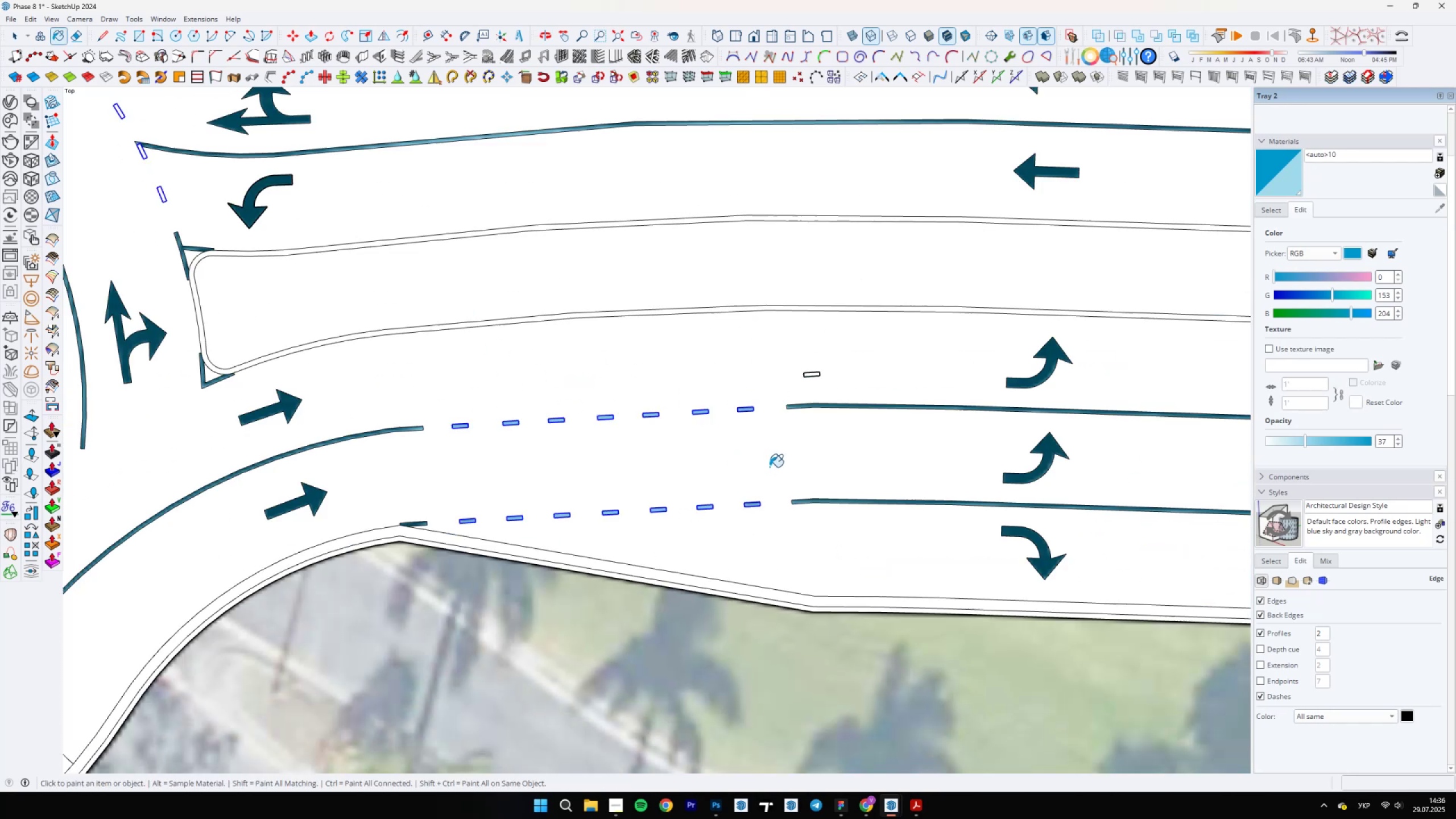 
hold_key(key=ControlLeft, duration=0.66)
 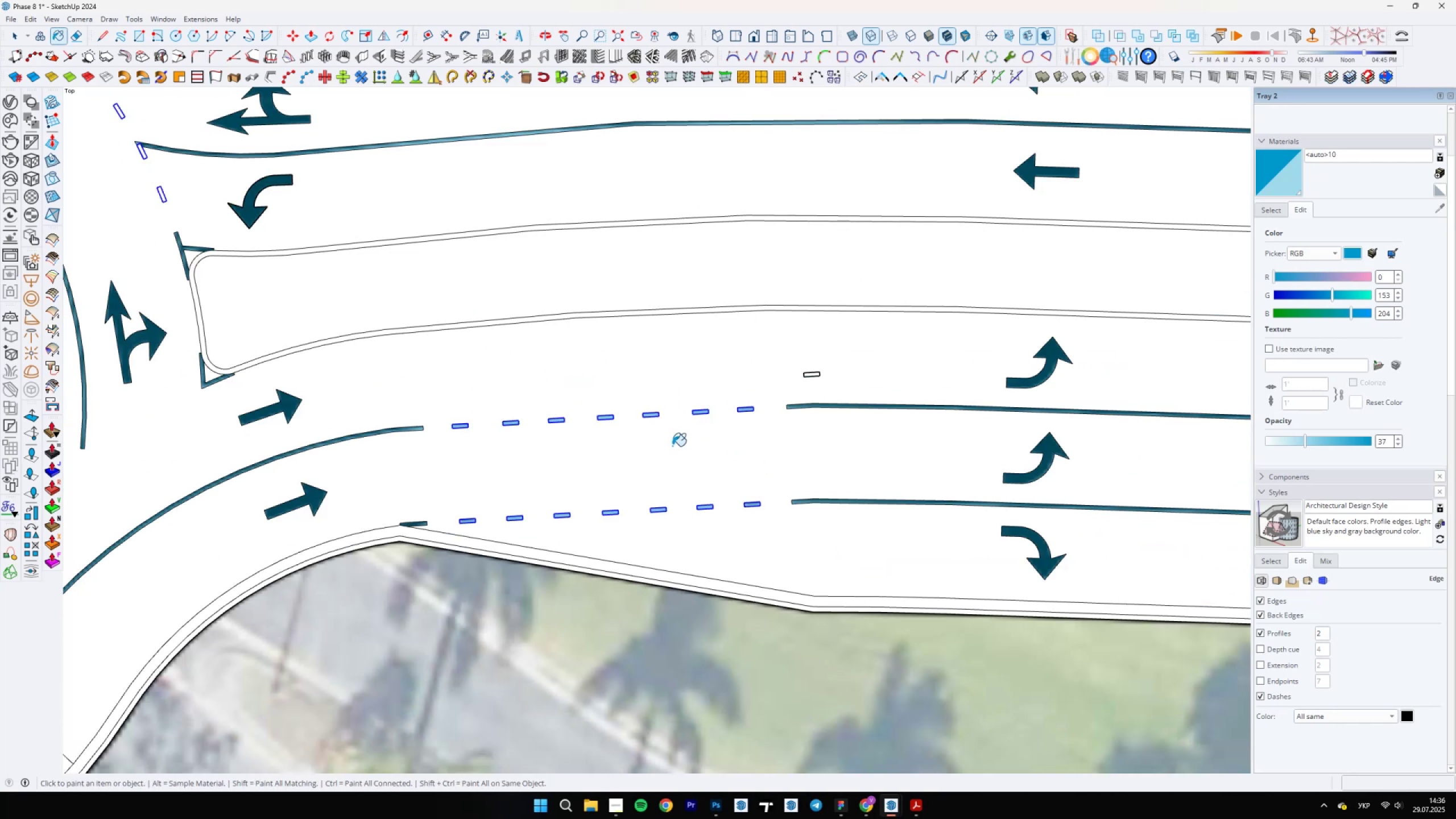 
left_click([672, 446])
 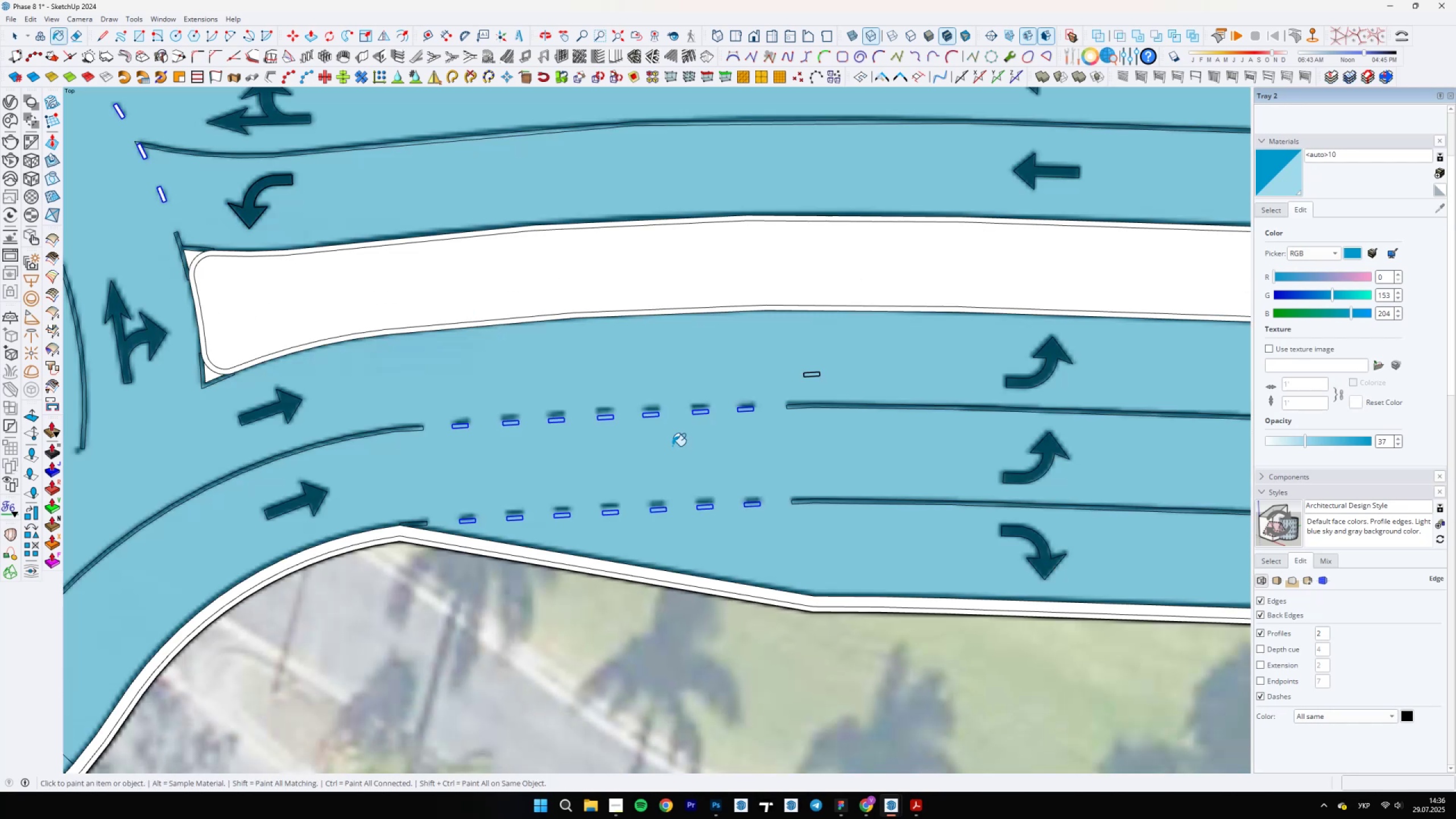 
scroll: coordinate [876, 516], scroll_direction: down, amount: 16.0
 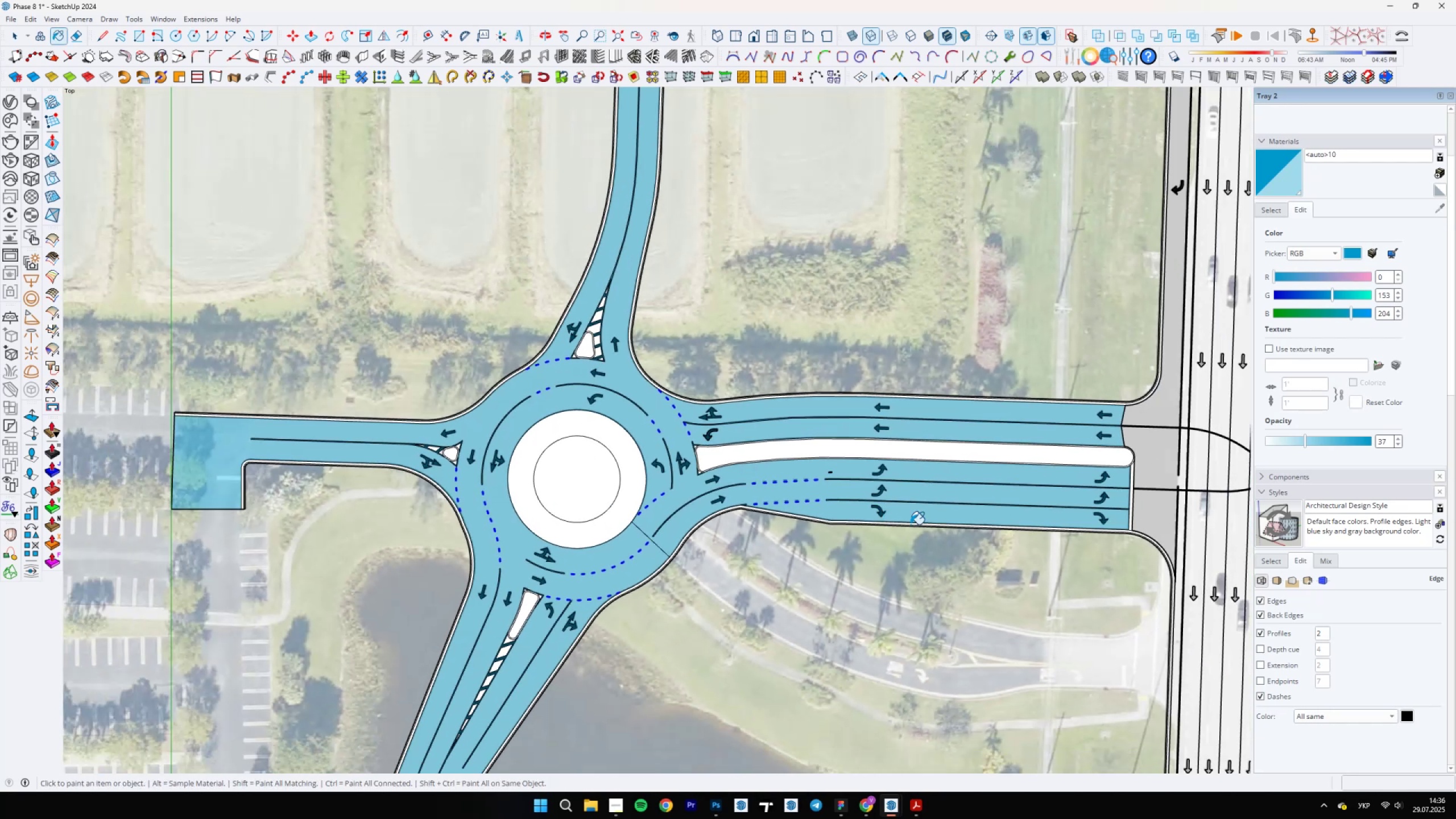 
key(Control+Z)
 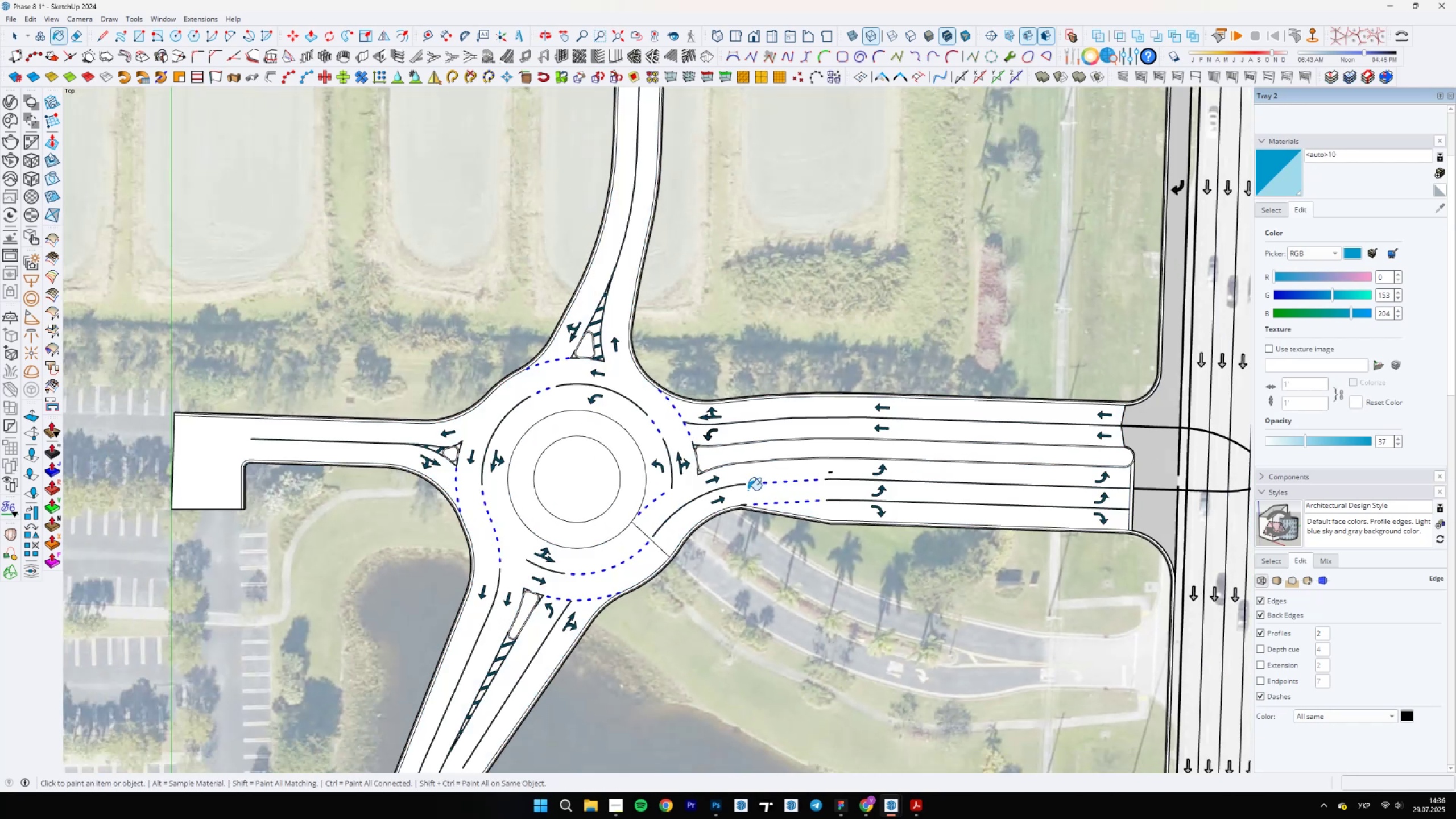 
scroll: coordinate [680, 502], scroll_direction: up, amount: 23.0
 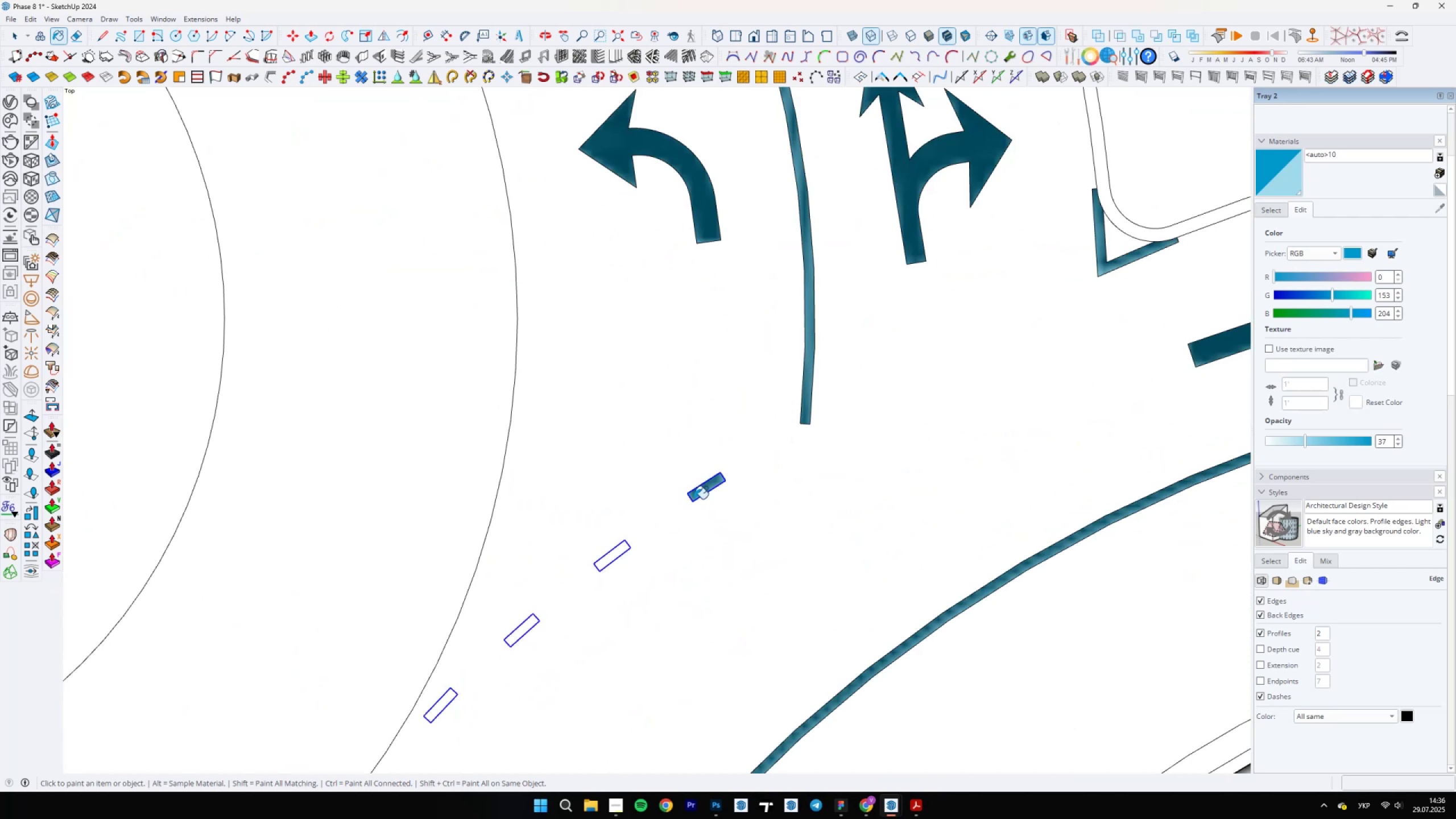 
scroll: coordinate [697, 518], scroll_direction: down, amount: 6.0
 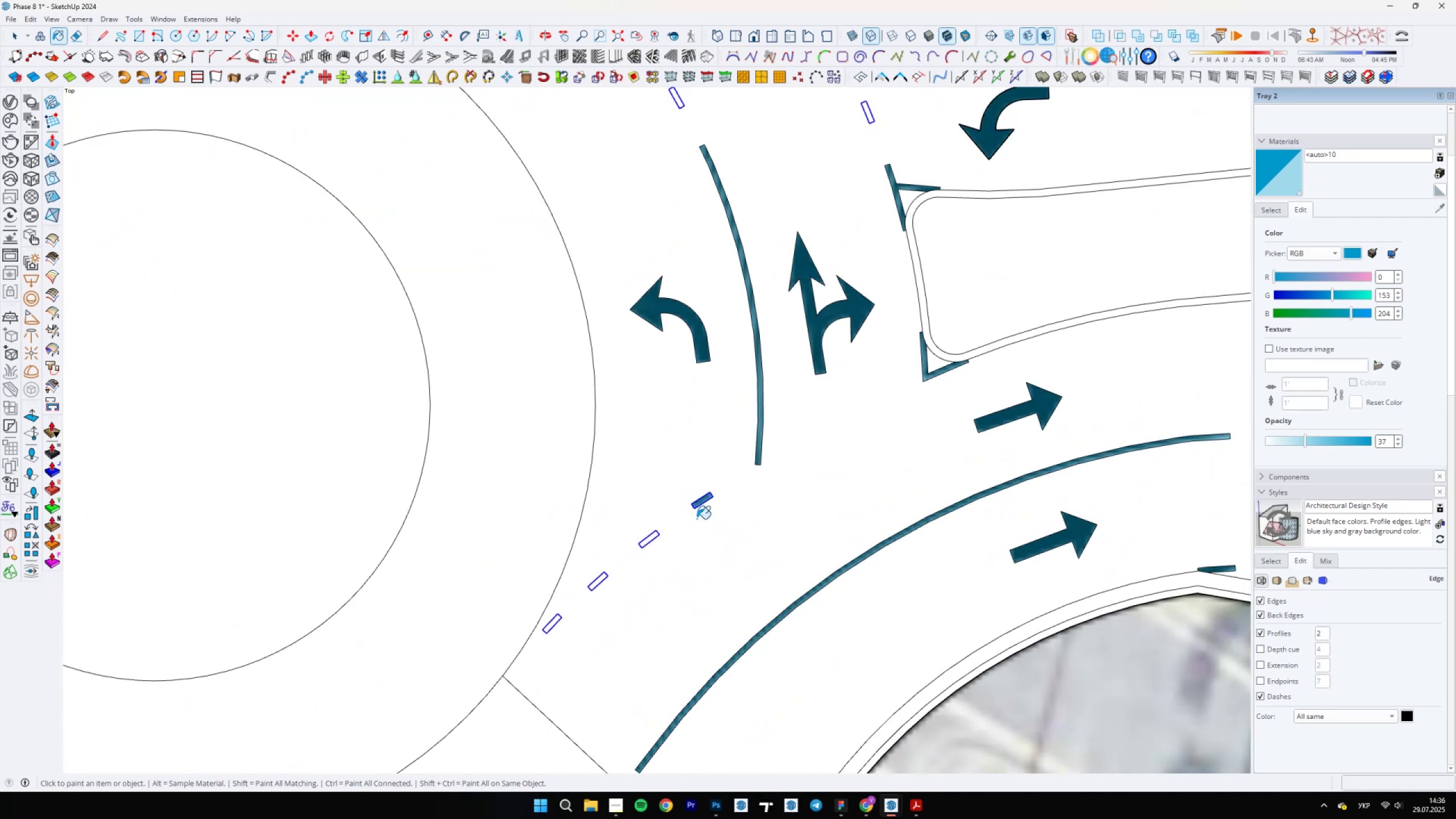 
hold_key(key=Quote, duration=0.35)
 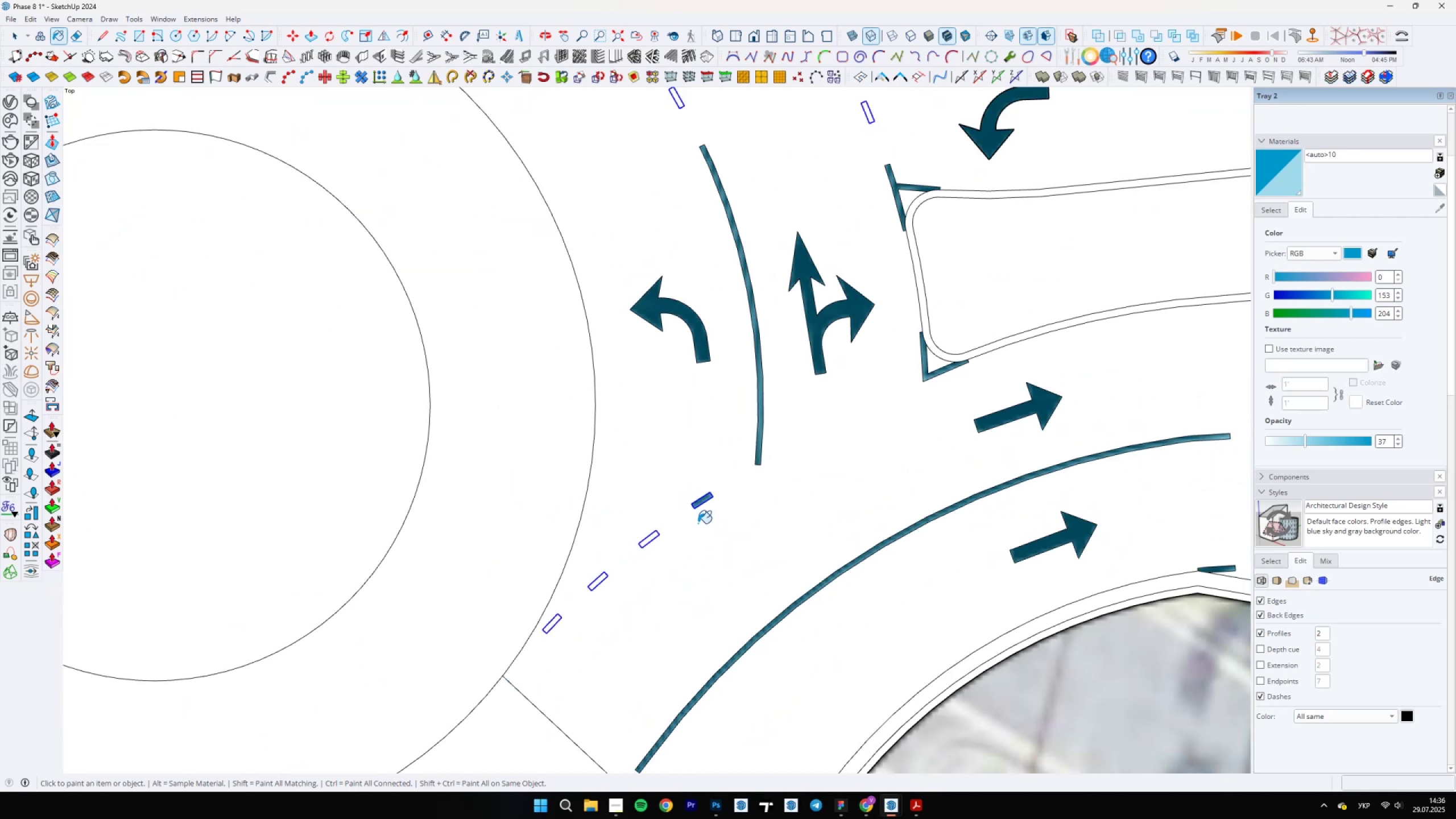 
key(Semicolon)
 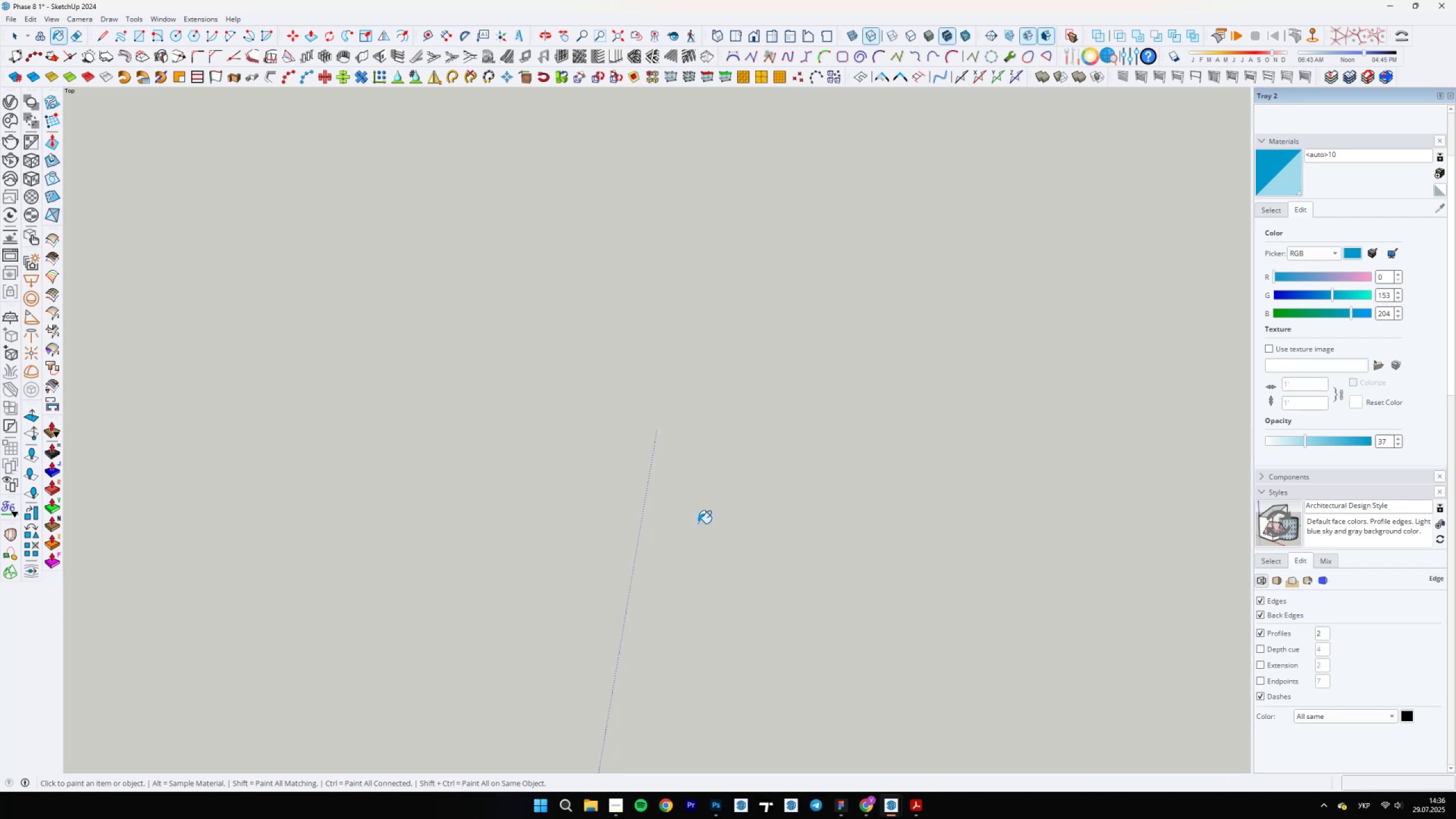 
key(Semicolon)
 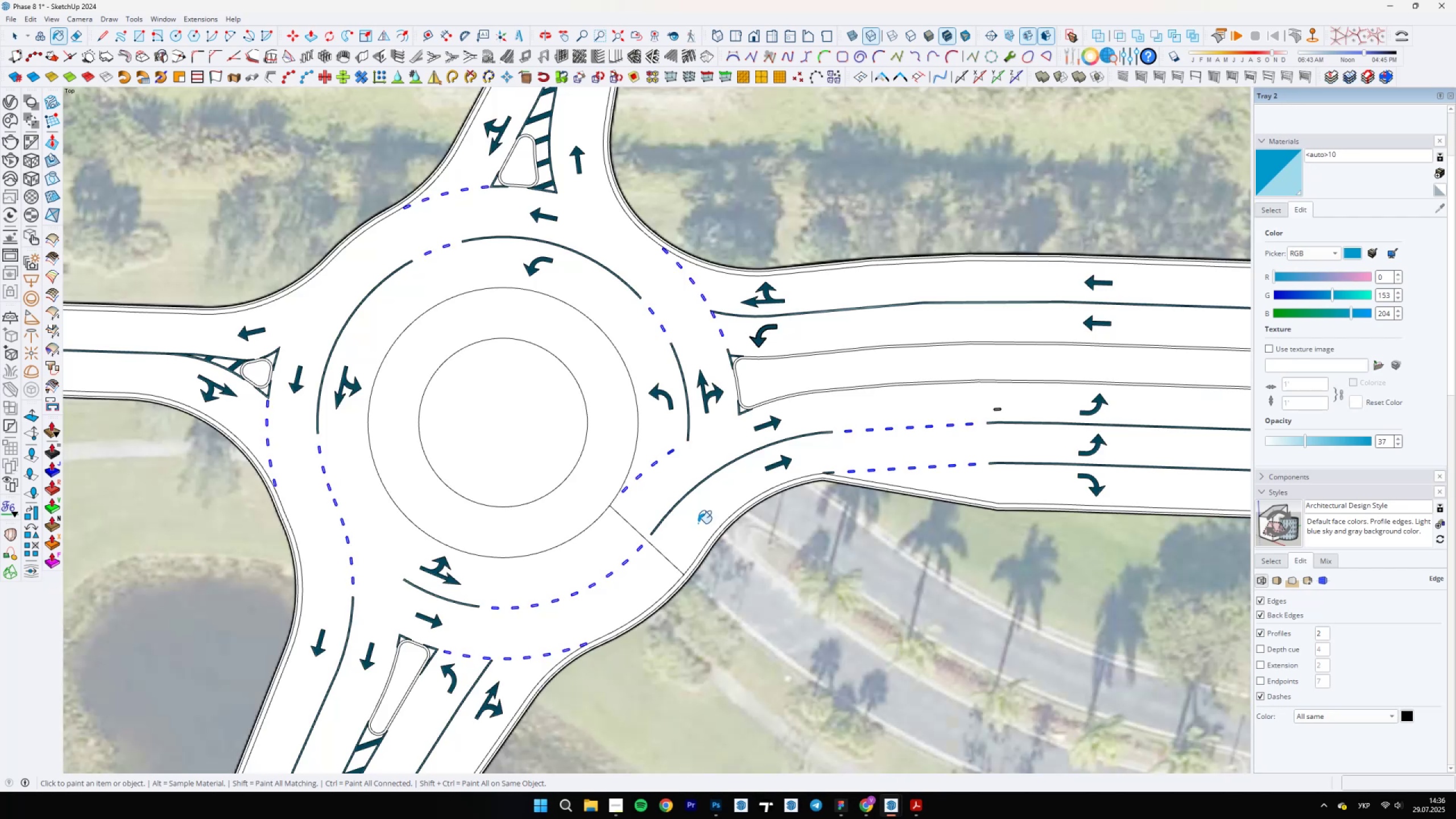 
scroll: coordinate [657, 431], scroll_direction: up, amount: 17.0
 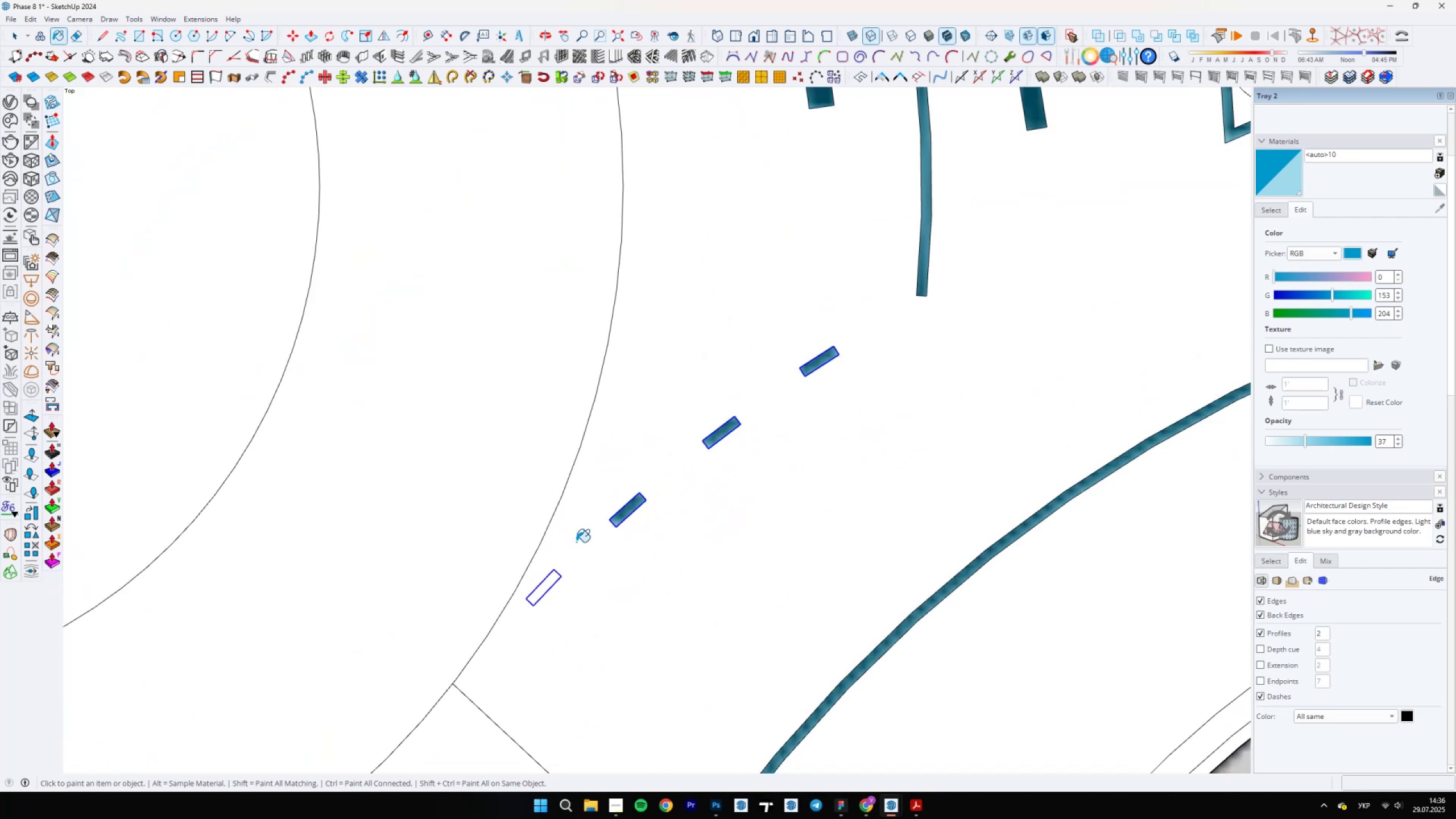 
double_click([584, 576])
 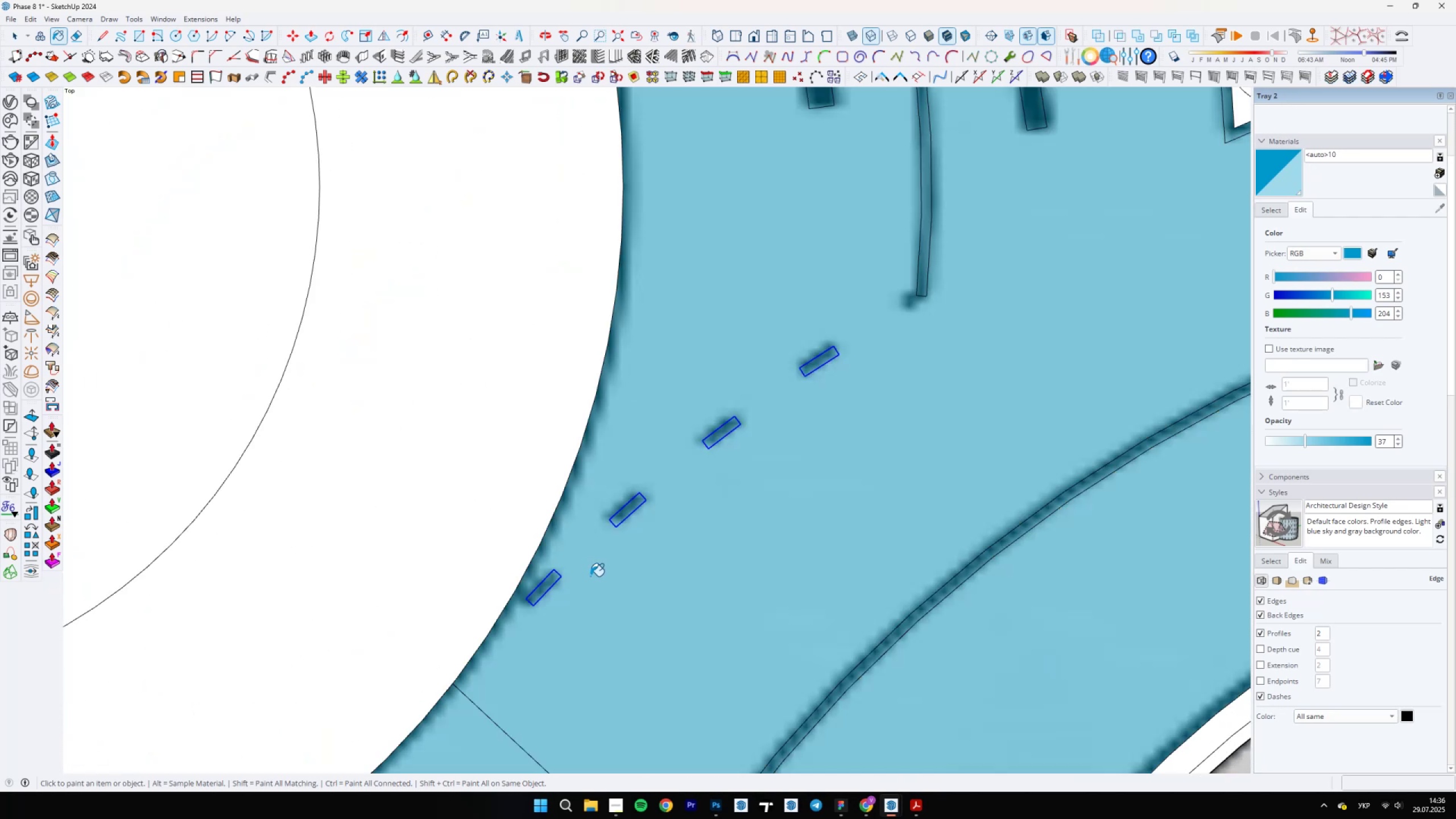 
scroll: coordinate [799, 380], scroll_direction: down, amount: 12.0
 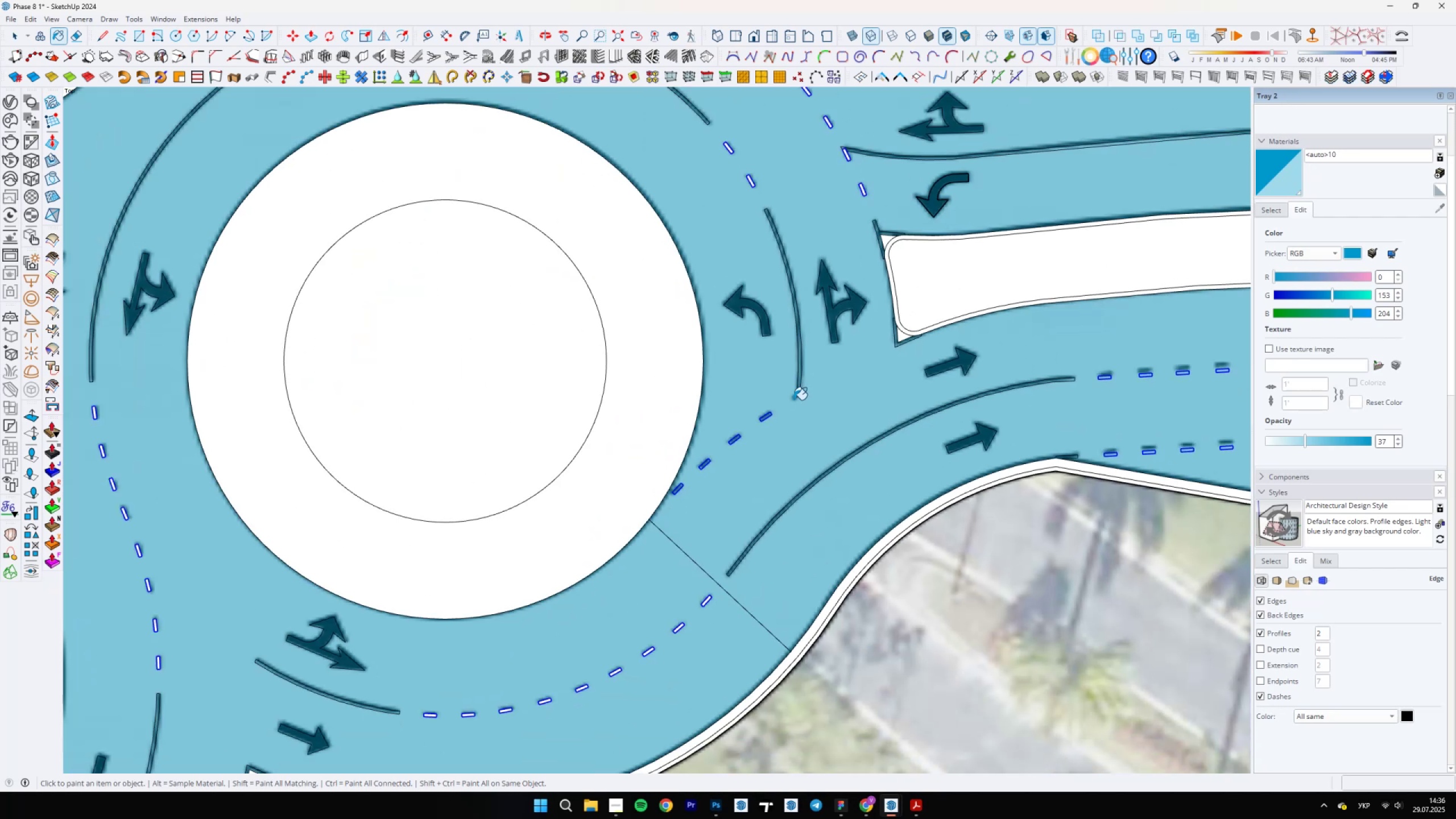 
scroll: coordinate [714, 580], scroll_direction: up, amount: 9.0
 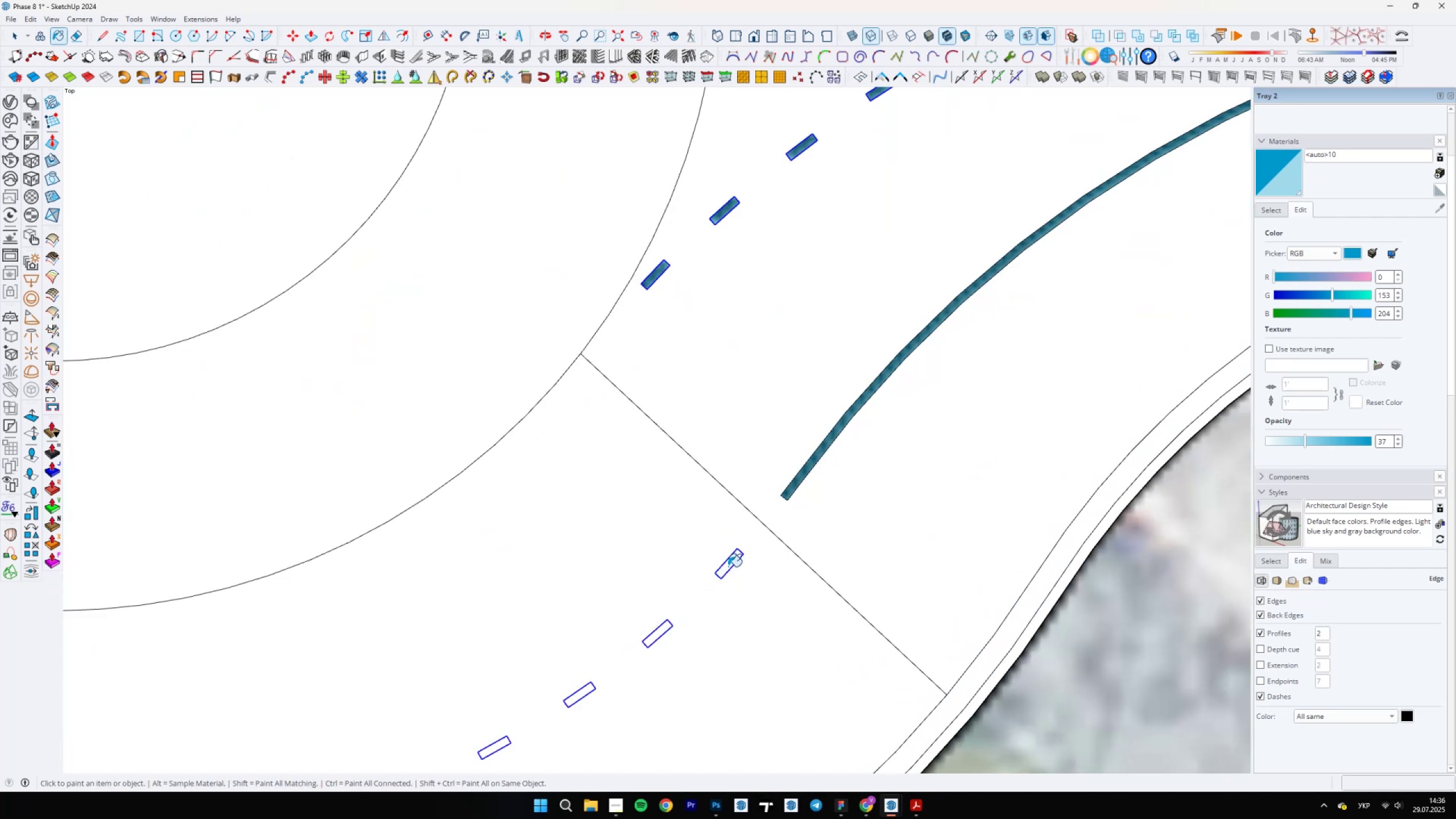 
key(Control+Z)
 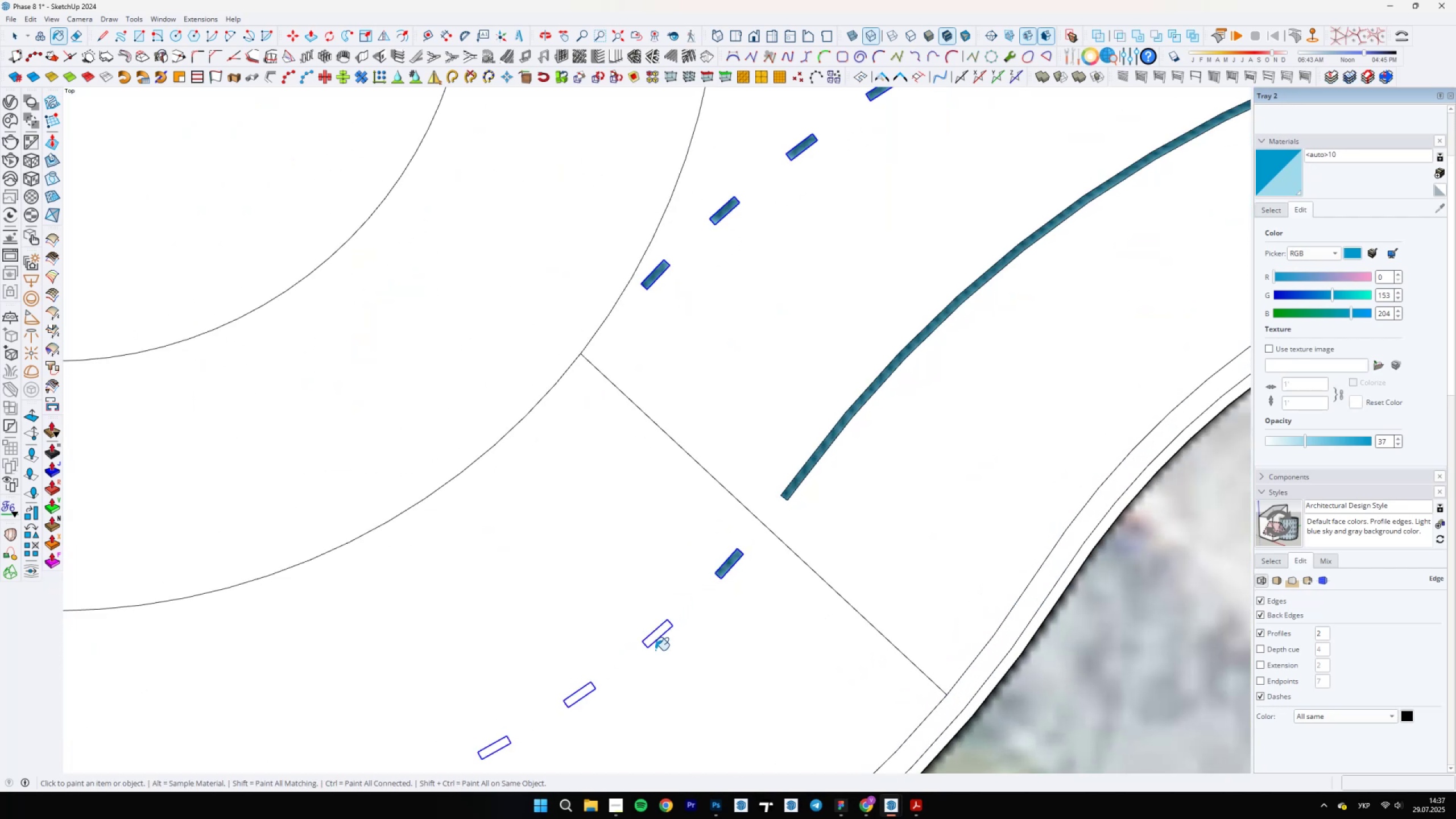 
left_click([652, 641])
 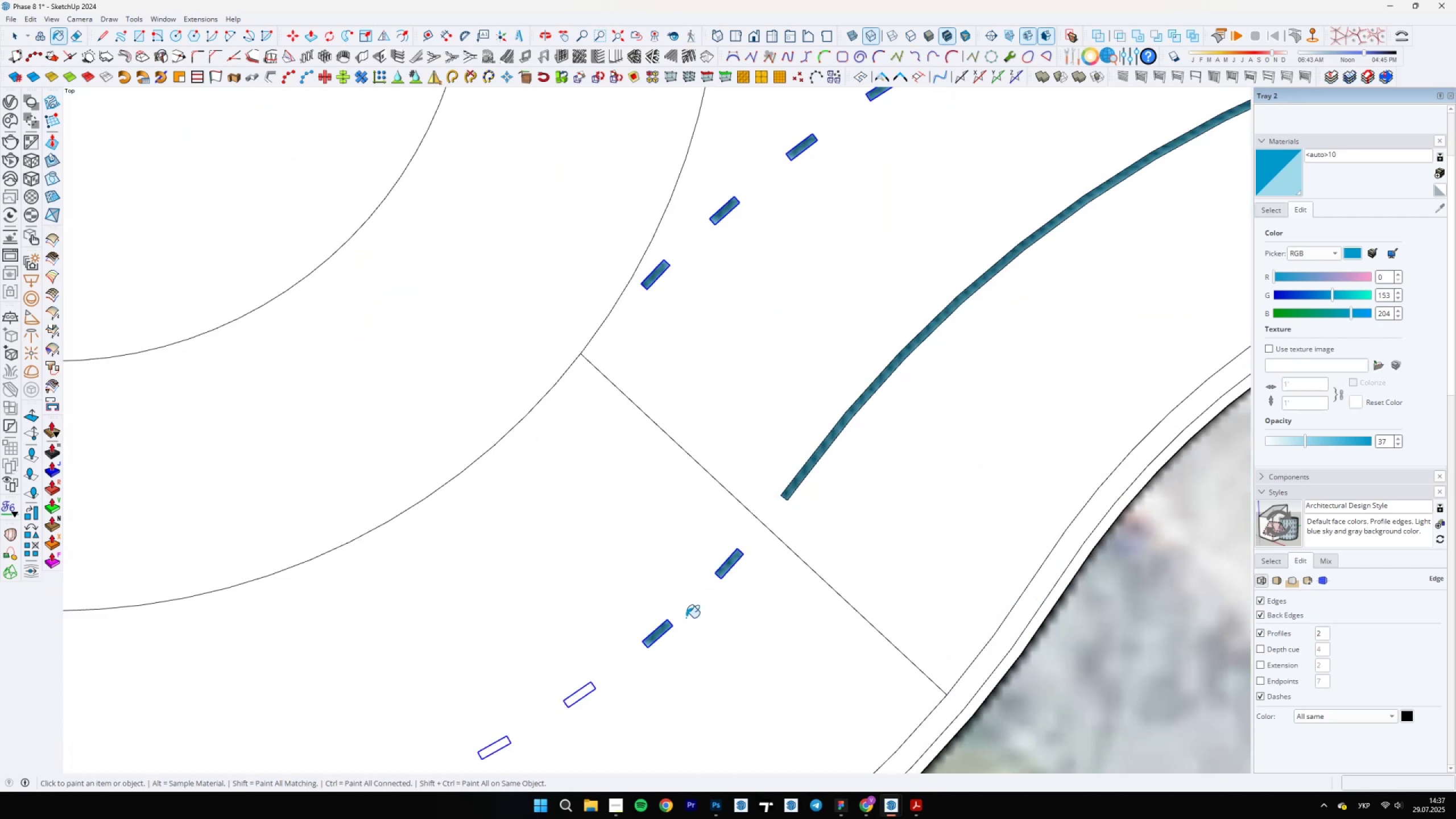 
type(eb)
 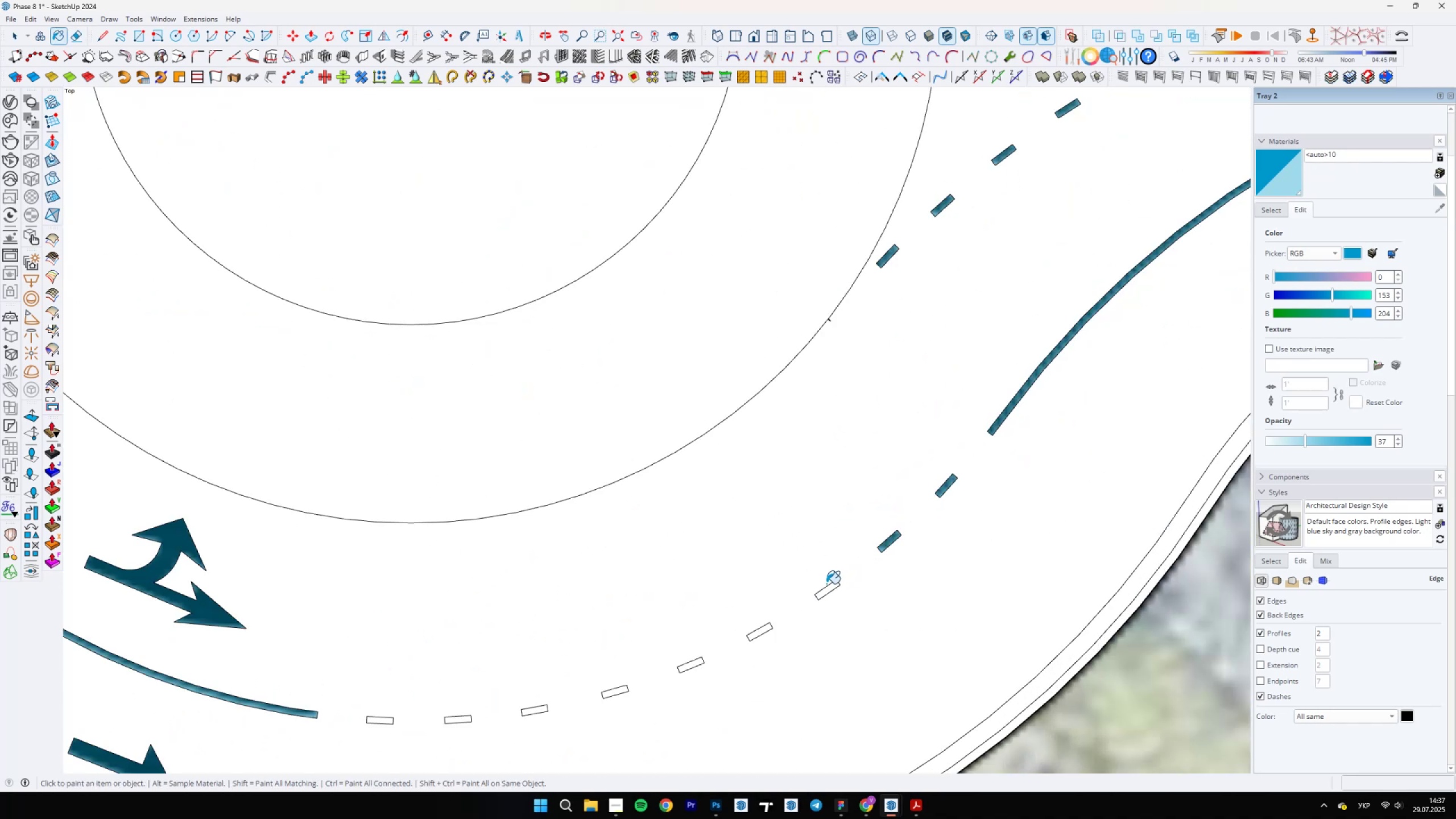 
left_click_drag(start_coordinate=[849, 582], to_coordinate=[818, 612])
 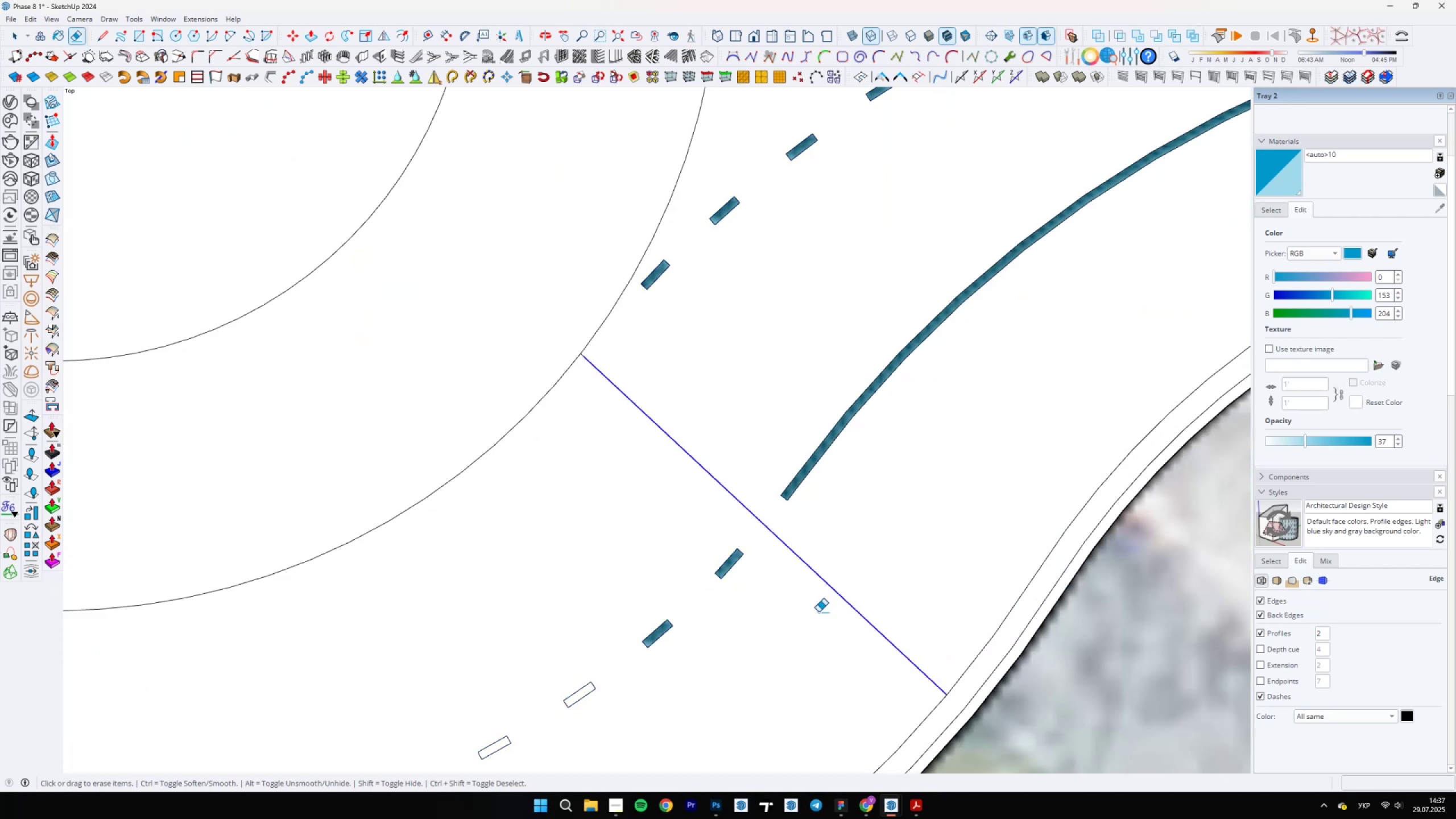 
scroll: coordinate [898, 540], scroll_direction: down, amount: 19.0
 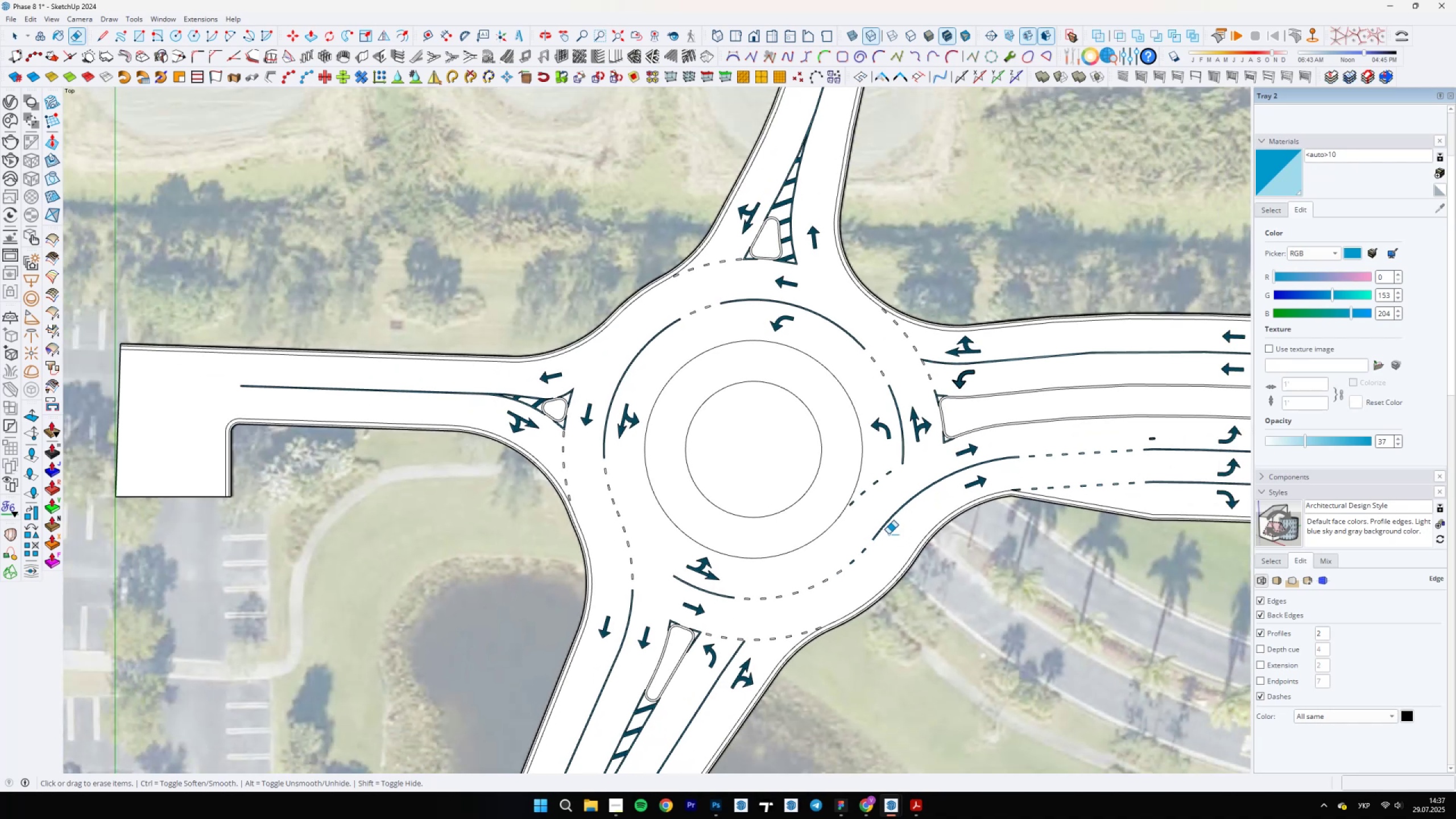 
scroll: coordinate [839, 574], scroll_direction: up, amount: 15.0
 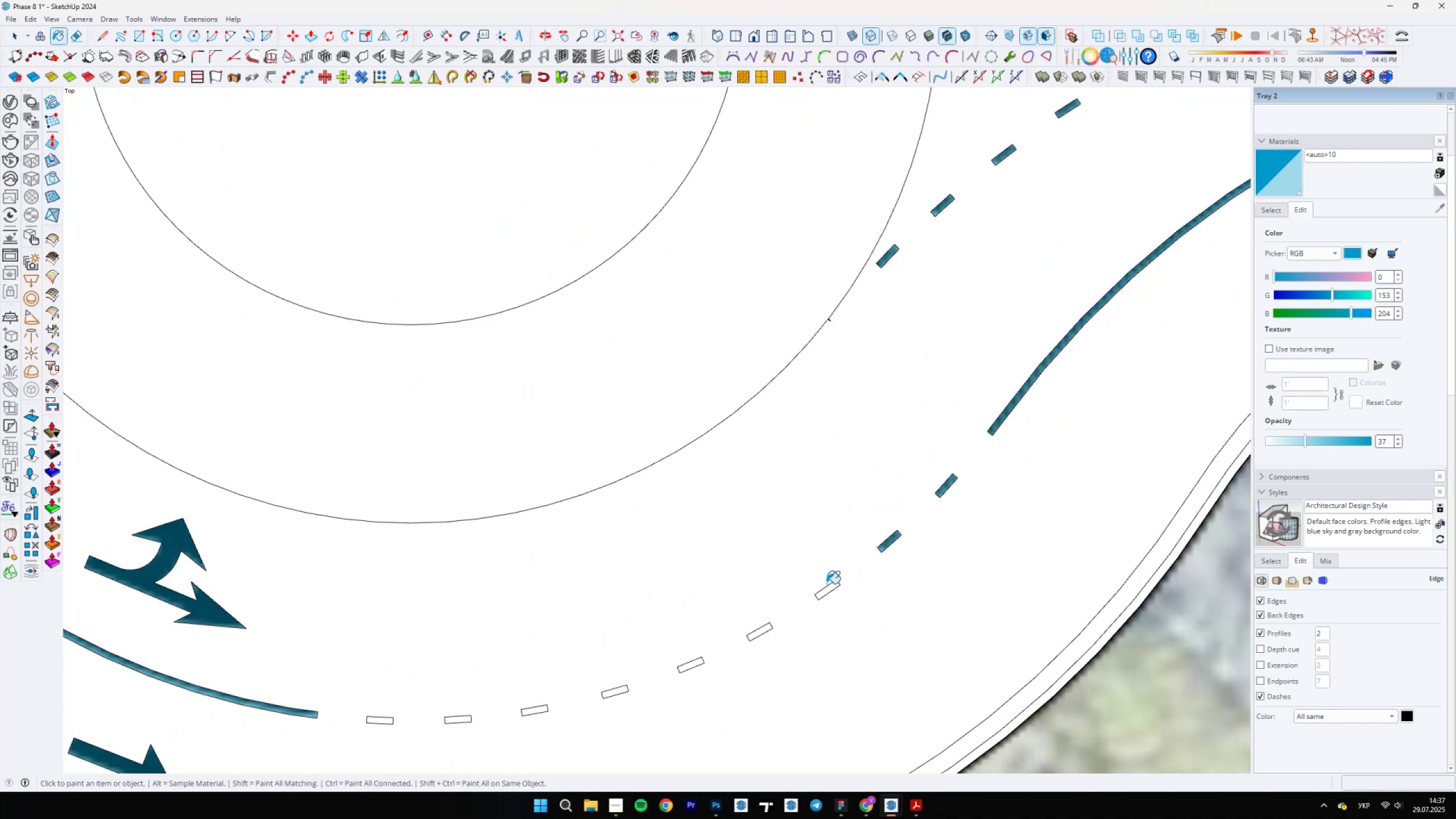 
left_click([824, 592])
 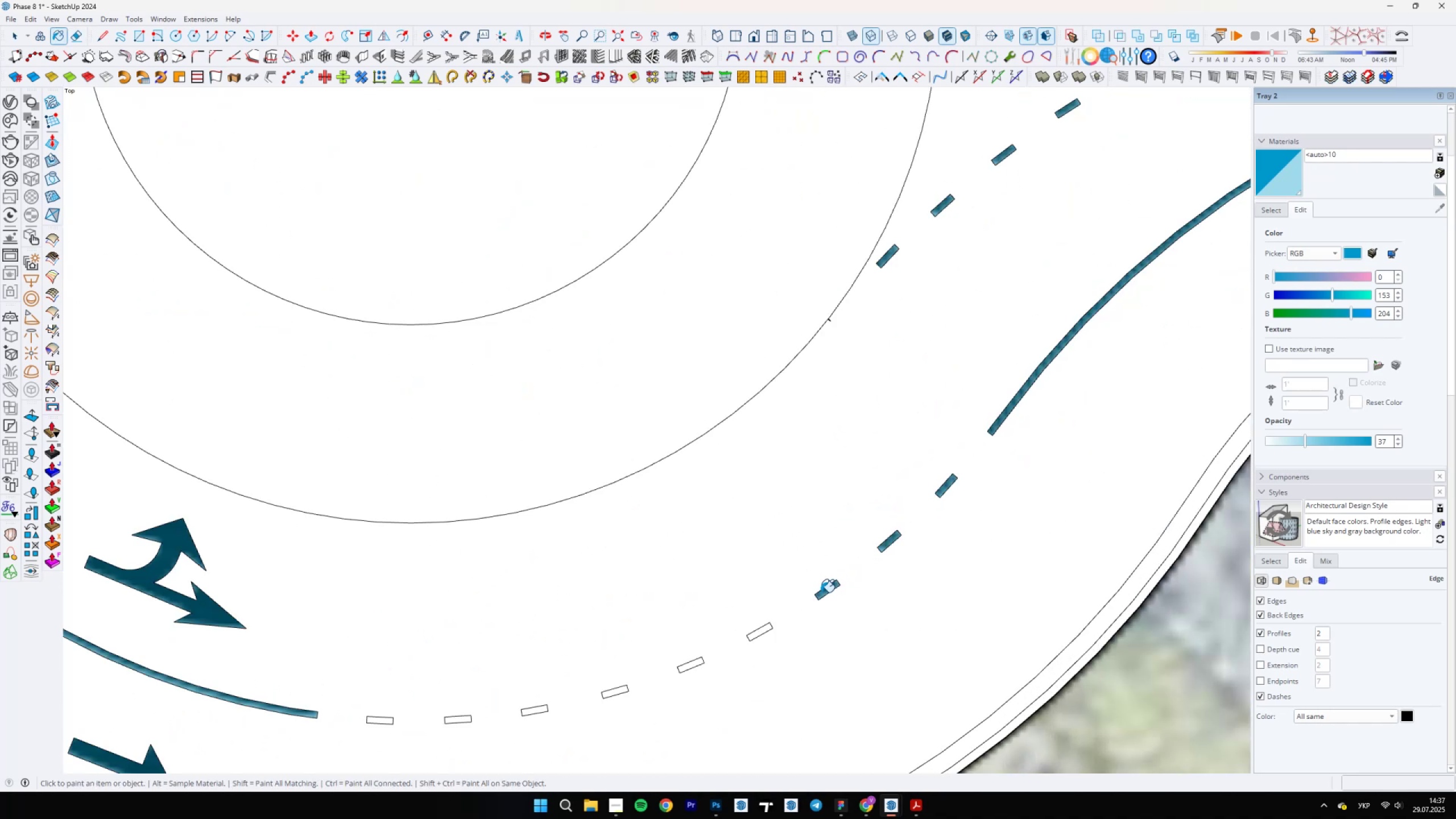 
hold_key(key=ShiftLeft, duration=0.37)
 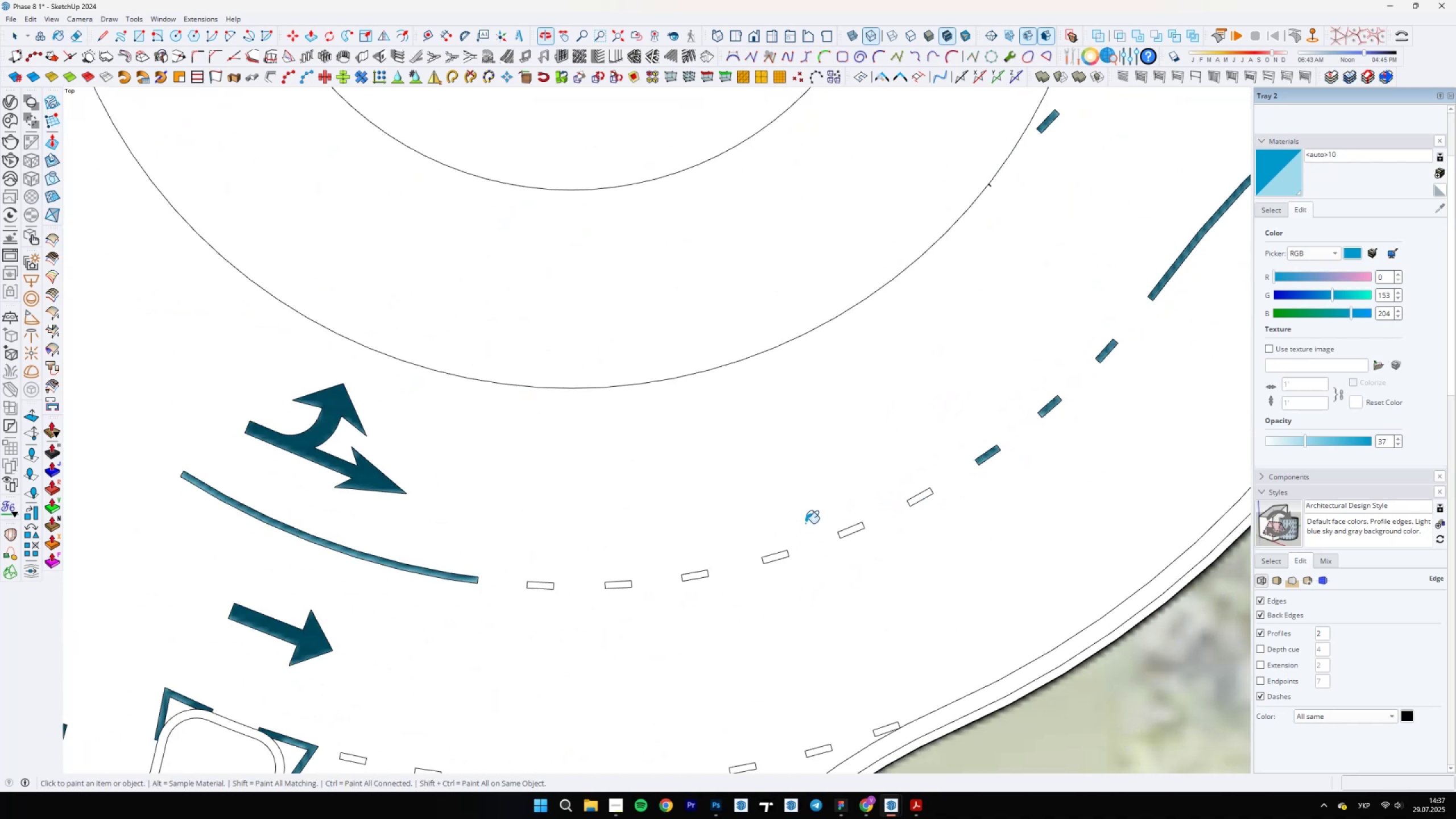 
scroll: coordinate [617, 609], scroll_direction: up, amount: 5.0
 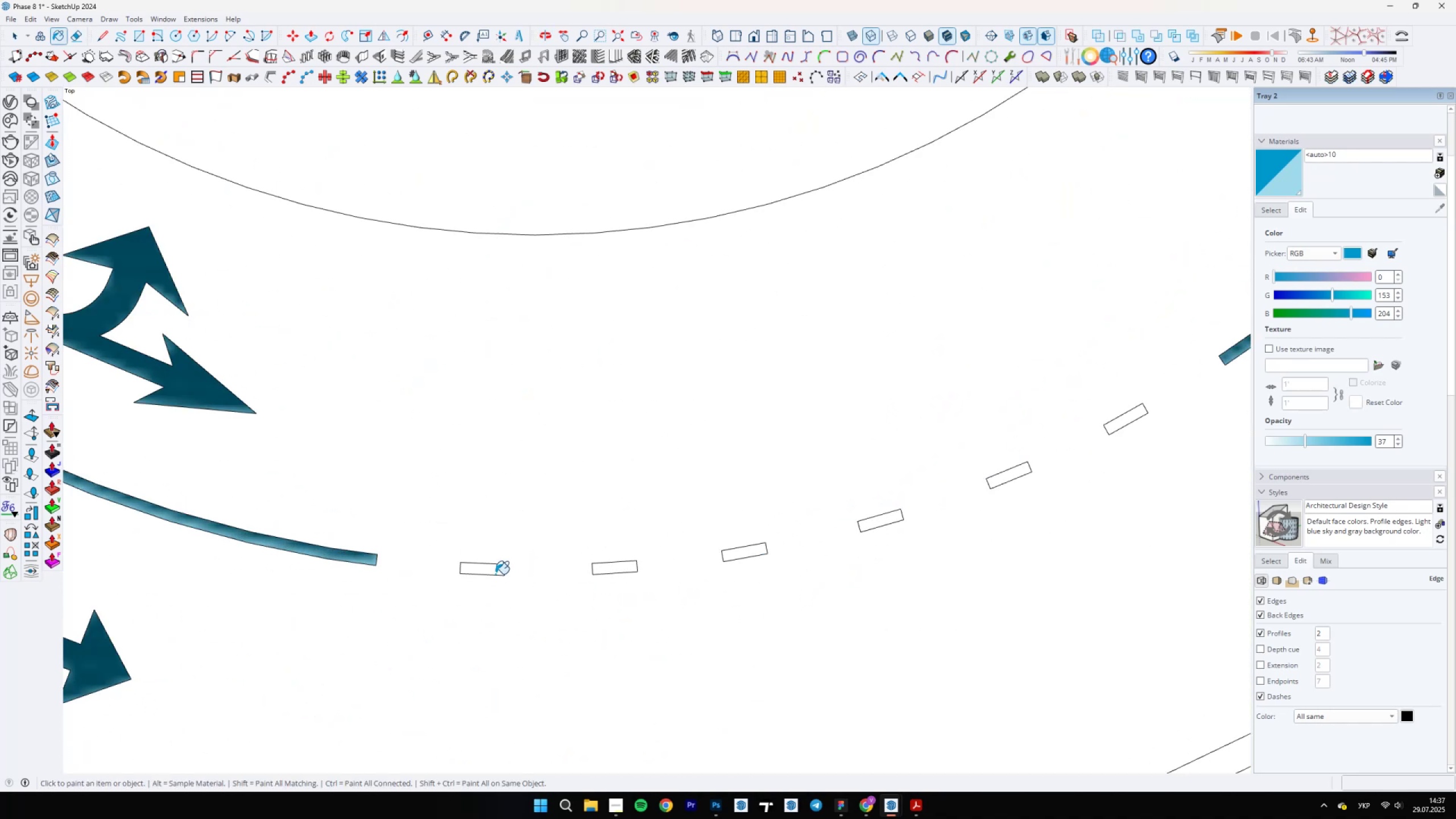 
left_click([490, 573])
 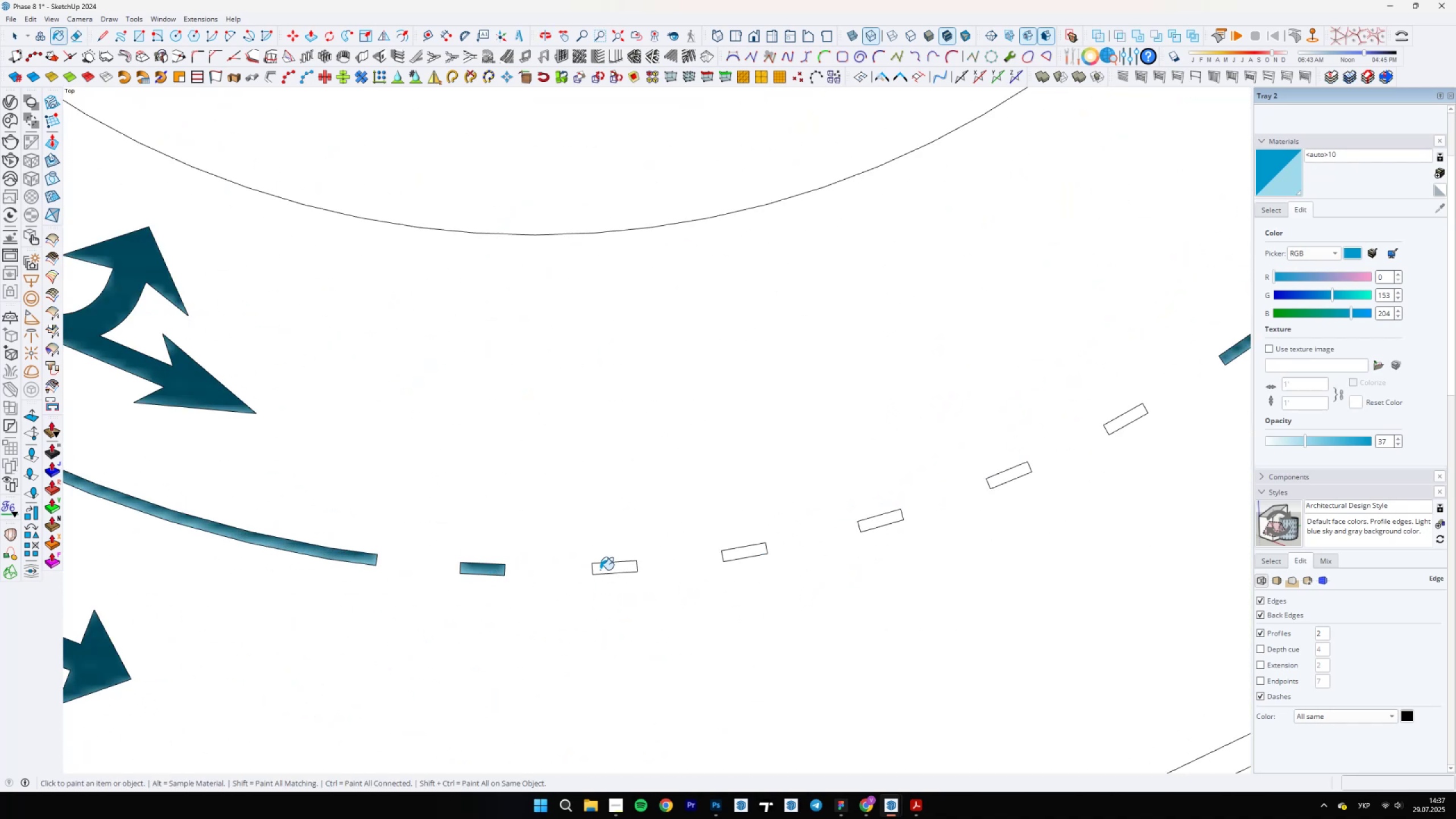 
double_click([752, 550])
 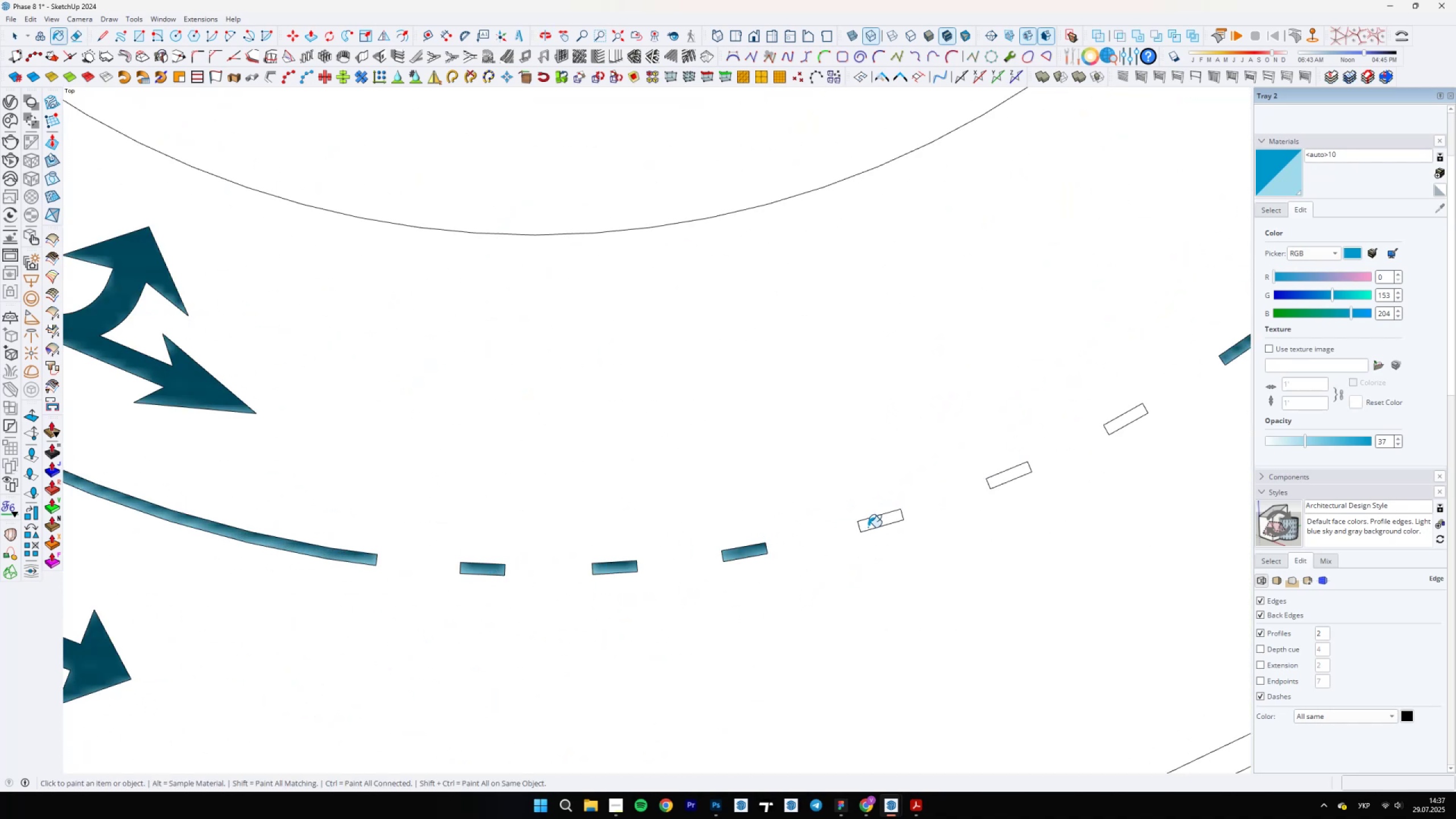 
triple_click([878, 525])
 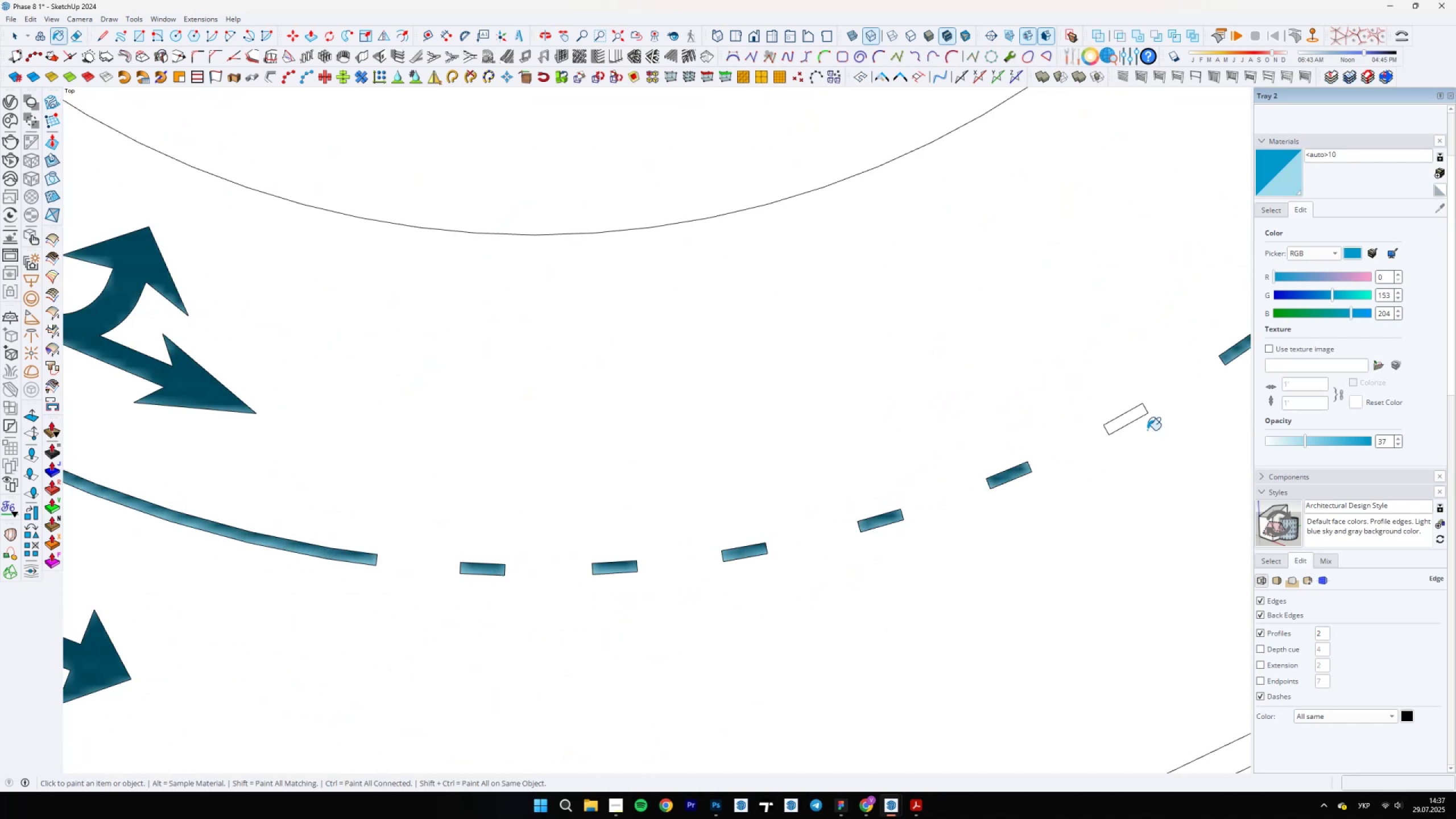 
left_click([1128, 422])
 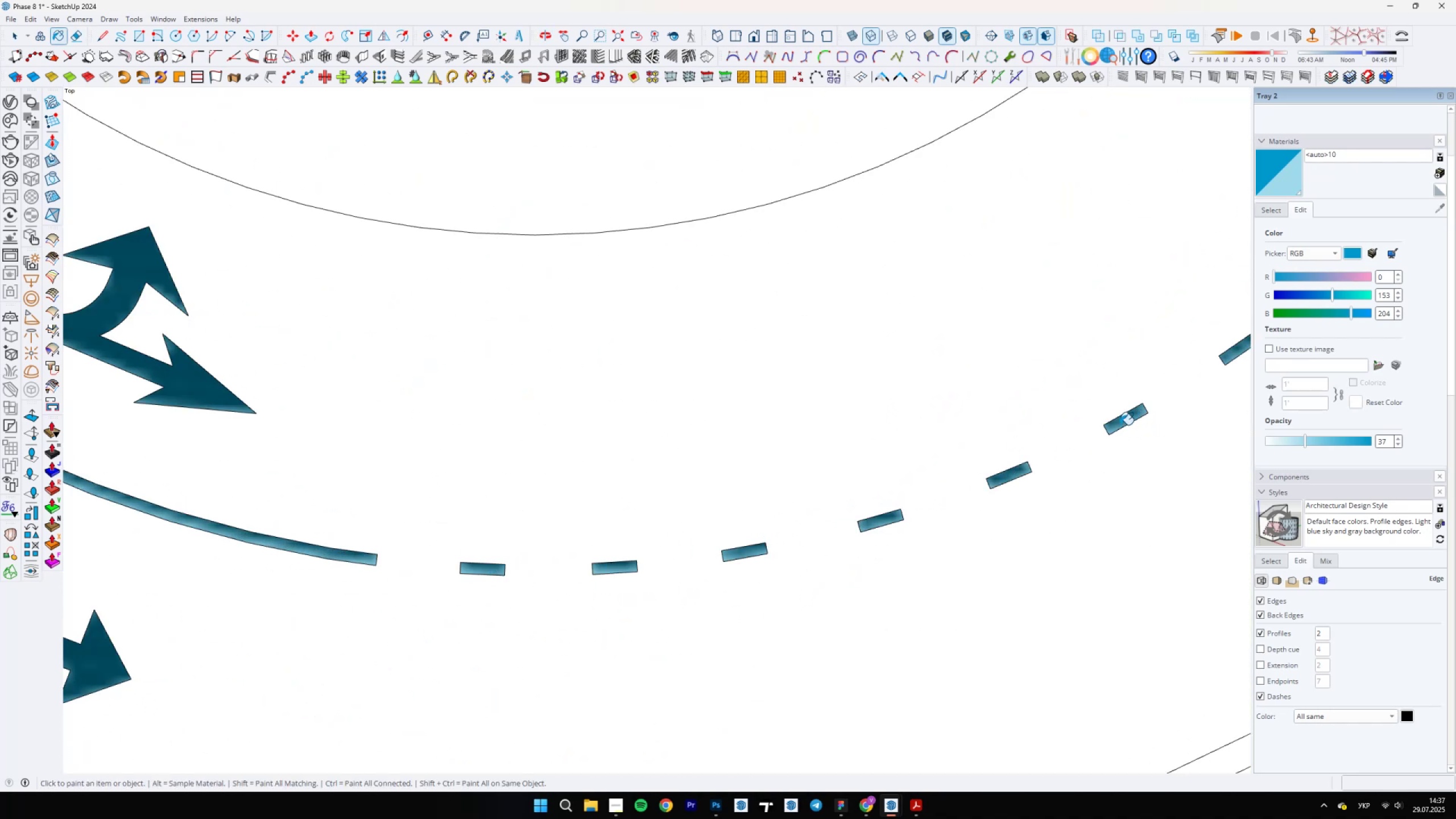 
scroll: coordinate [802, 582], scroll_direction: down, amount: 2.0
 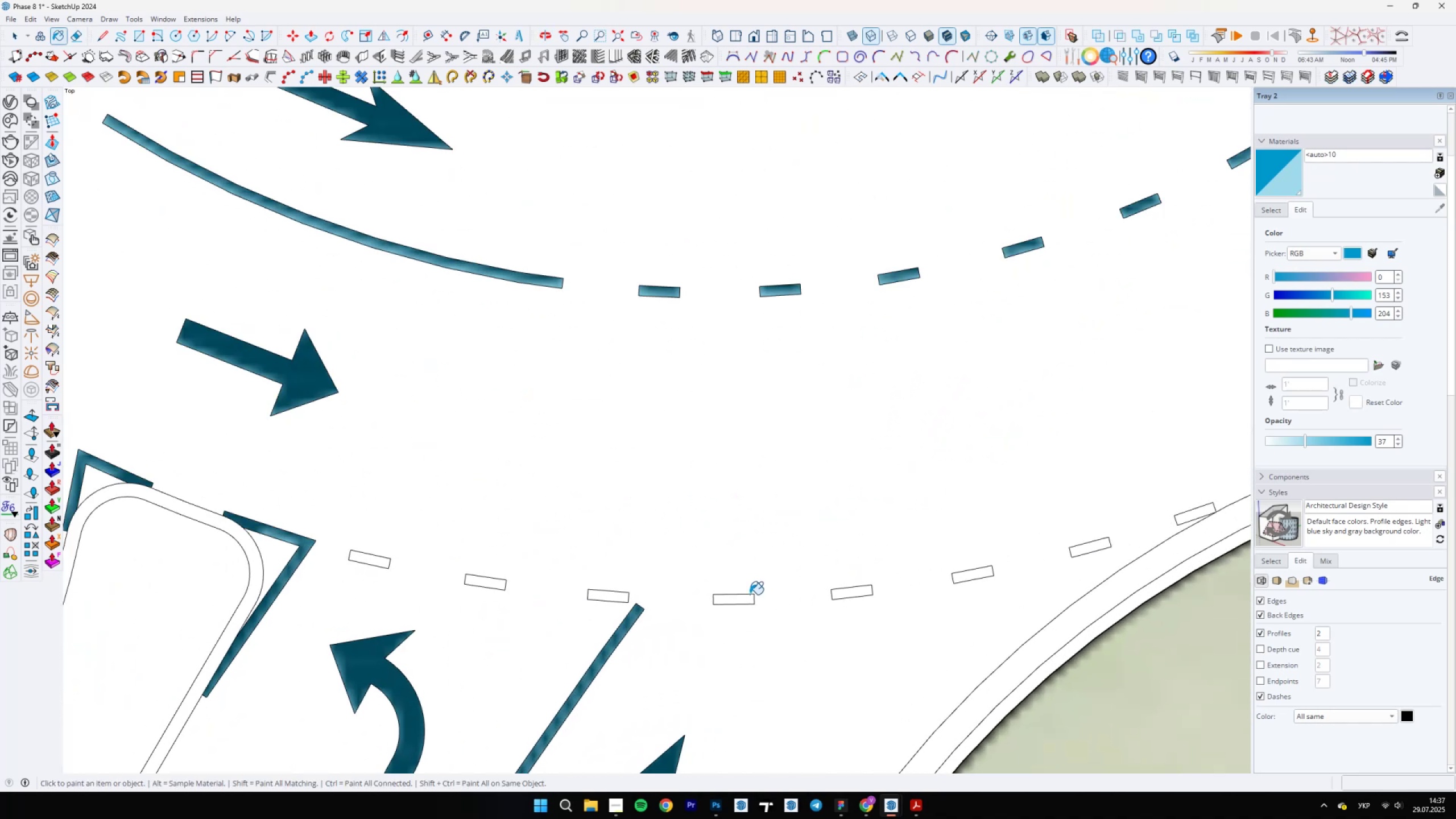 
left_click([742, 599])
 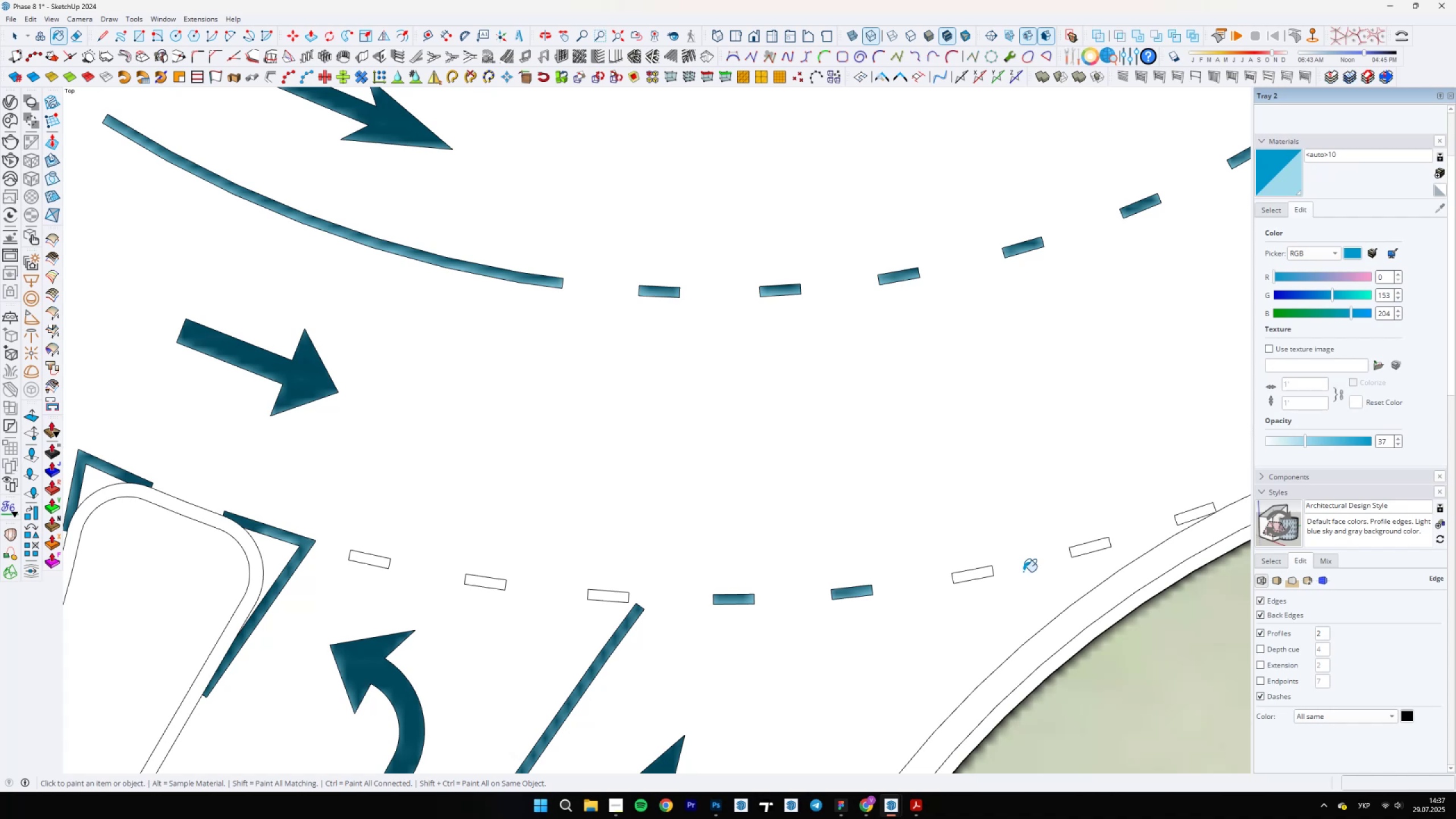 
left_click([973, 576])
 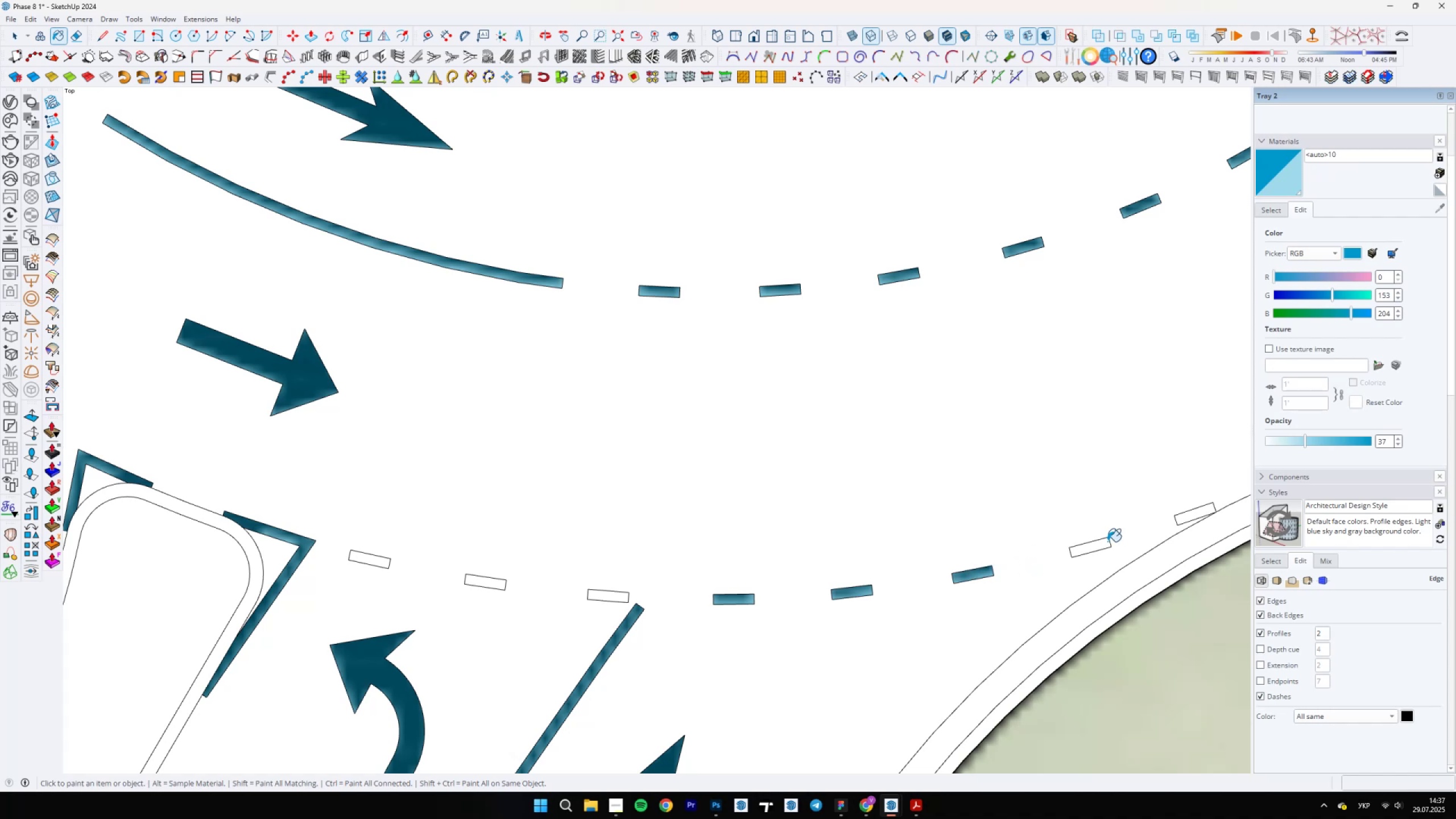 
left_click([1086, 537])
 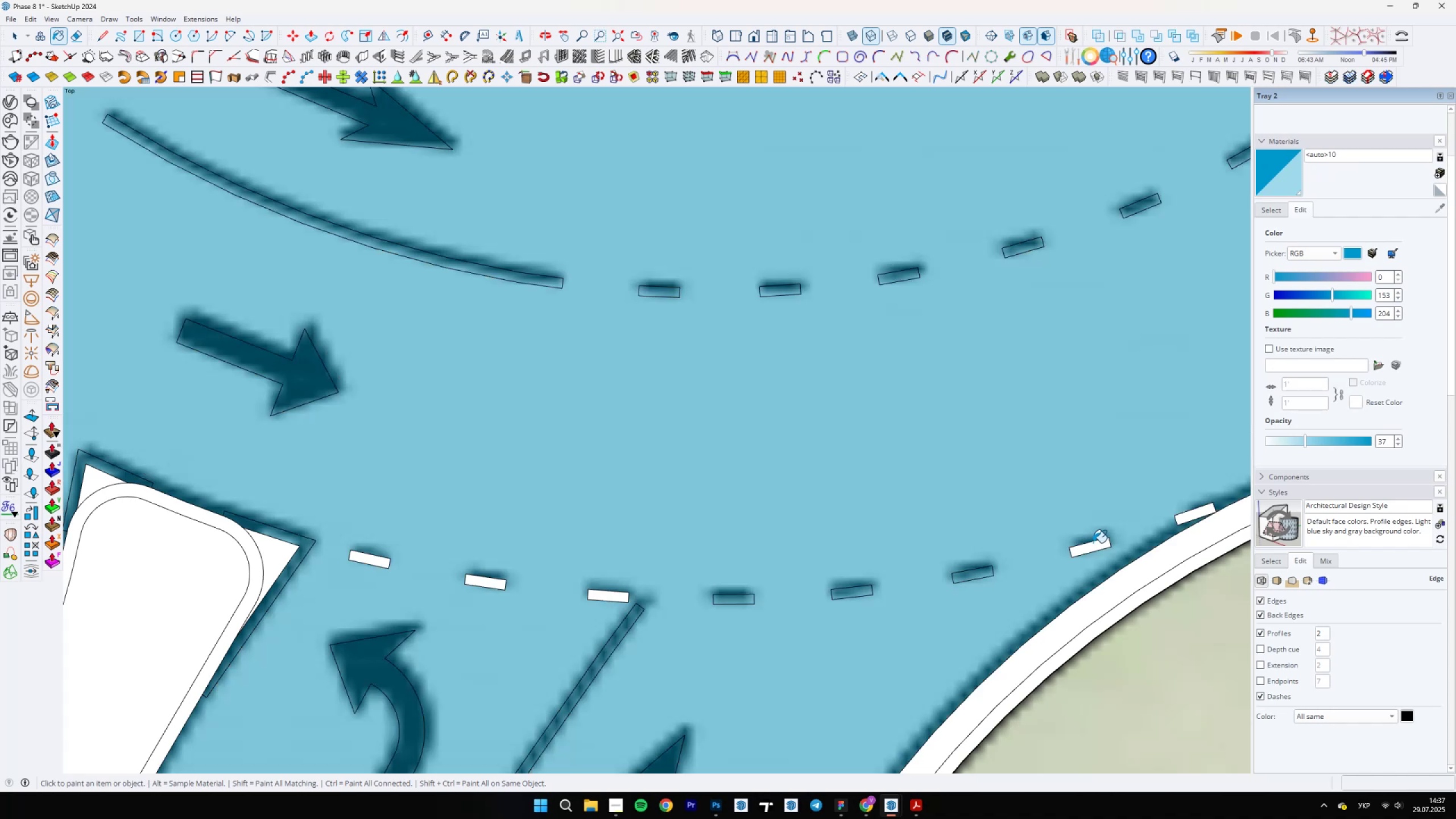 
key(Control+Z)
 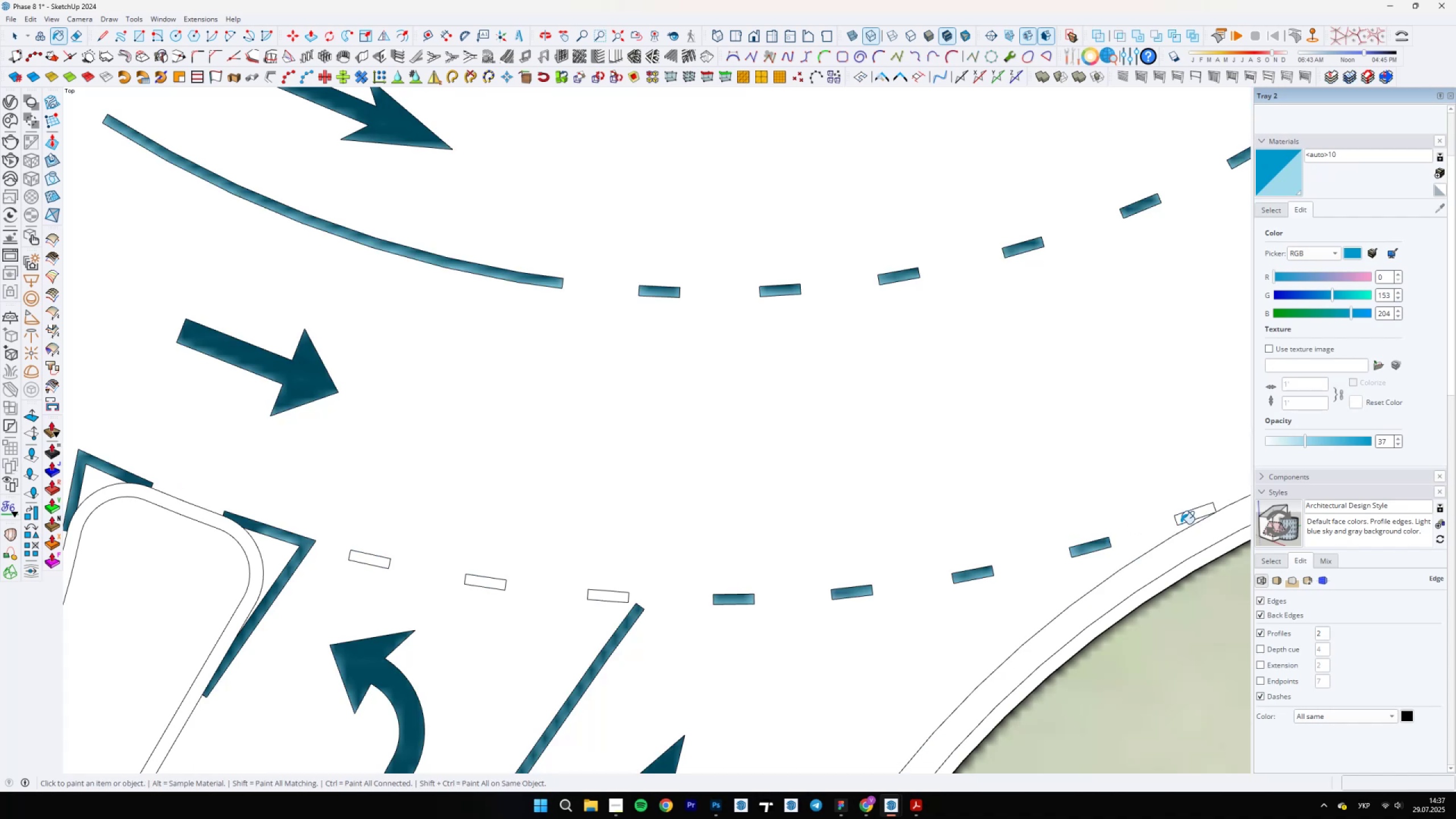 
double_click([1187, 515])
 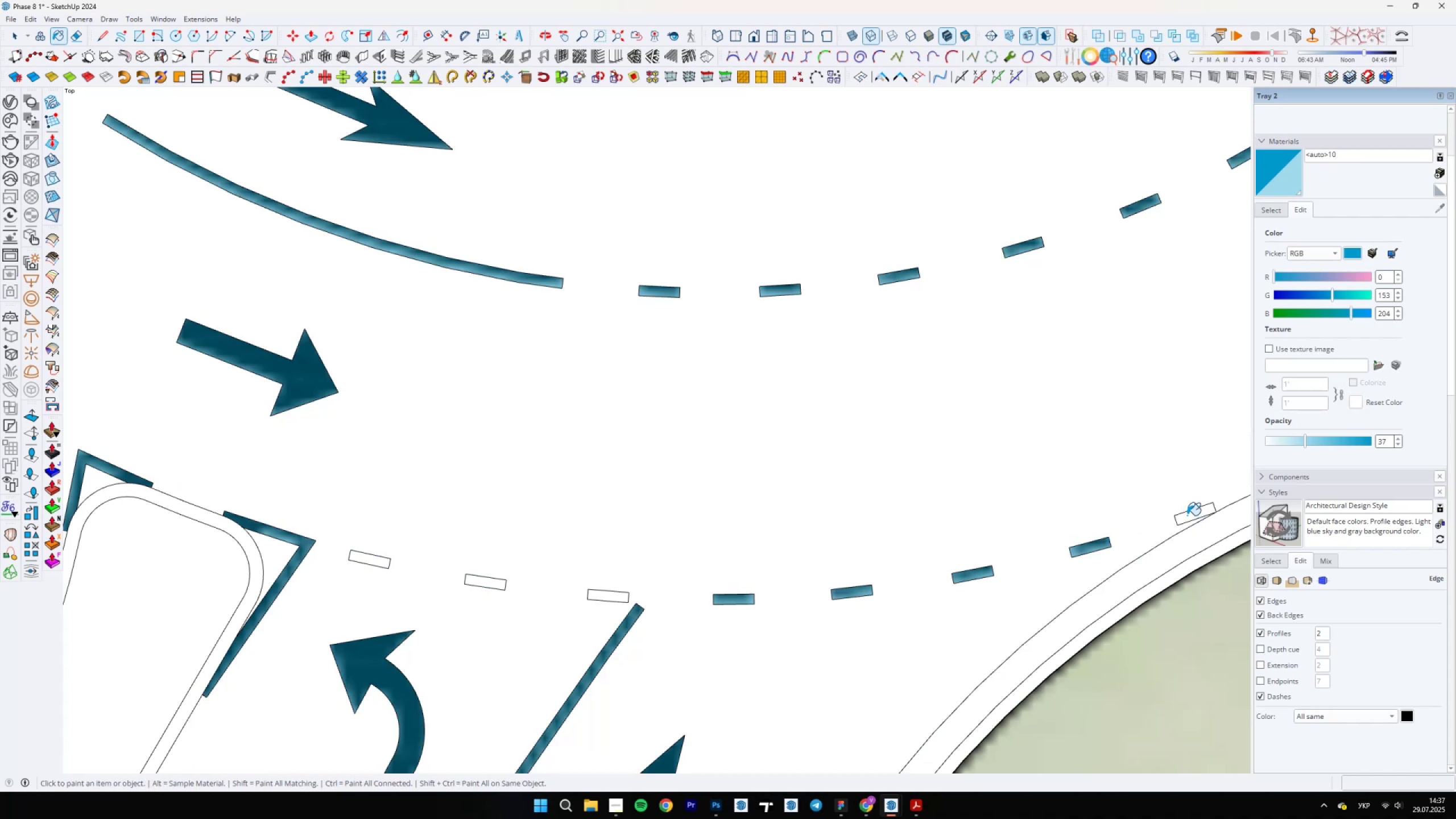 
scroll: coordinate [796, 593], scroll_direction: none, amount: 0.0
 